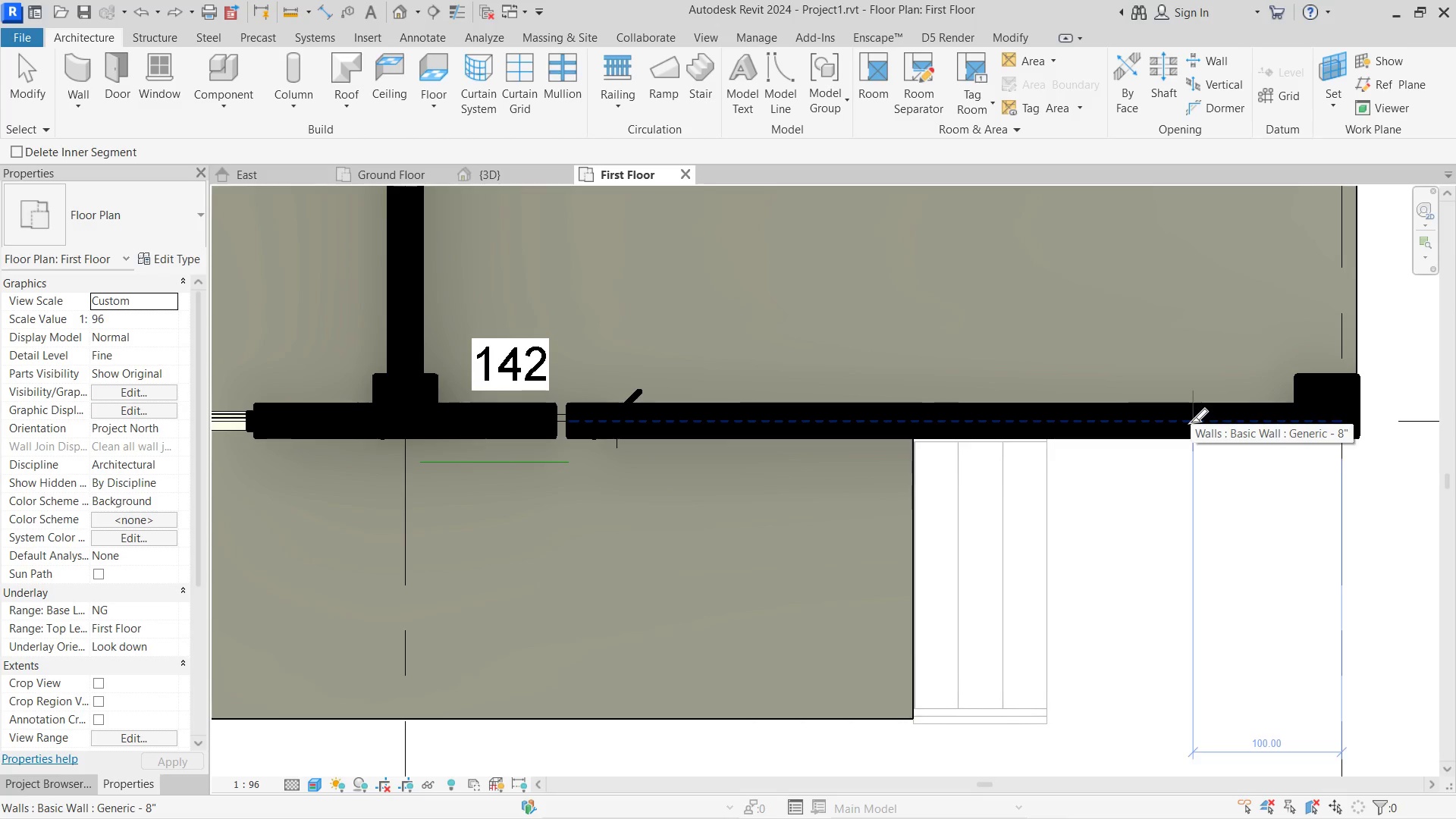 
left_click([1191, 422])
 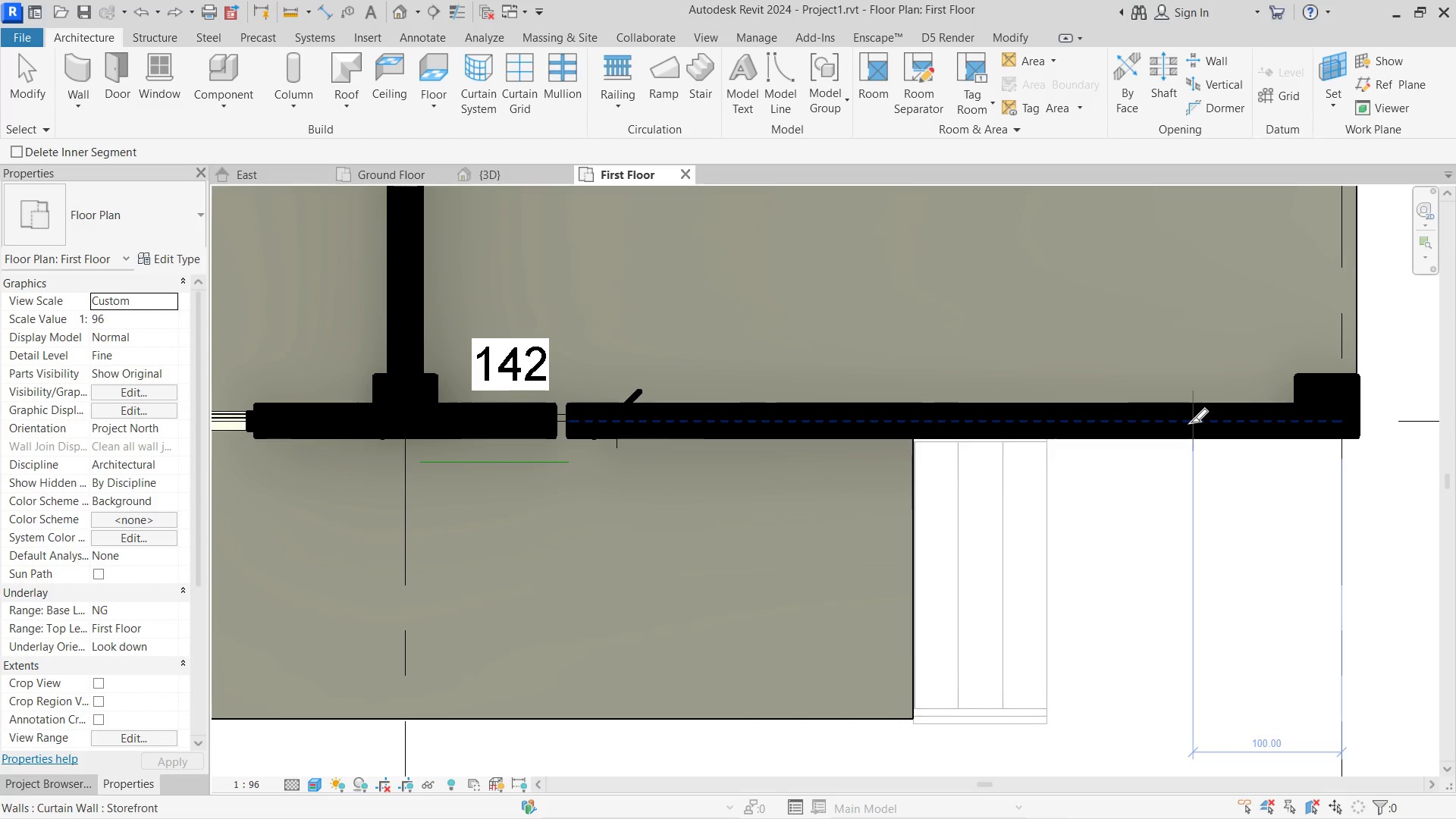 
key(Escape)
 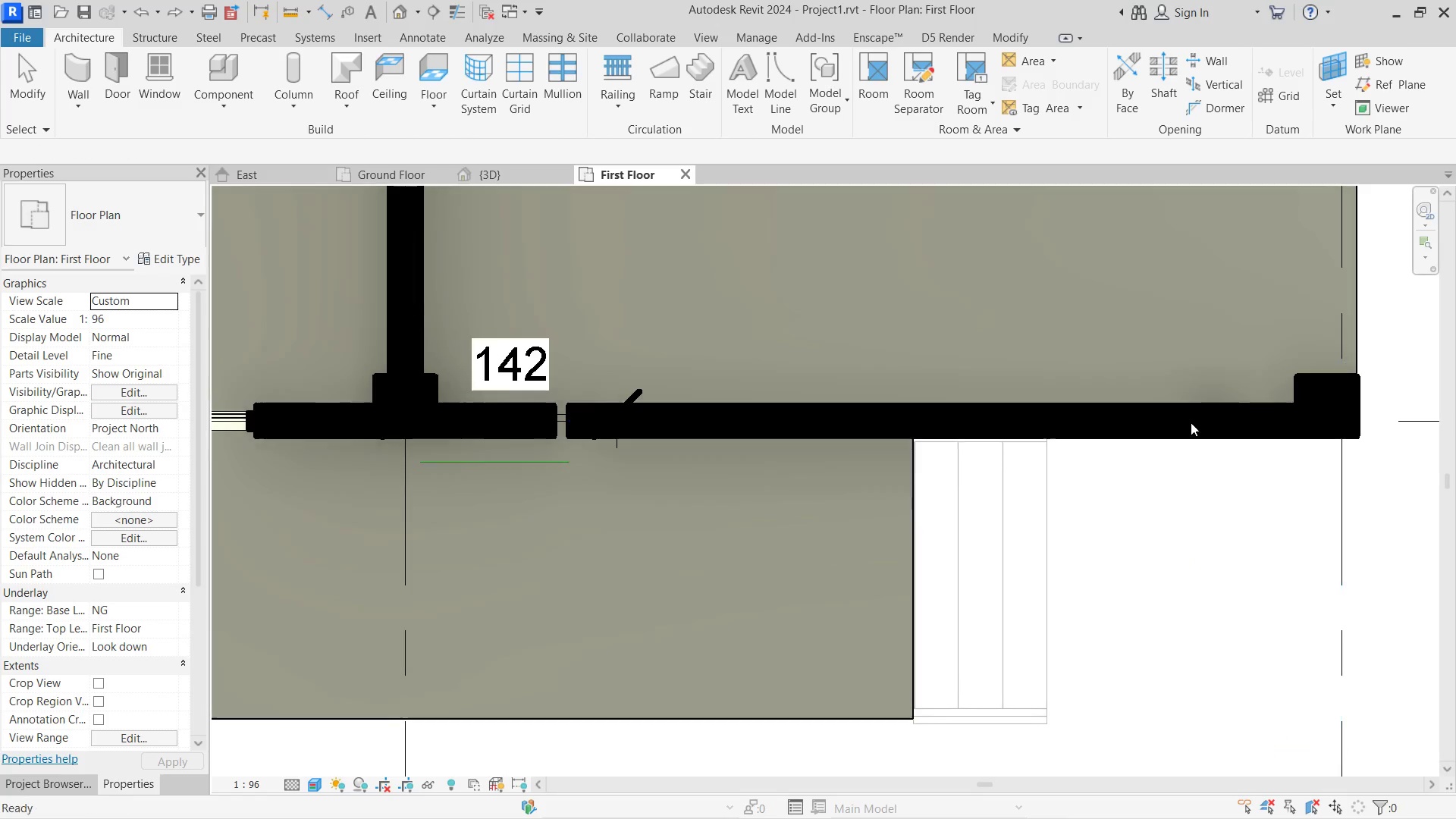 
key(Escape)
 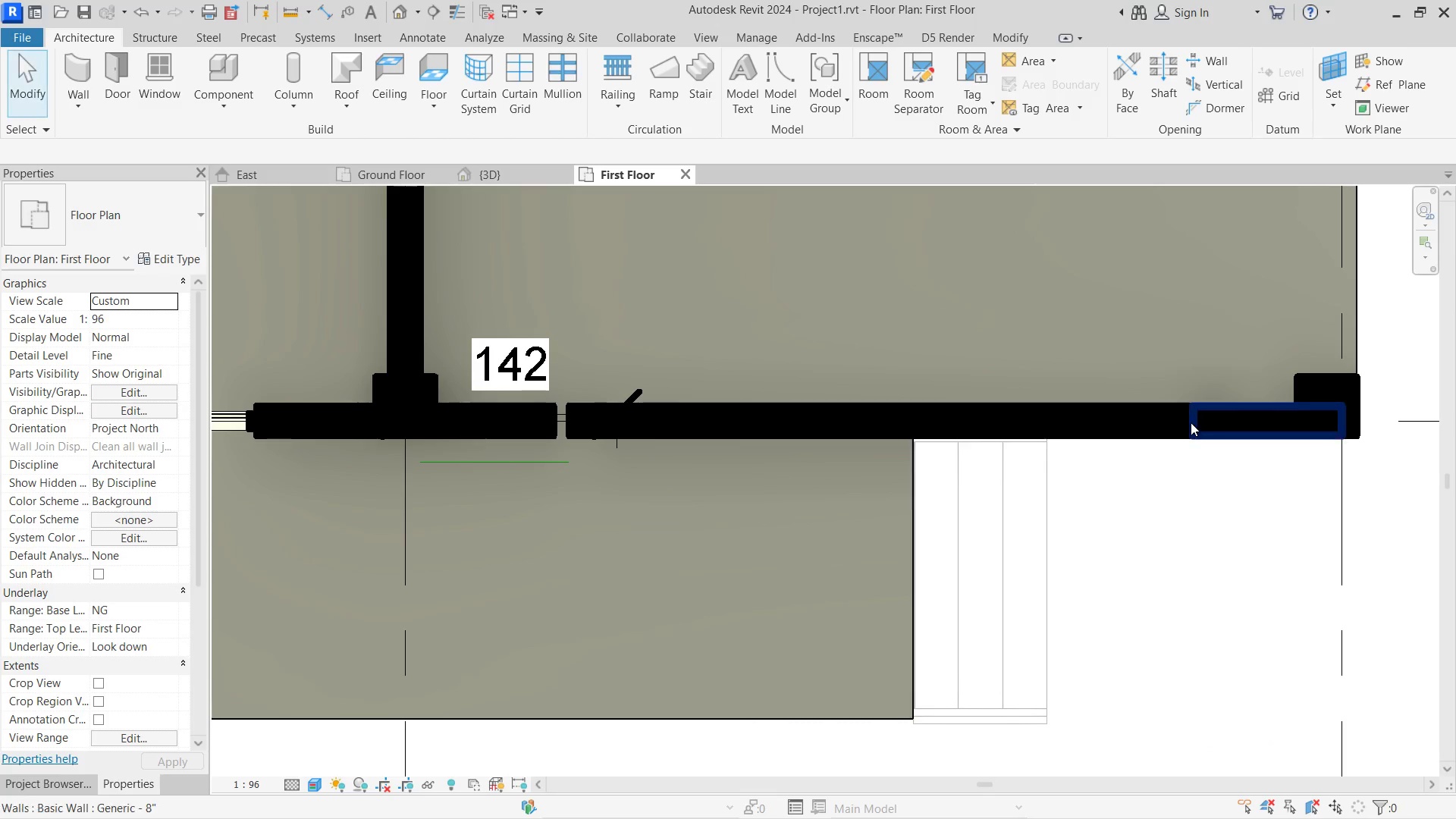 
key(Escape)
 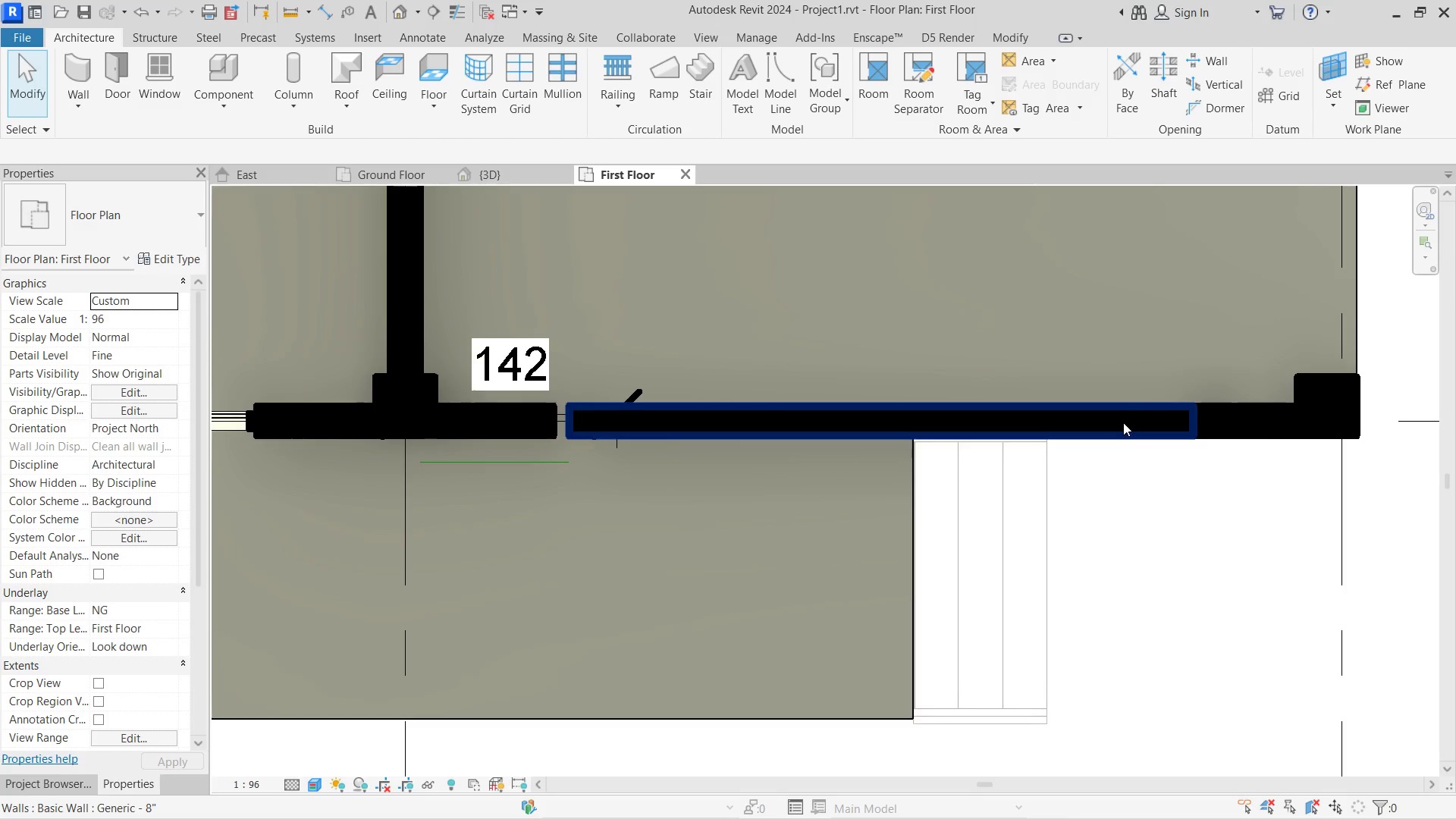 
left_click([1123, 422])
 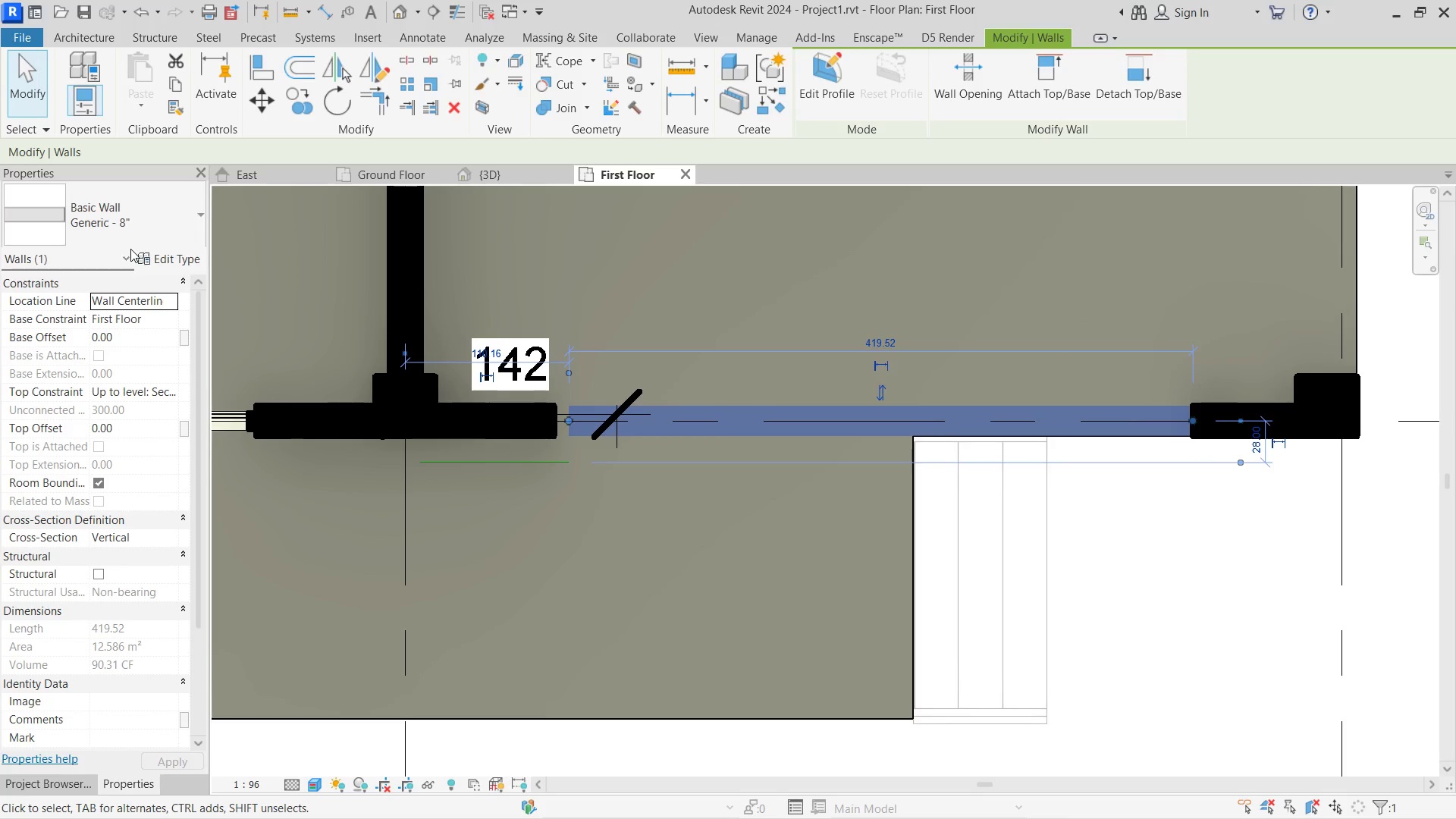 
left_click([137, 231])
 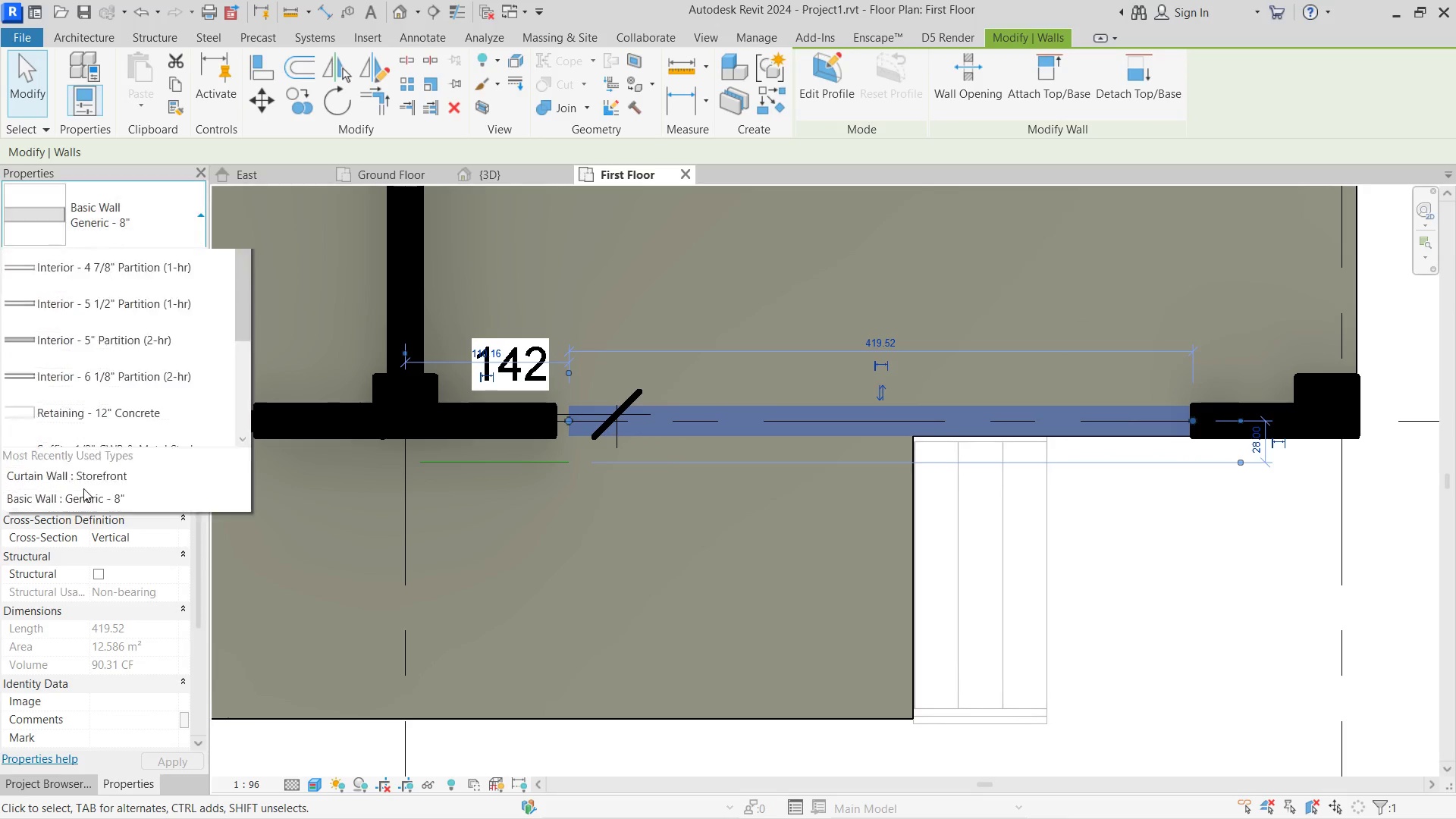 
scroll: coordinate [100, 400], scroll_direction: down, amount: 18.0
 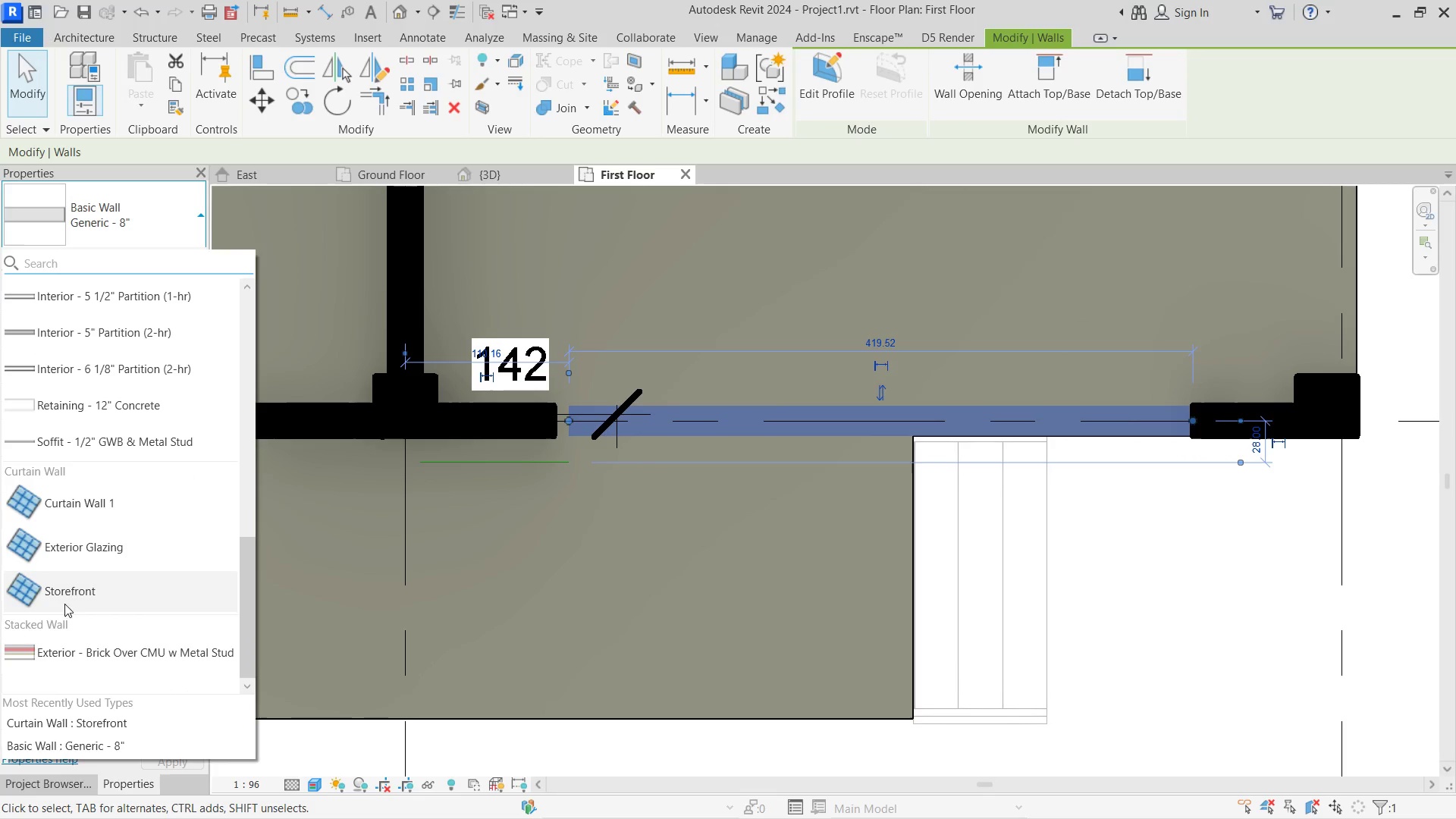 
left_click([77, 582])
 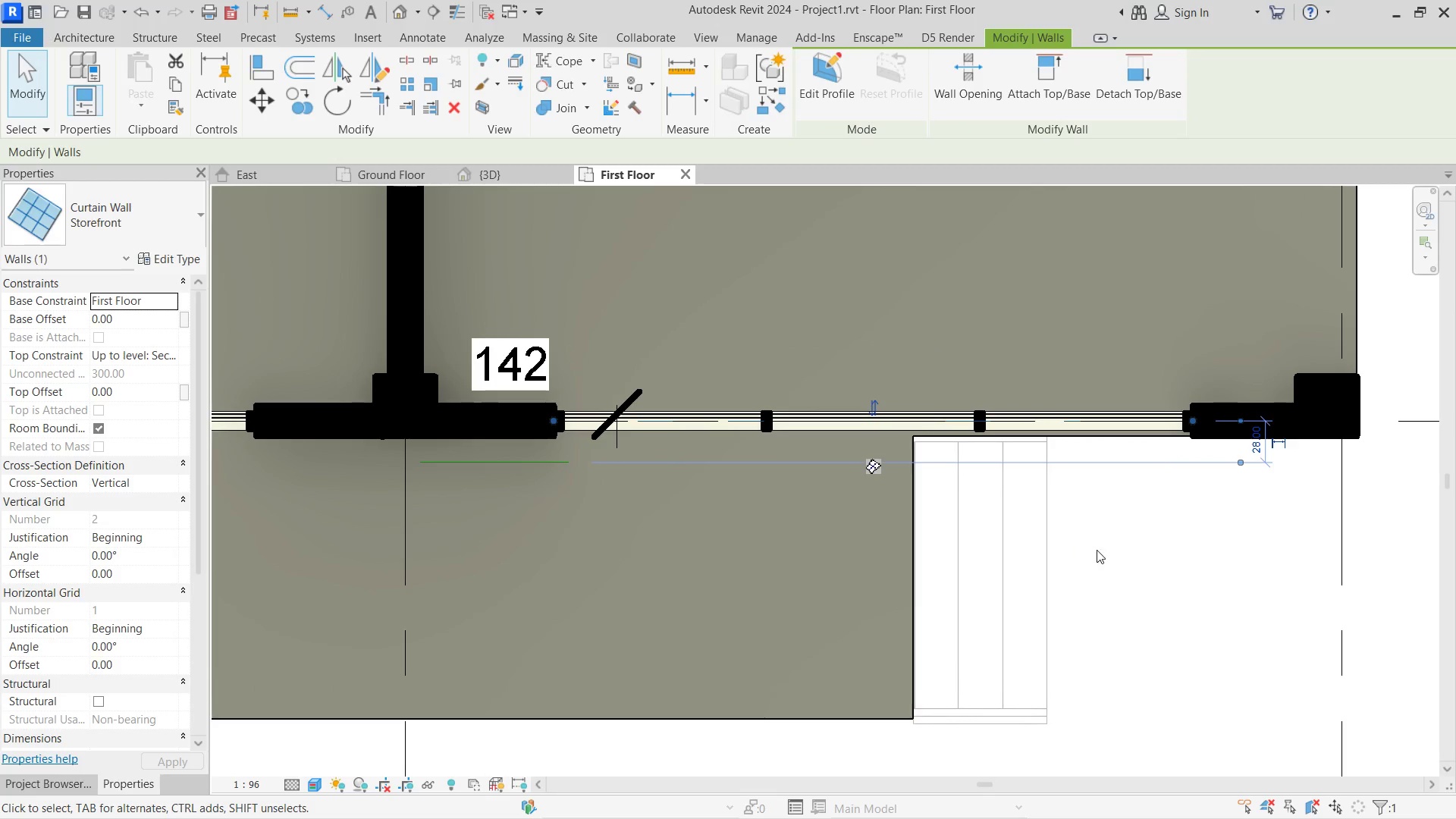 
left_click([1145, 552])
 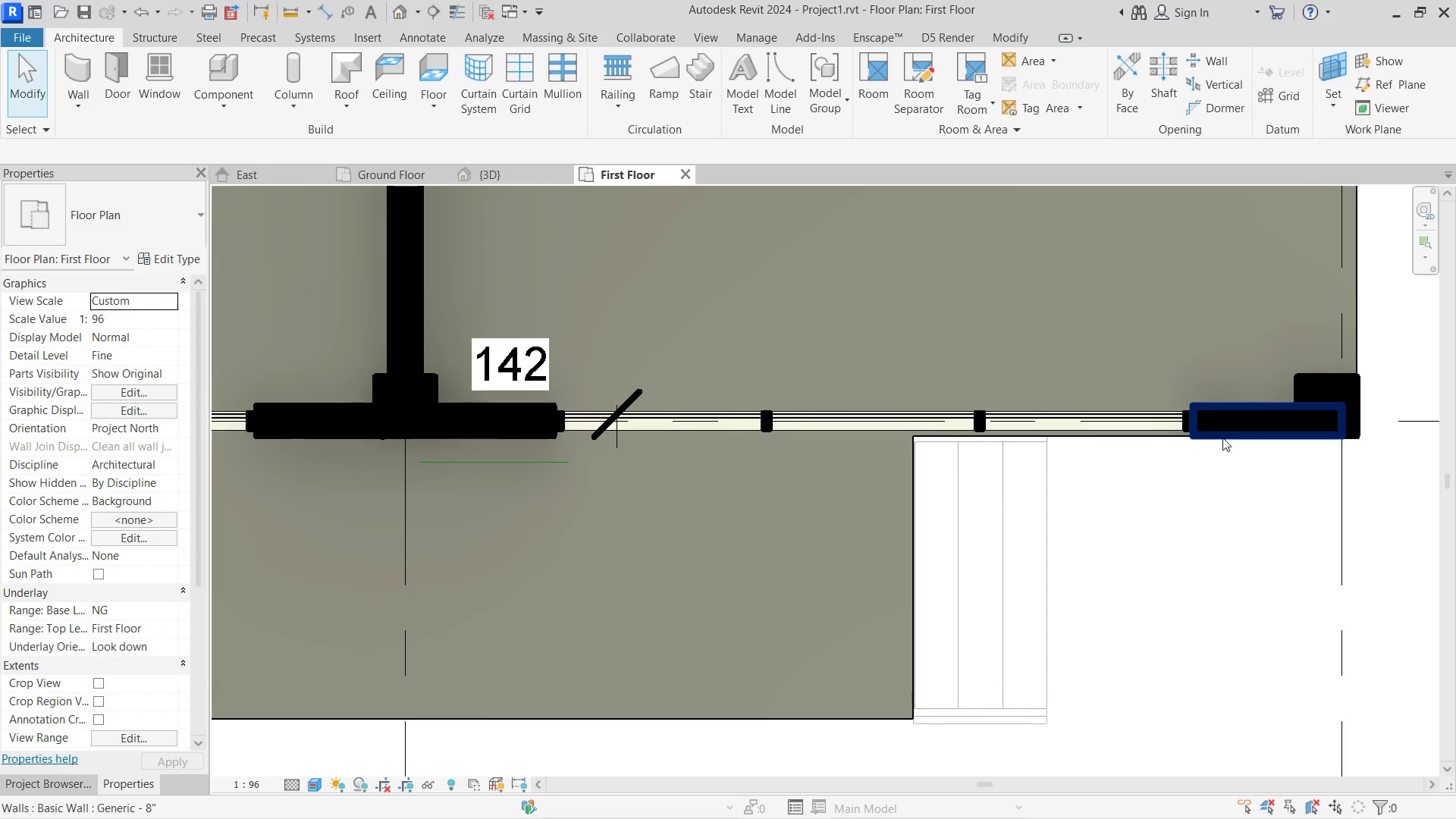 
scroll: coordinate [733, 560], scroll_direction: down, amount: 7.0
 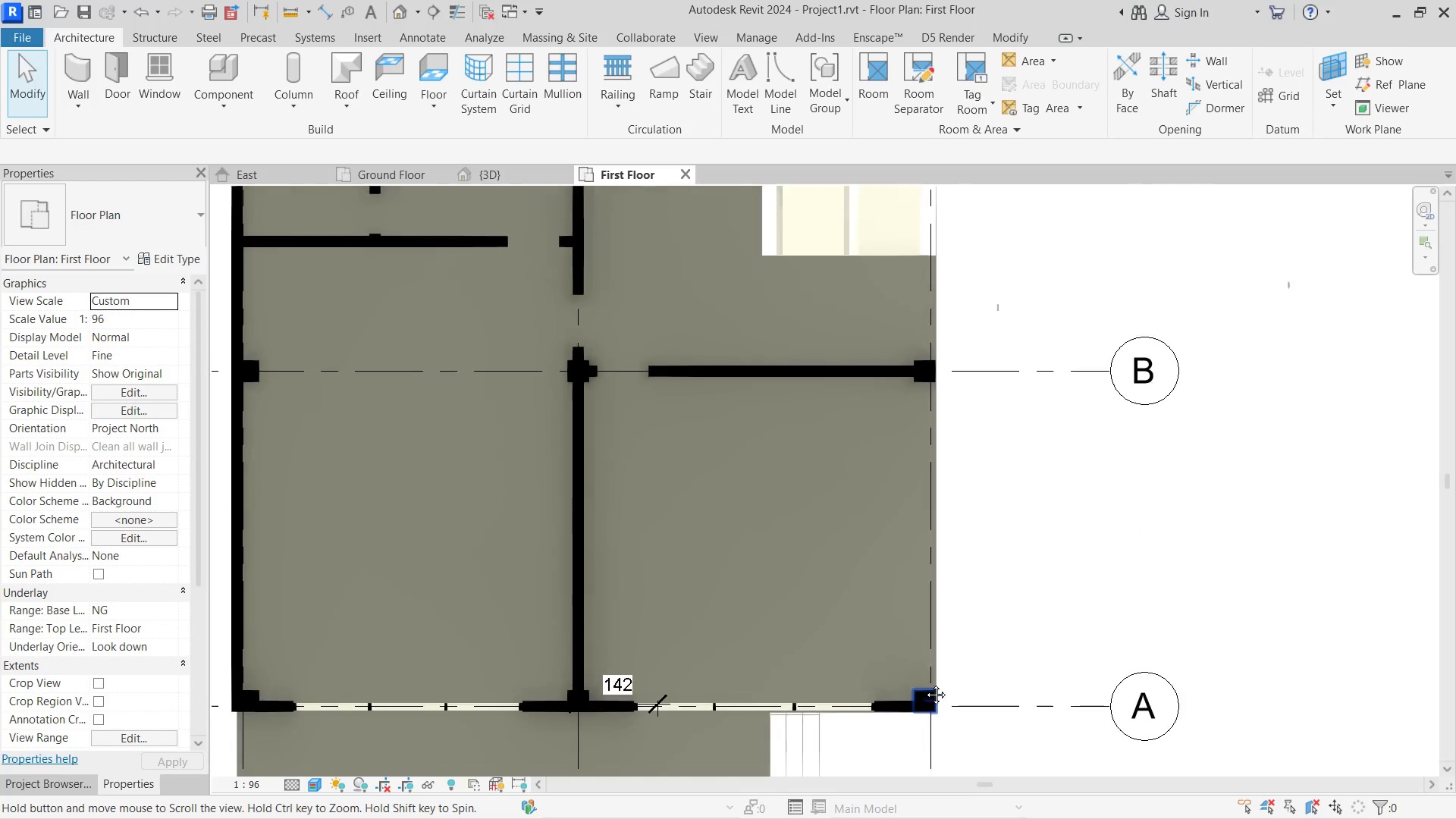 
type(wa)
 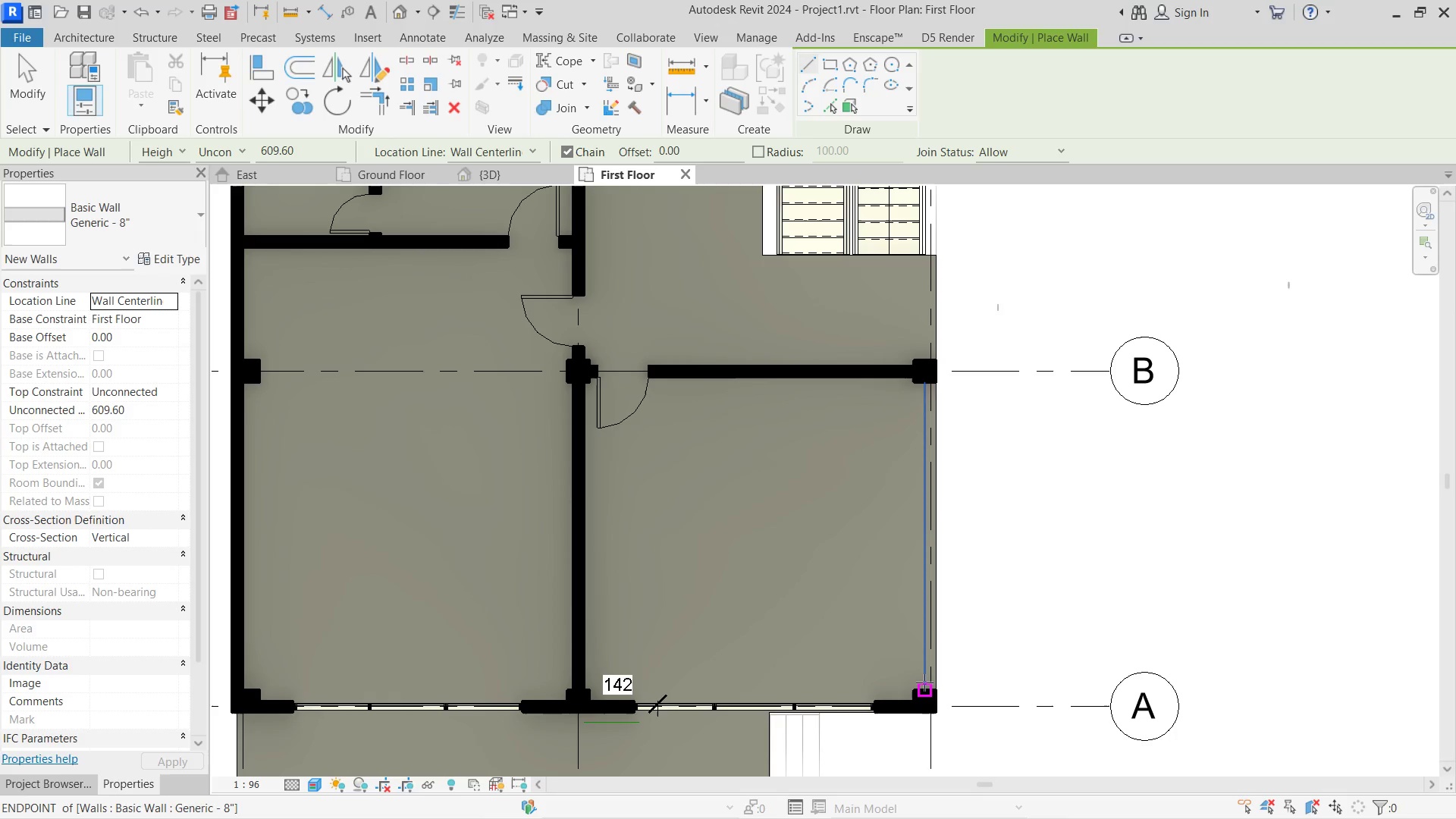 
left_click([924, 682])
 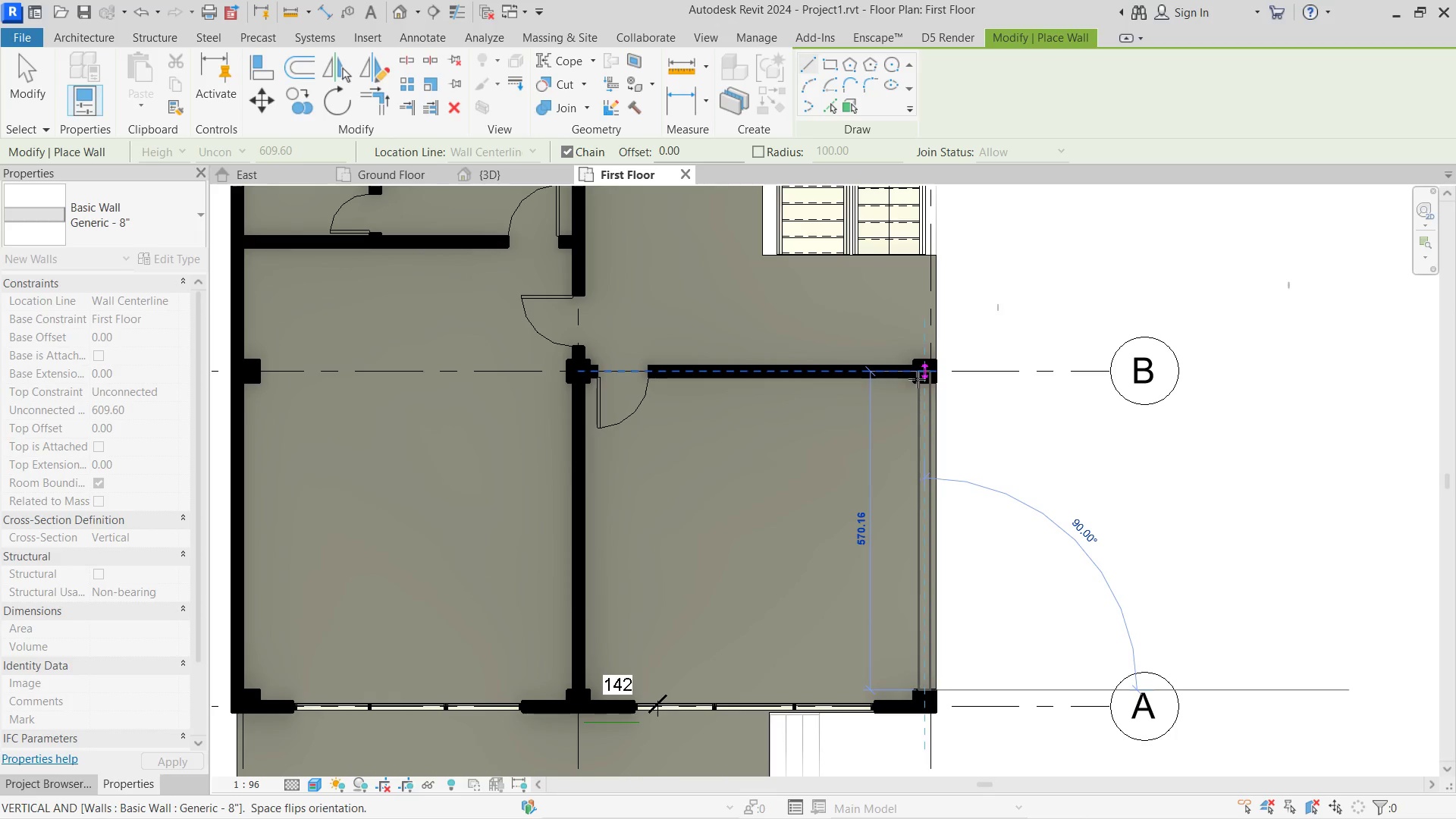 
left_click([917, 379])
 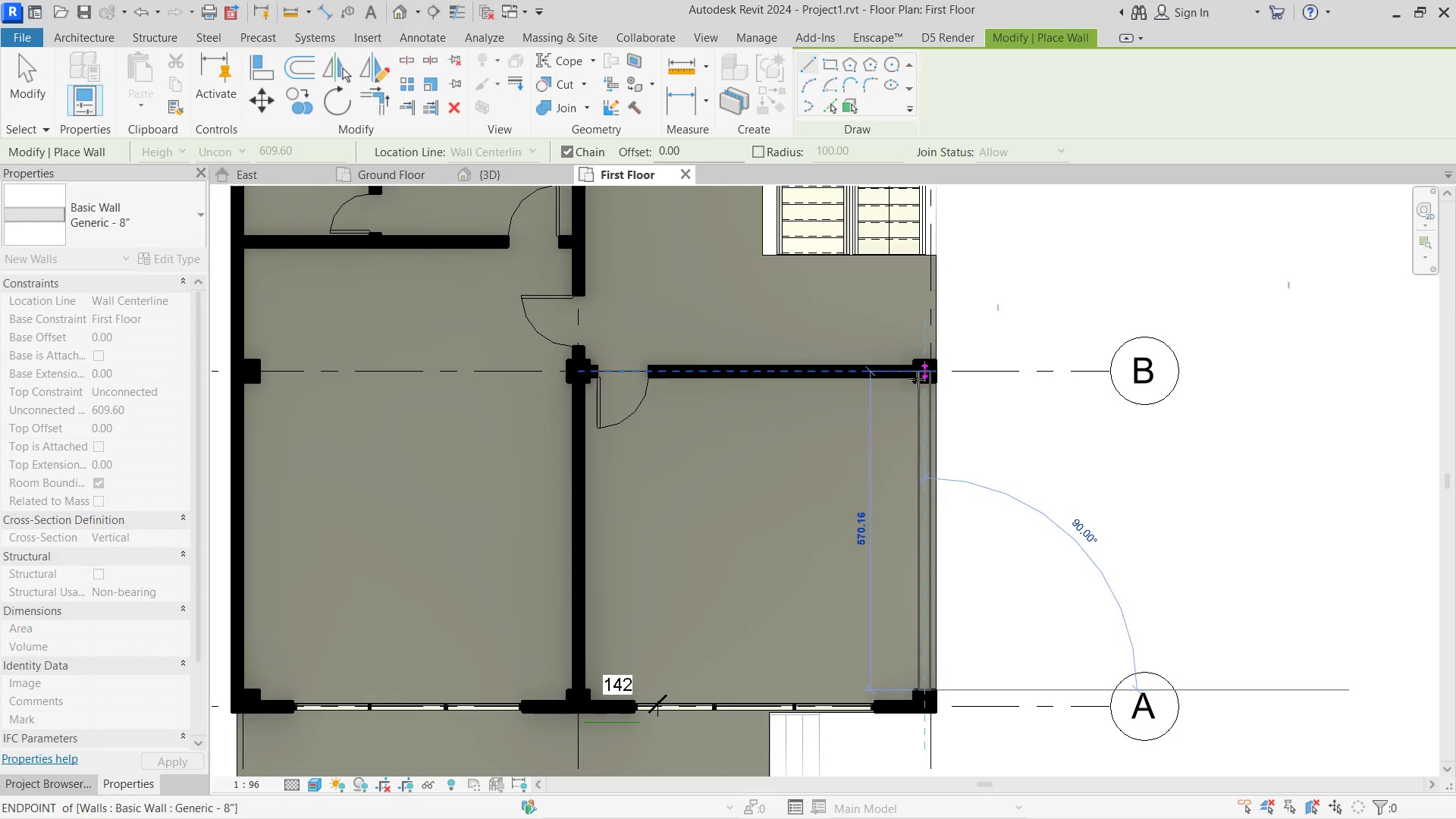 
key(Escape)
key(Escape)
key(Escape)
type(al)
 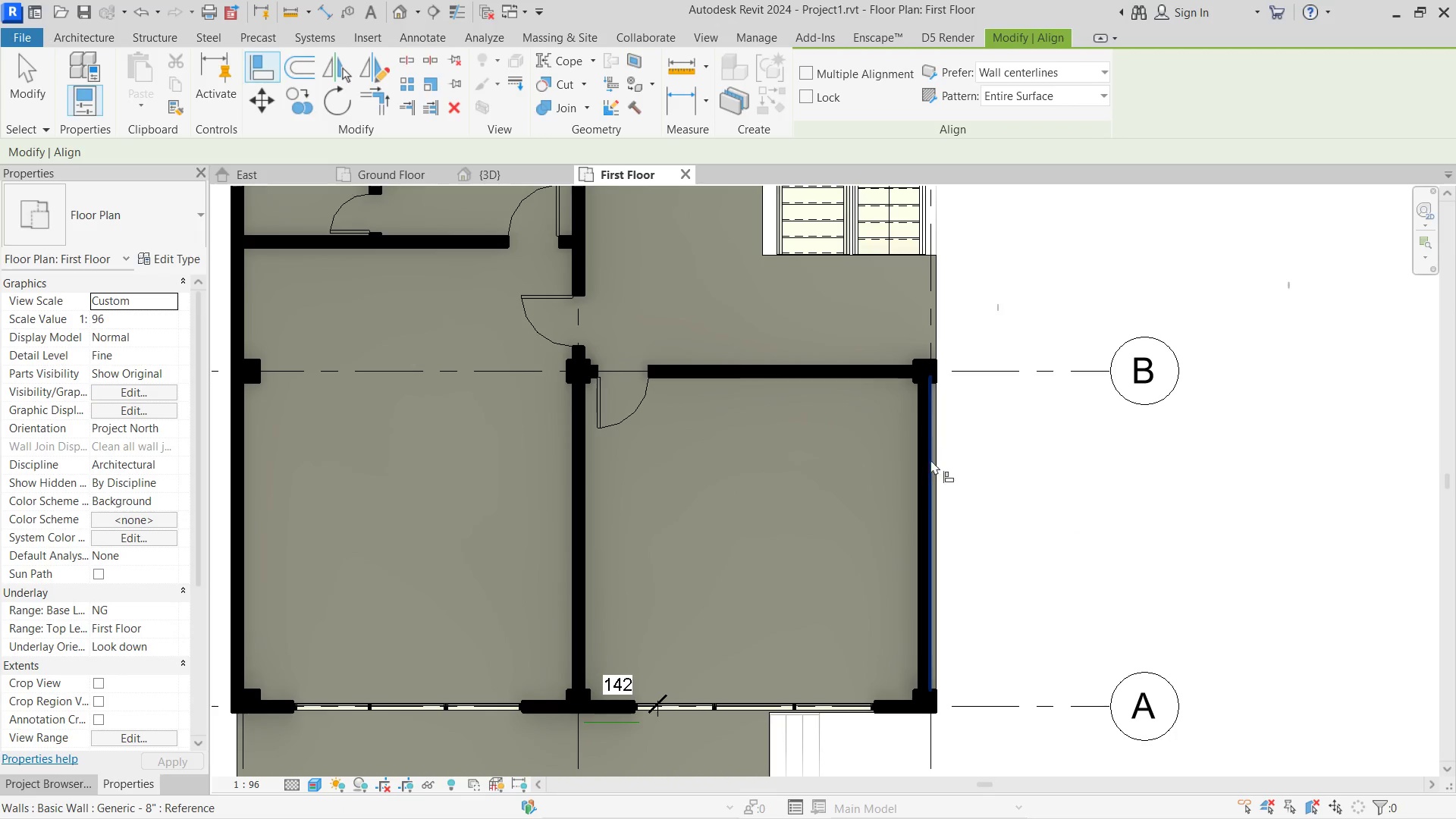 
left_click([937, 498])
 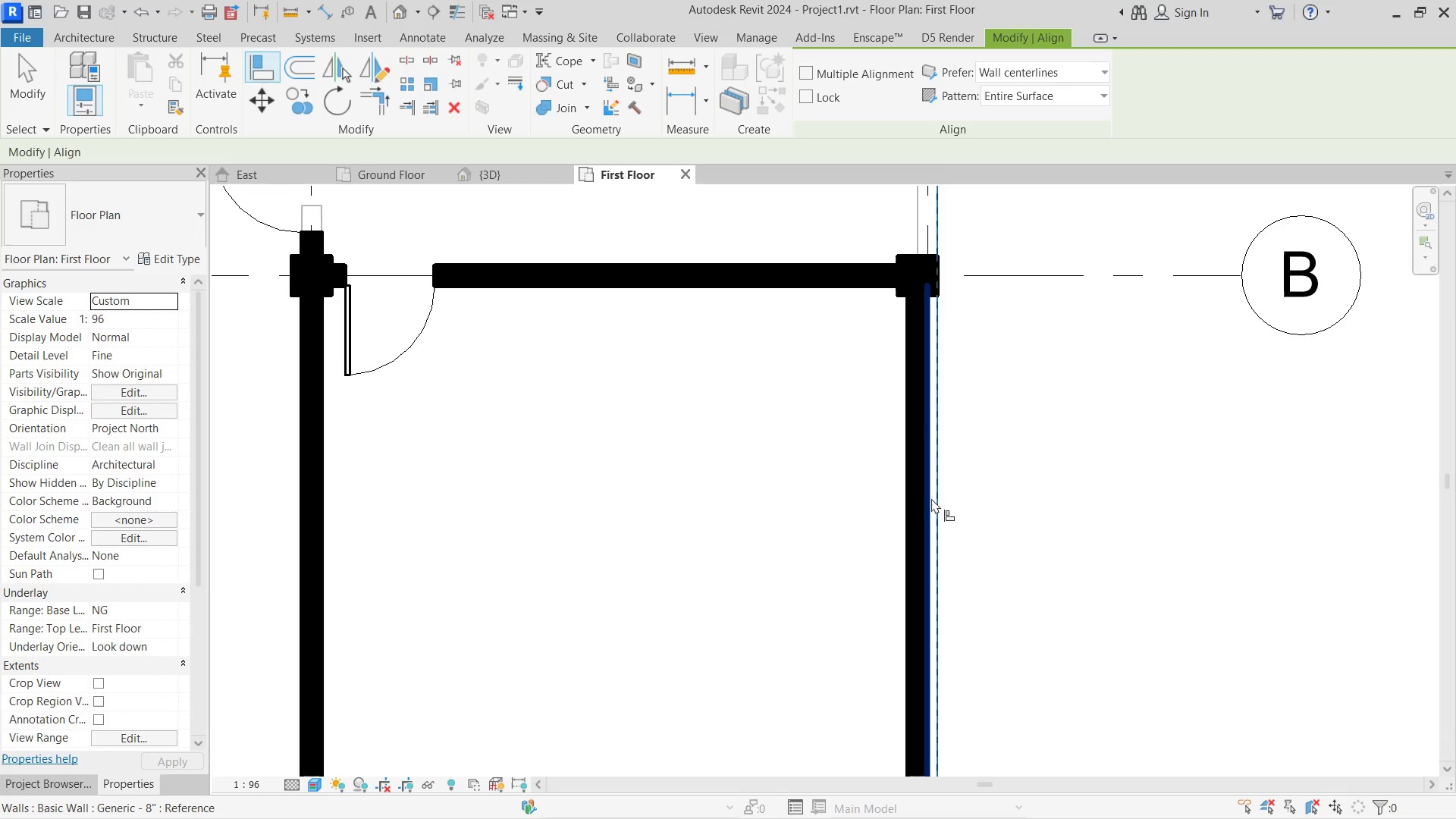 
scroll: coordinate [937, 498], scroll_direction: up, amount: 3.0
 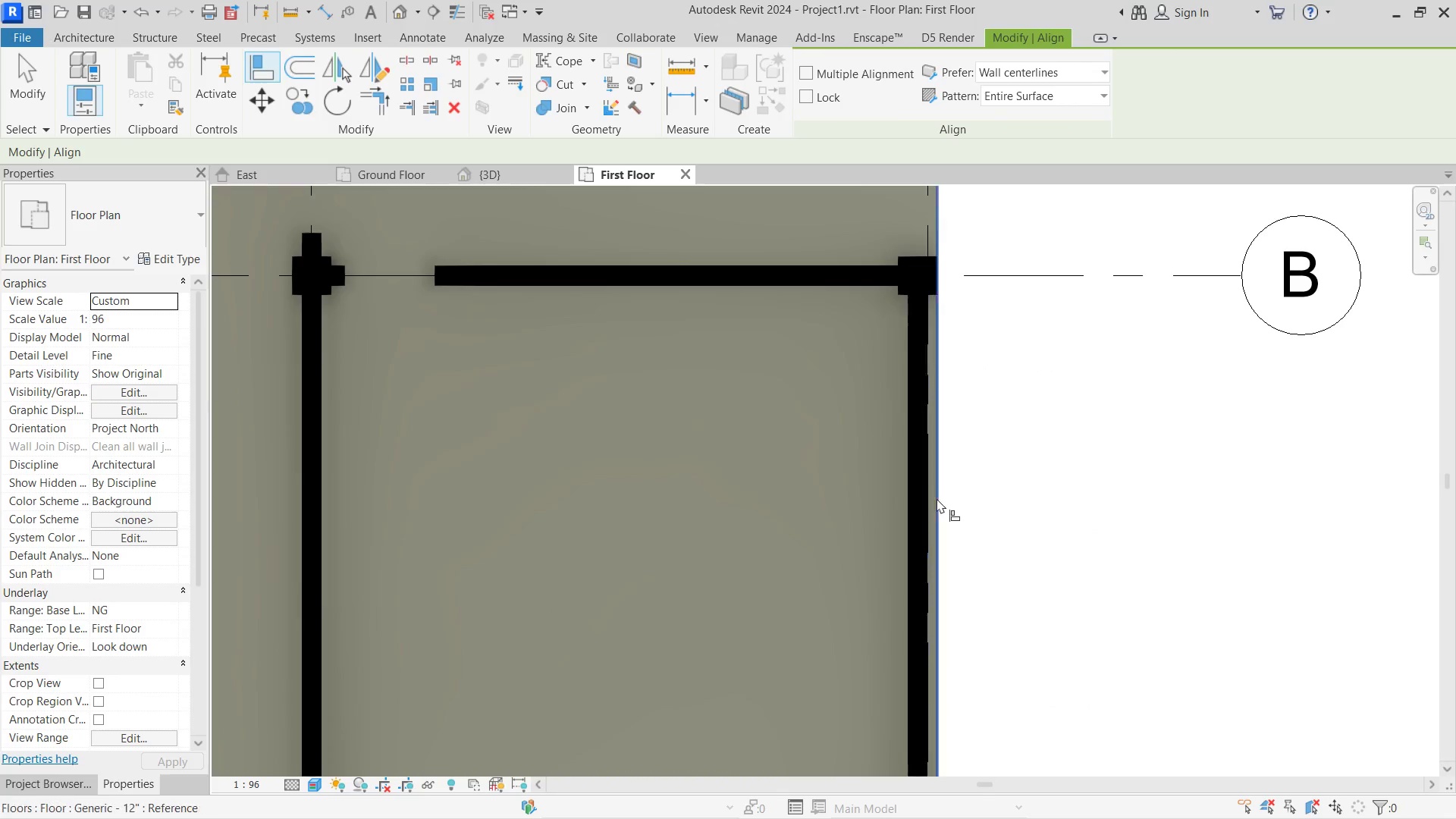 
left_click([931, 498])
 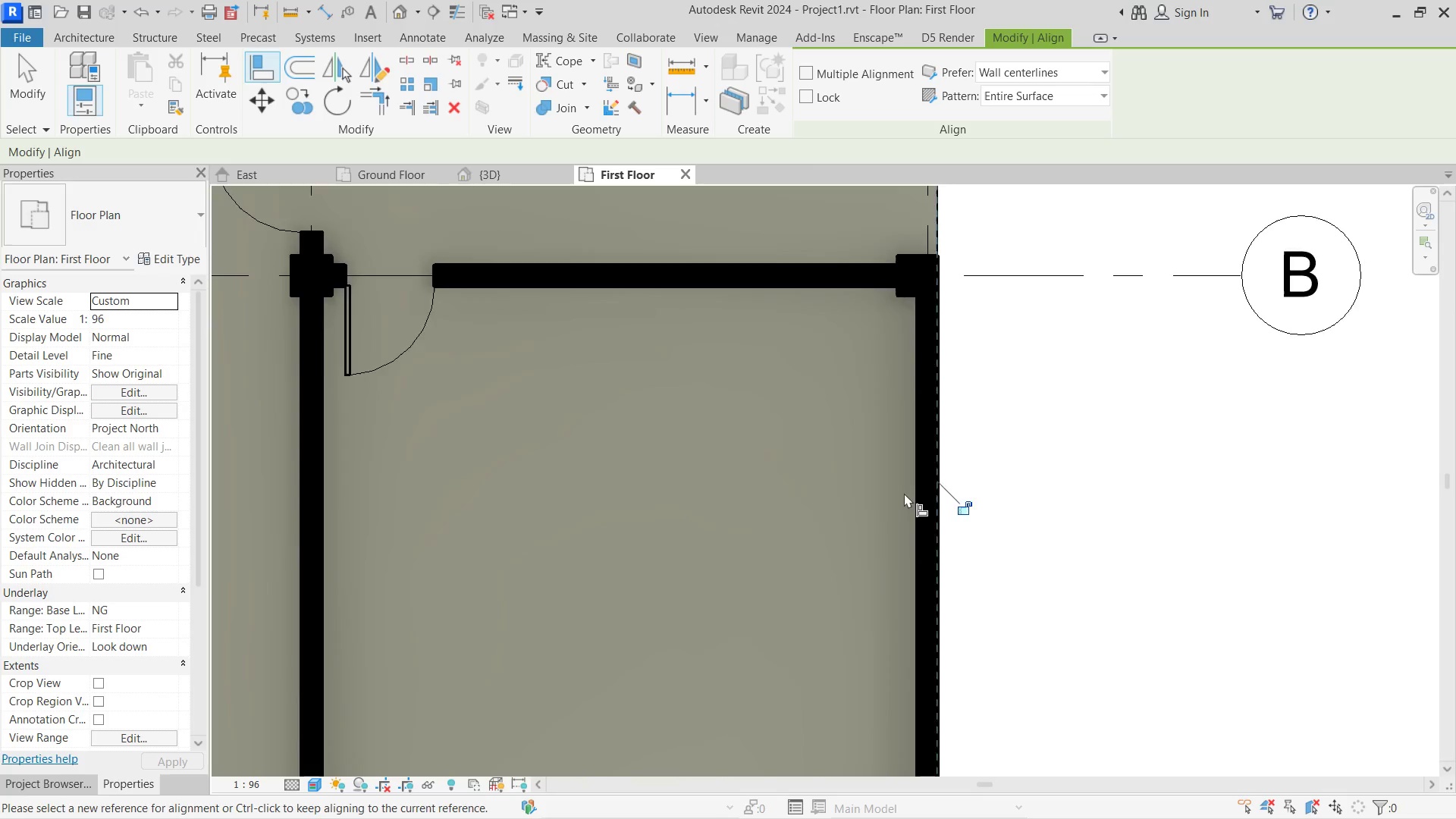 
key(Escape)
 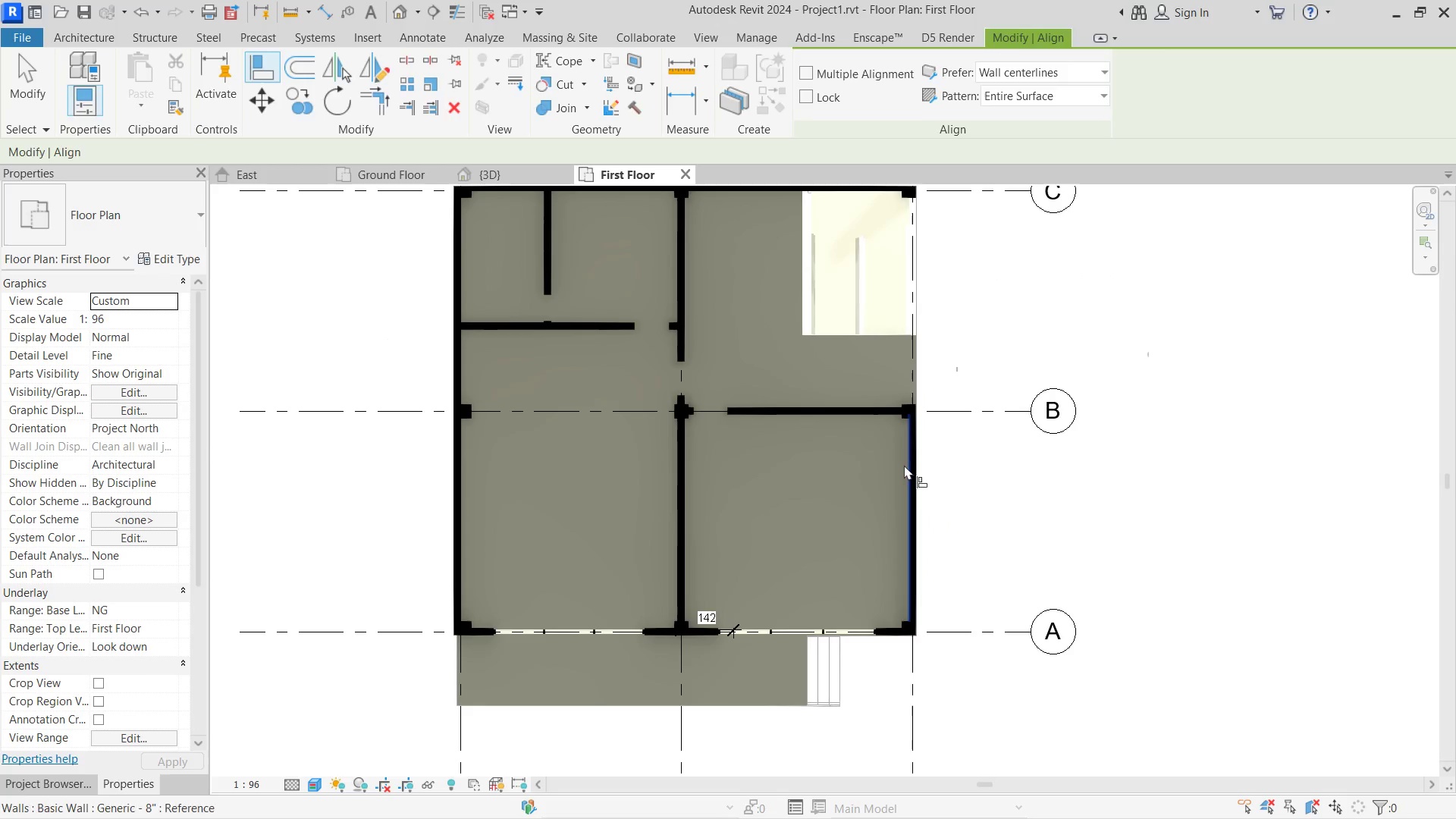 
key(Escape)
 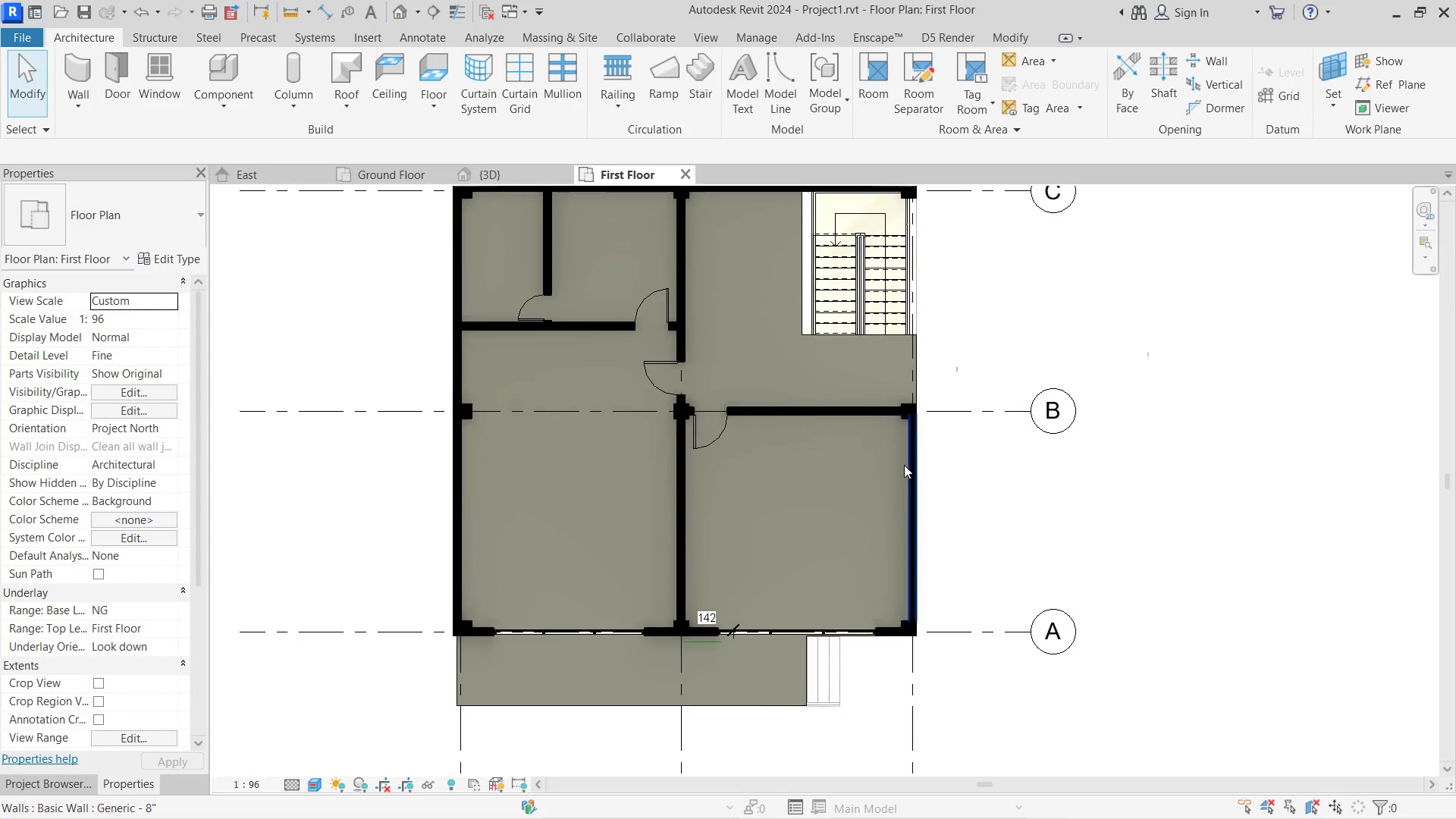 
scroll: coordinate [904, 493], scroll_direction: down, amount: 6.0
 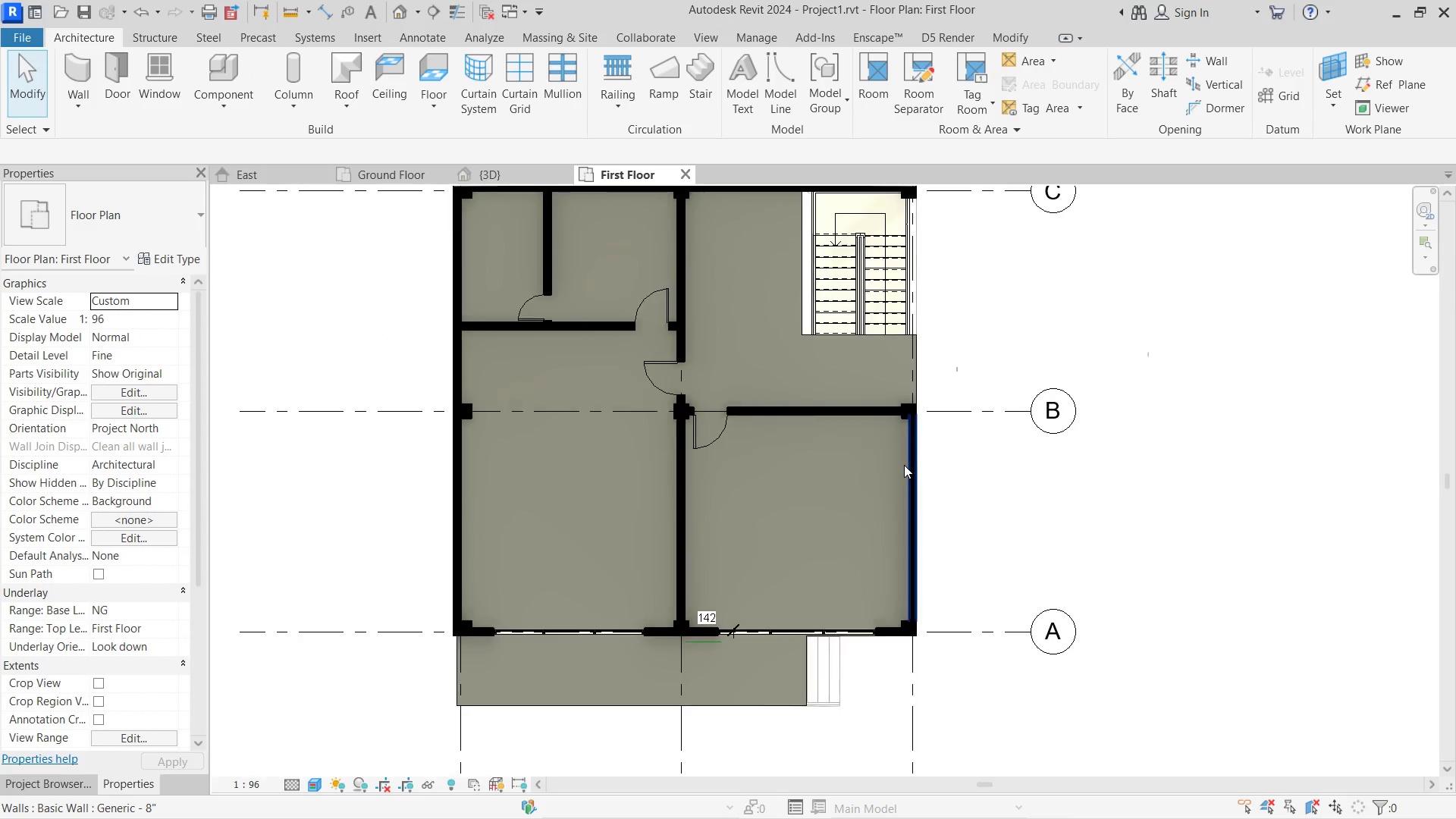 
left_click([904, 465])
 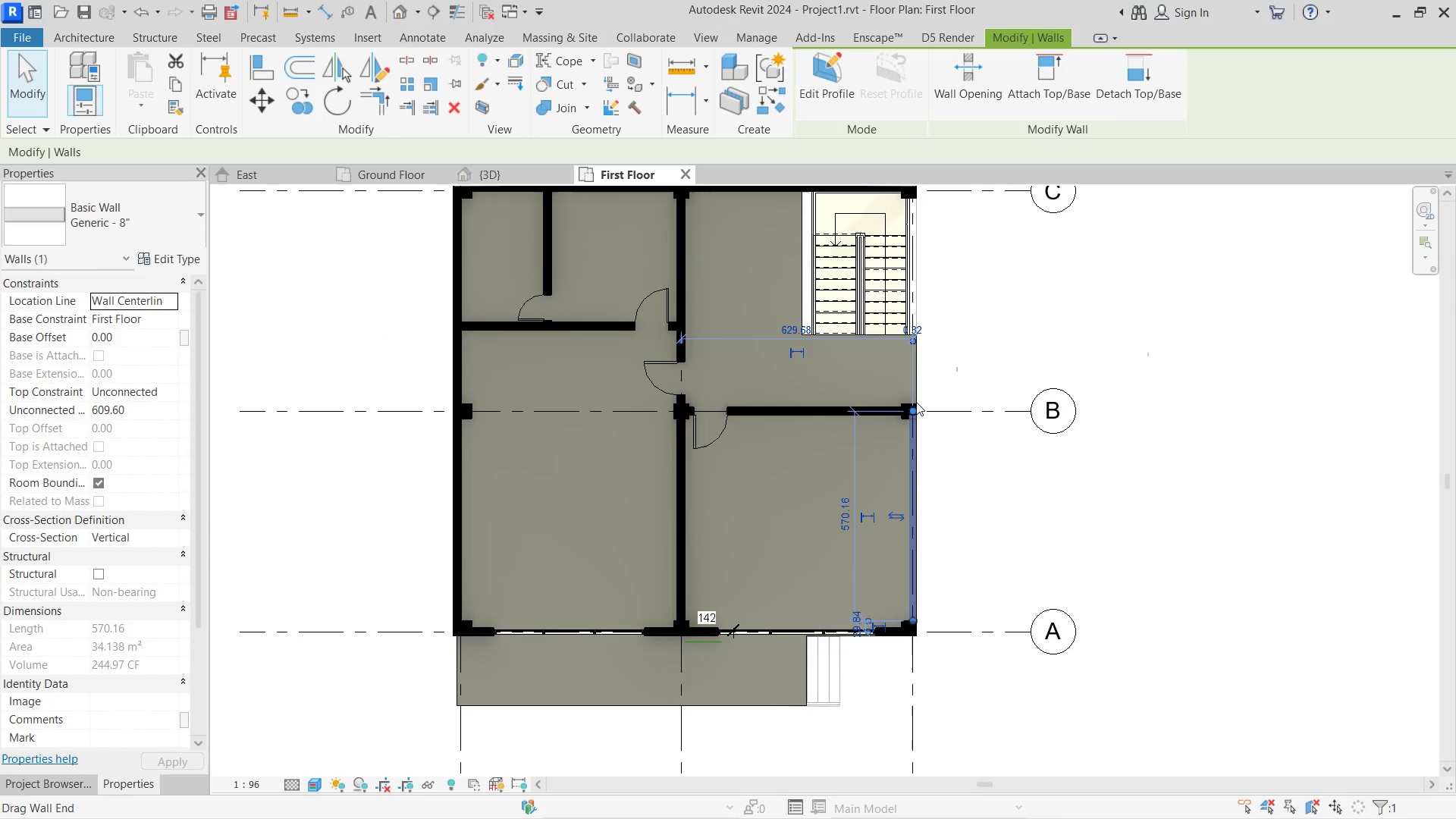 
left_click_drag(start_coordinate=[916, 402], to_coordinate=[920, 206])
 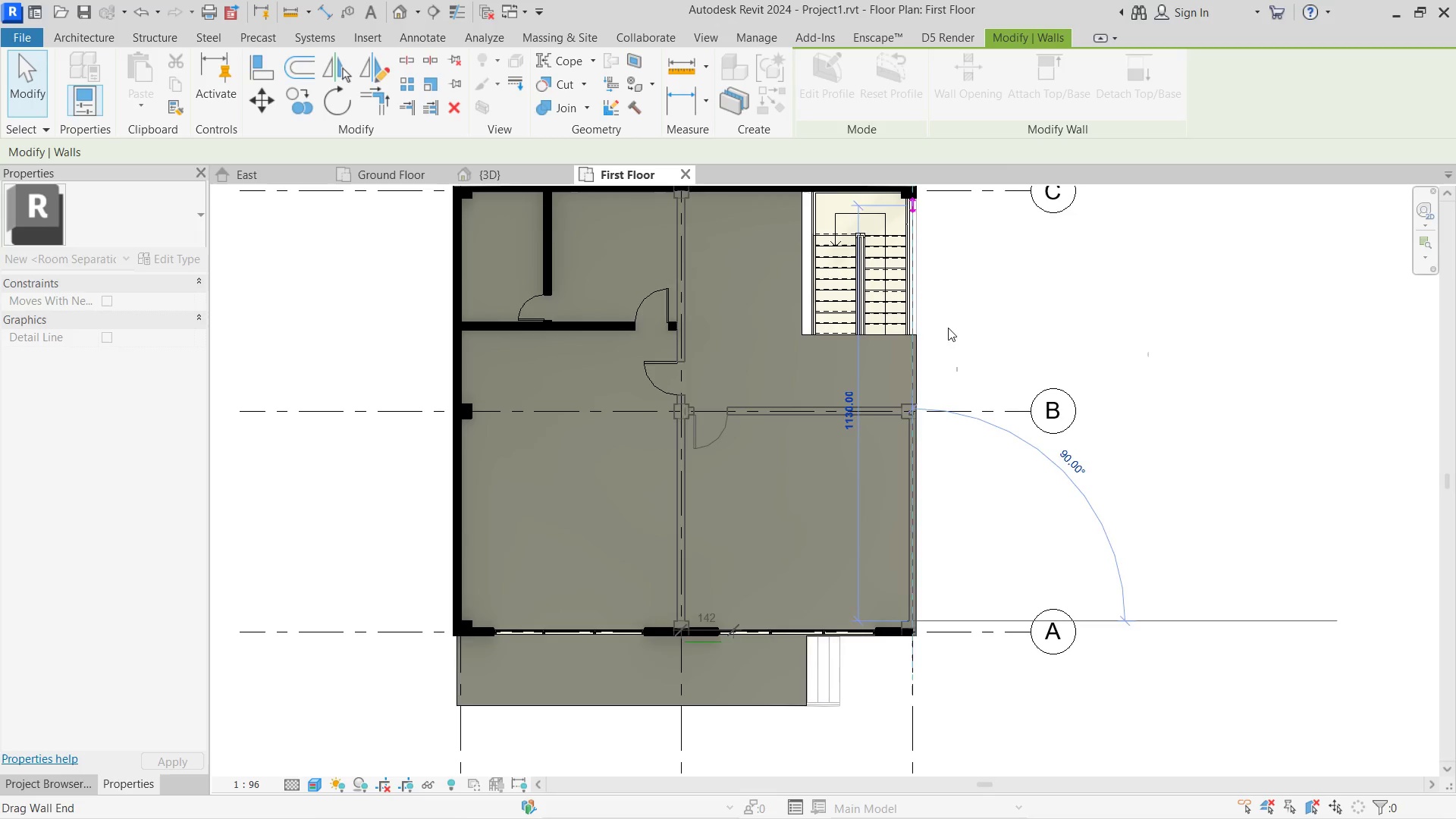 
scroll: coordinate [941, 372], scroll_direction: down, amount: 1.0
 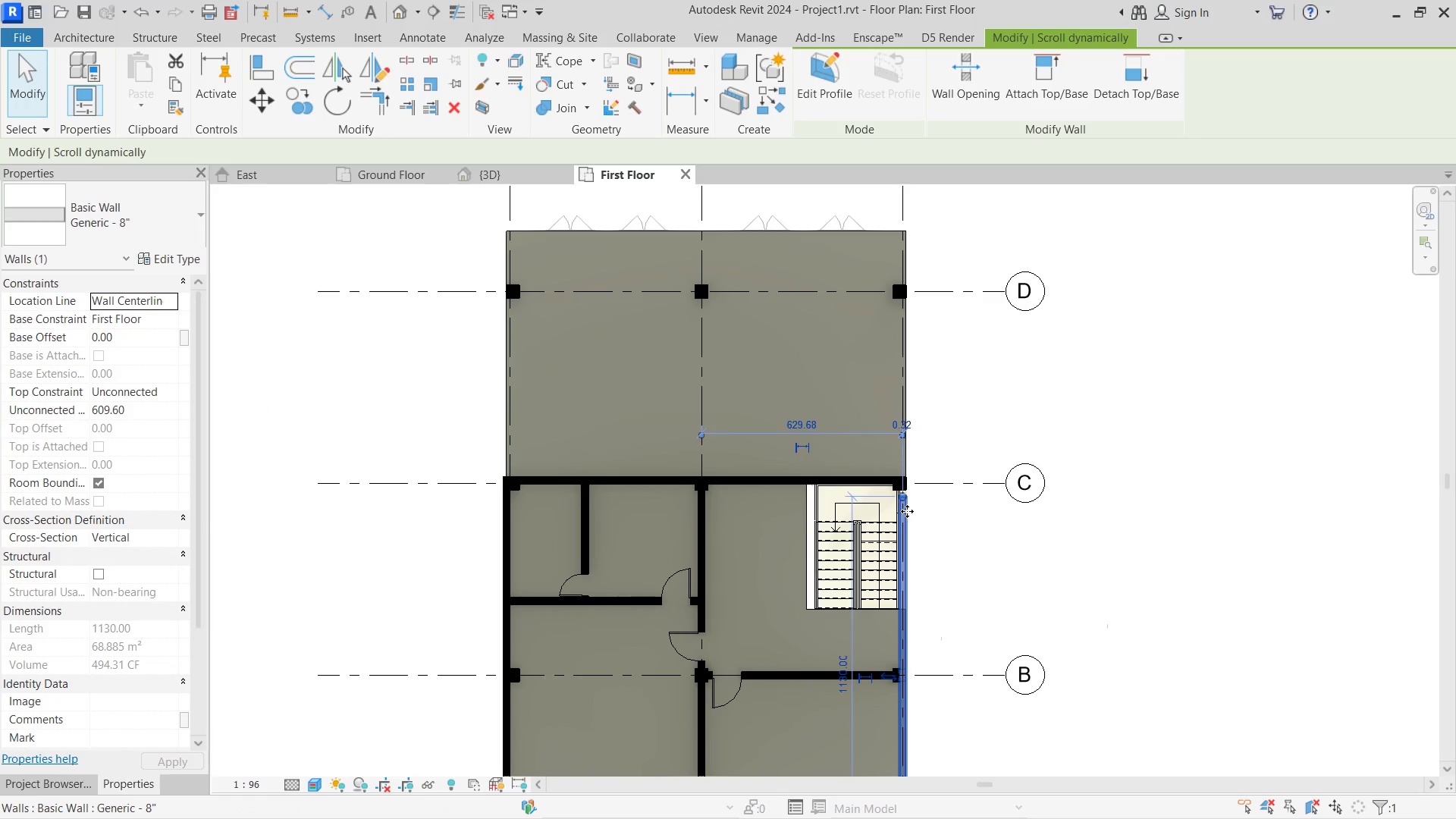 
left_click_drag(start_coordinate=[902, 494], to_coordinate=[901, 296])
 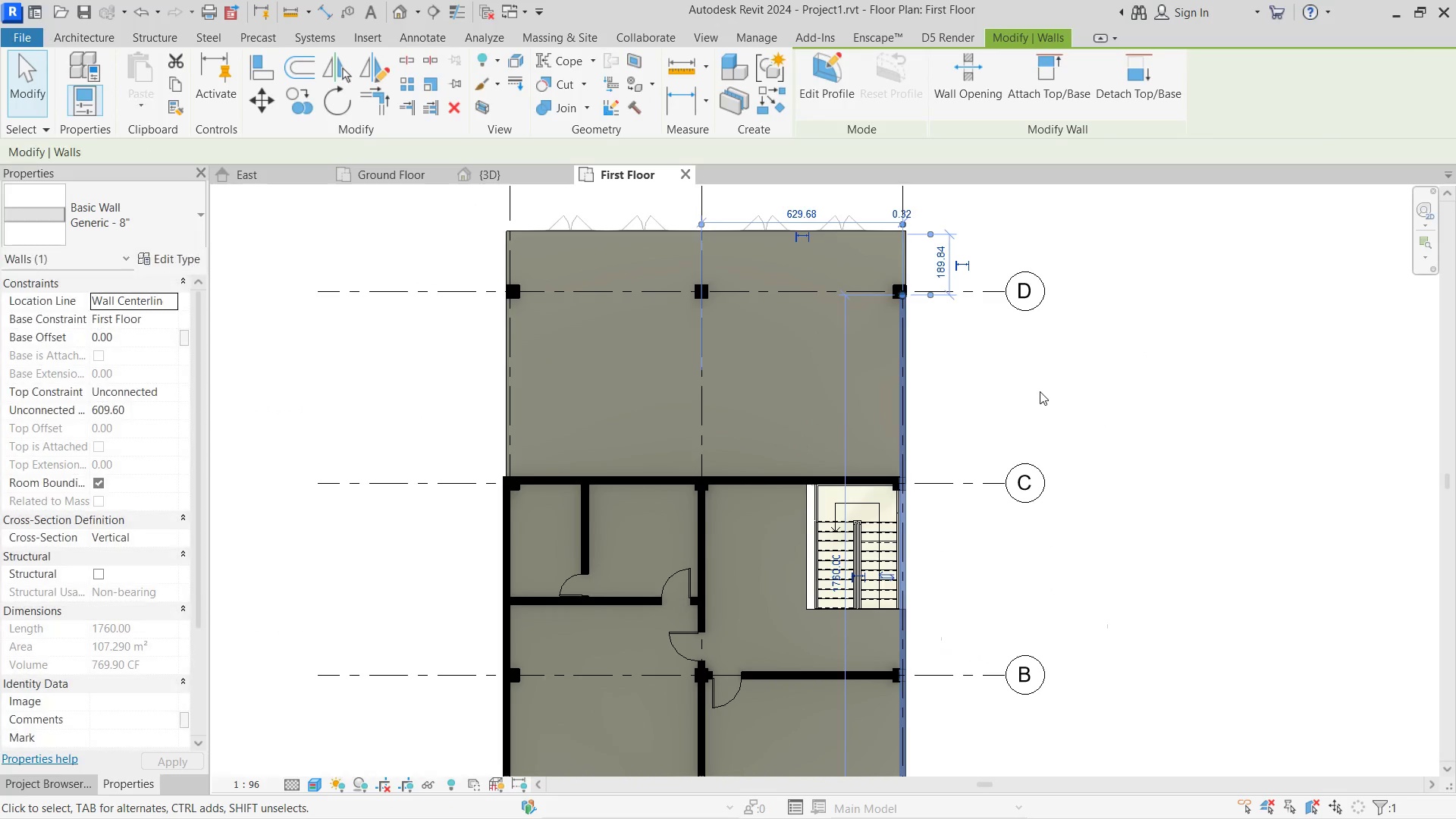 
left_click([1043, 394])
 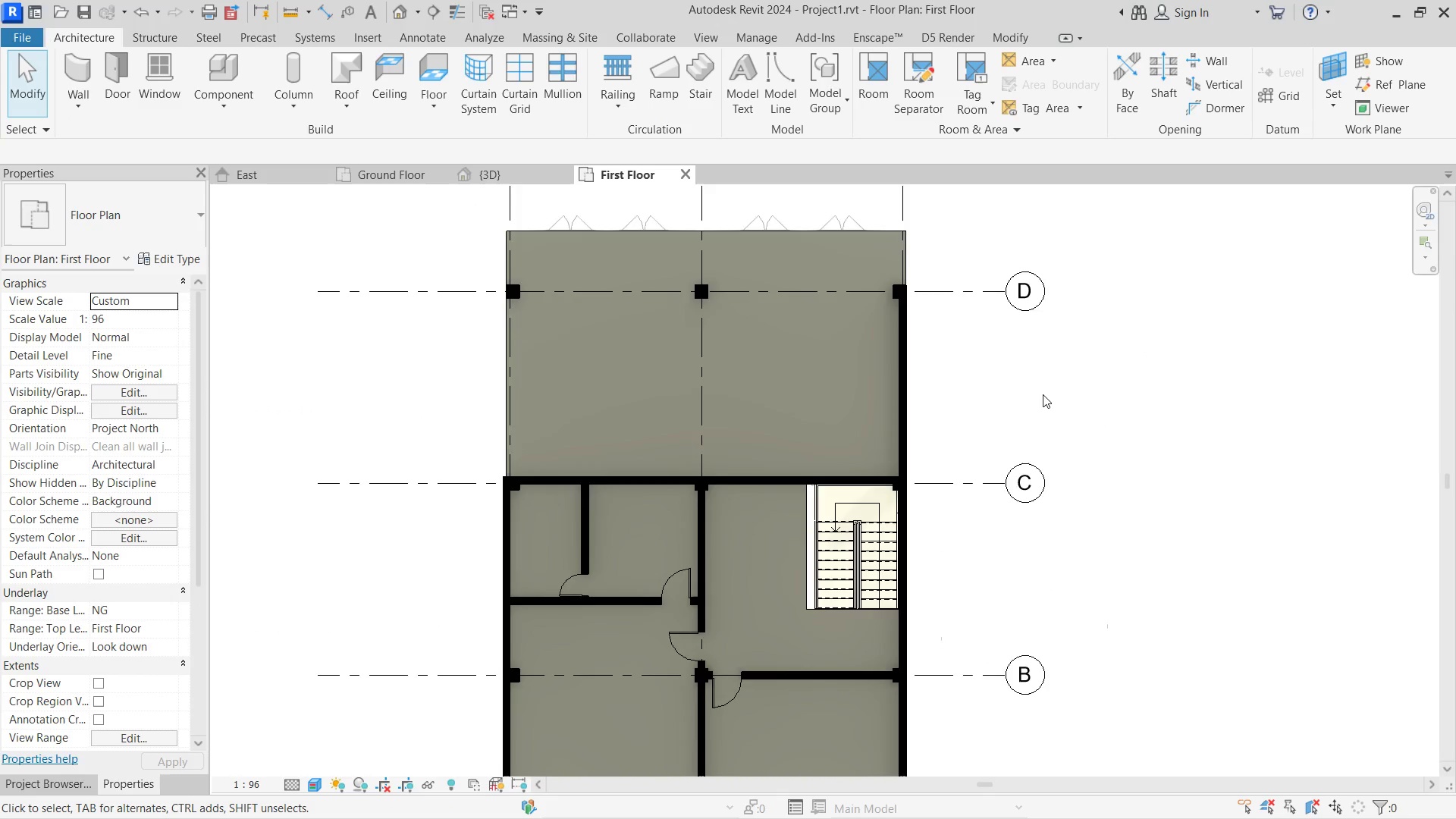 
scroll: coordinate [944, 376], scroll_direction: up, amount: 2.0
 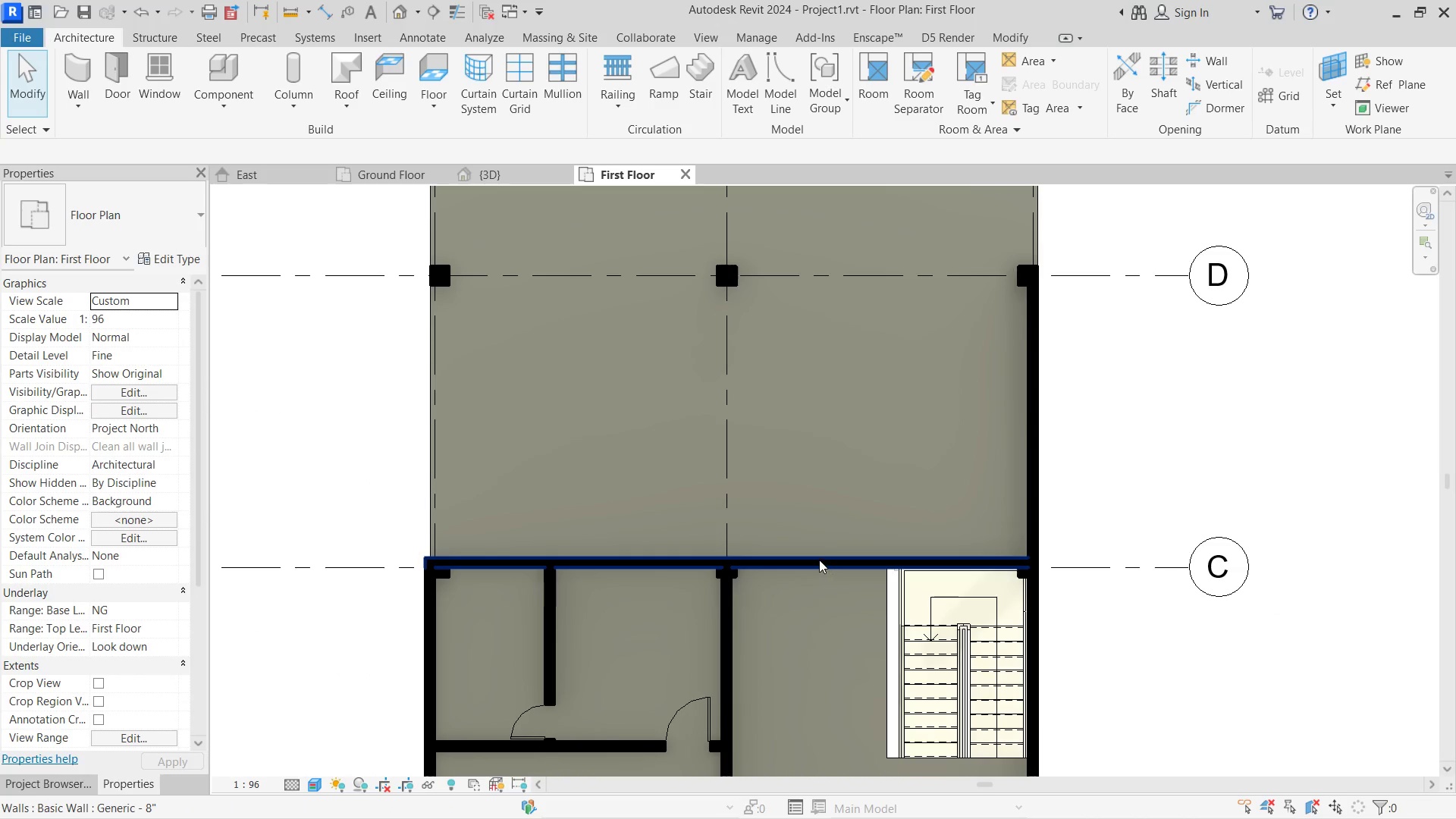 
scroll: coordinate [766, 610], scroll_direction: down, amount: 7.0
 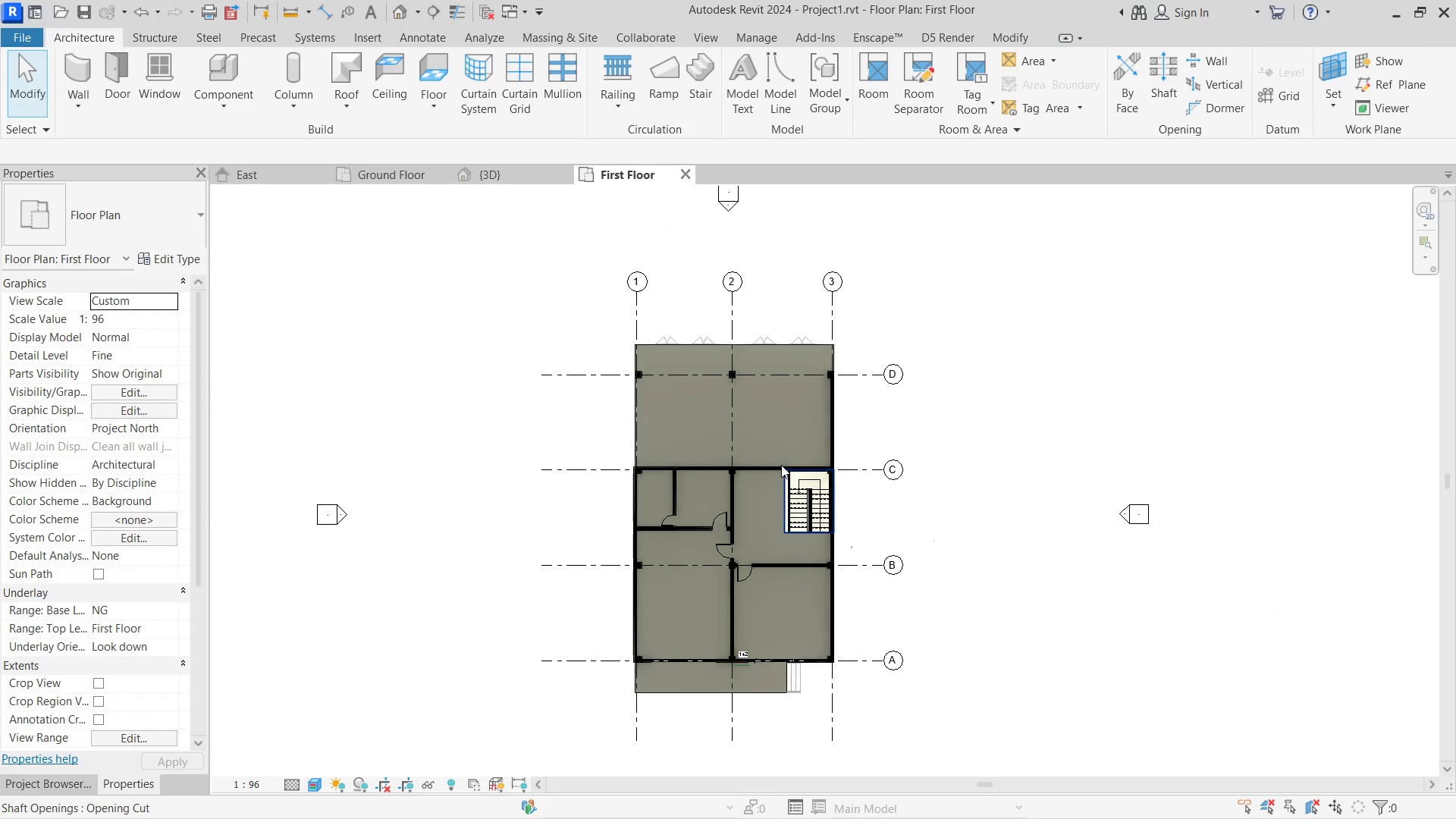 
scroll: coordinate [781, 465], scroll_direction: up, amount: 1.0
 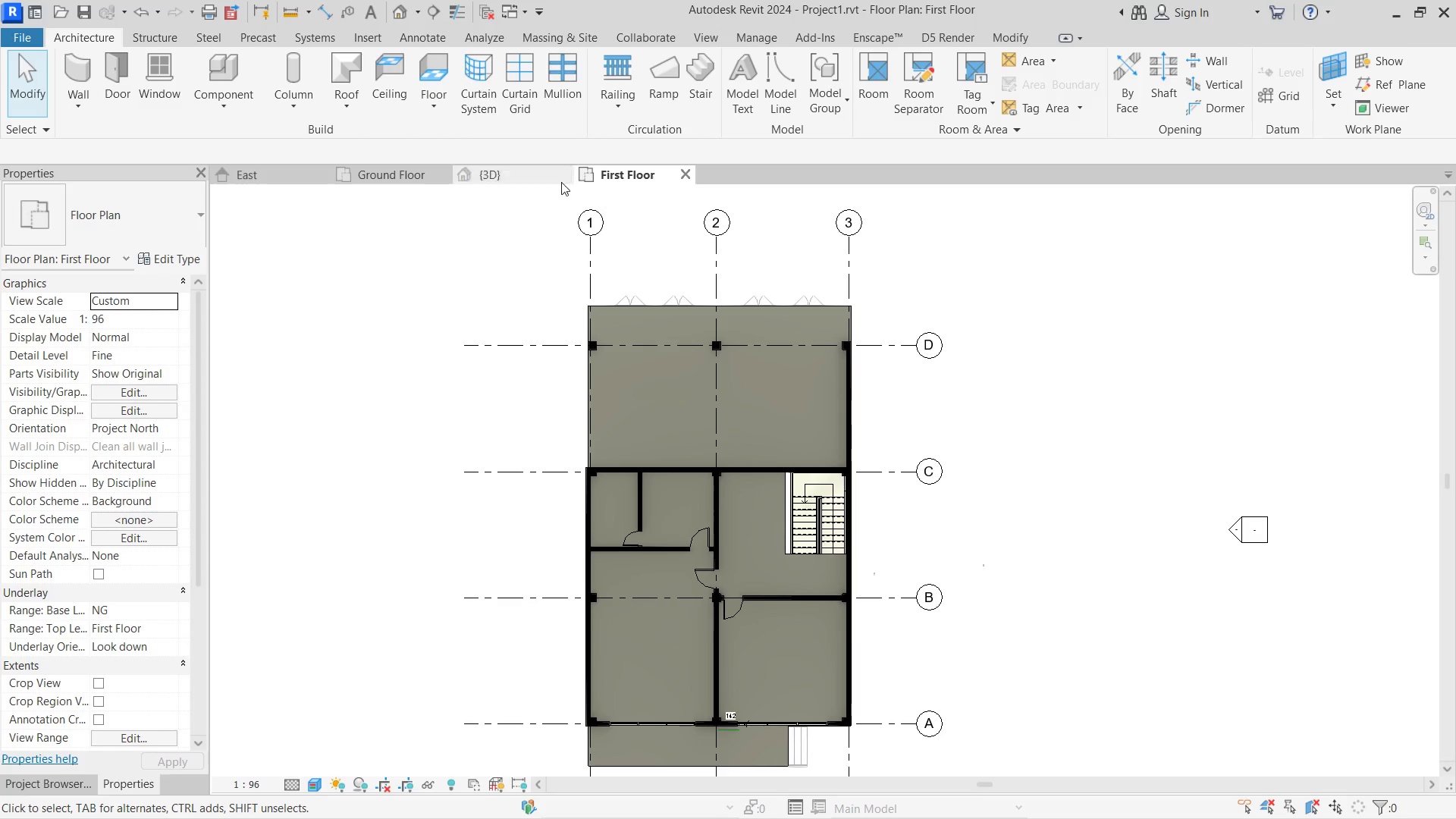 
scroll: coordinate [872, 294], scroll_direction: down, amount: 3.0
 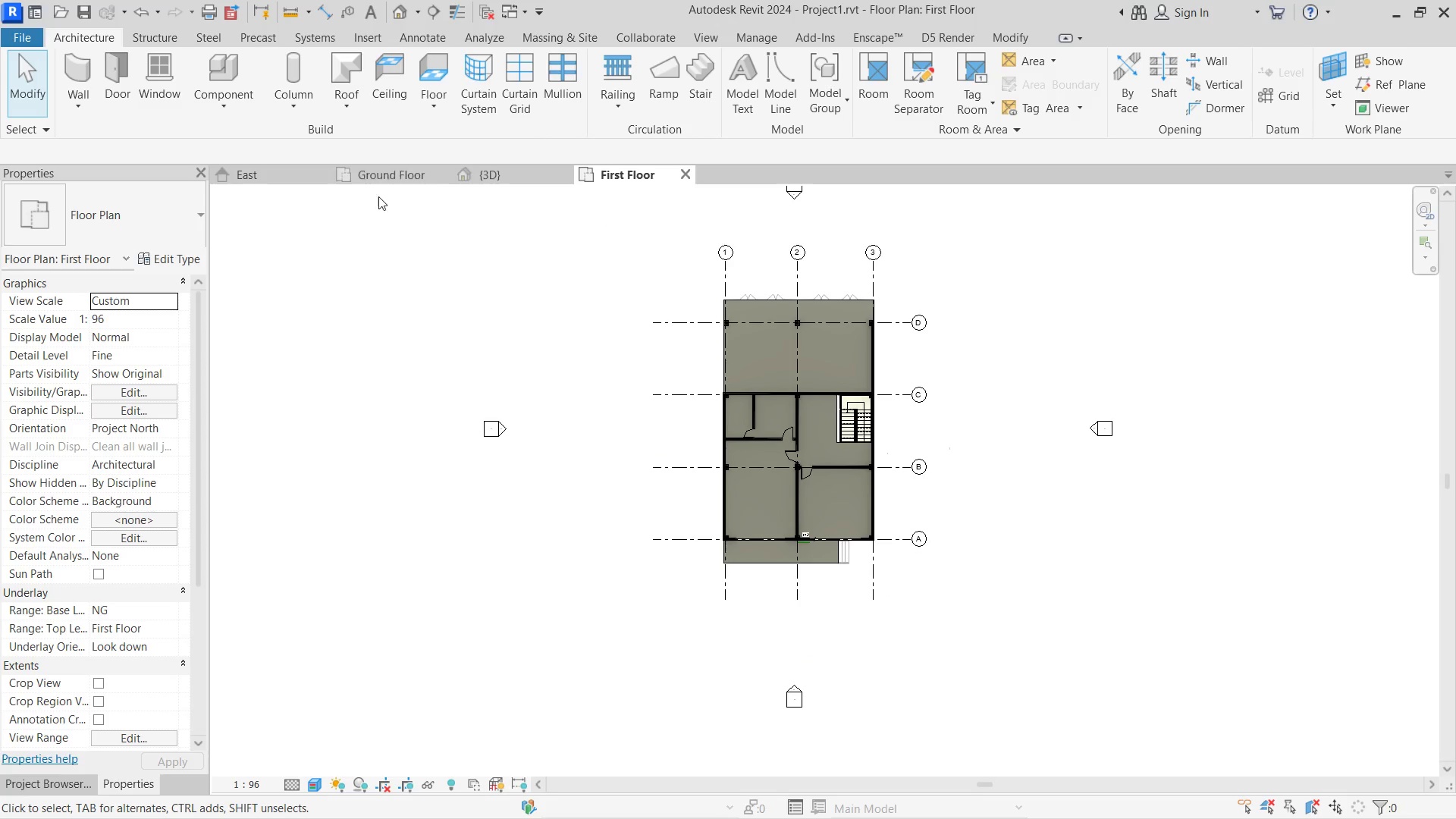 
left_click([407, 182])
 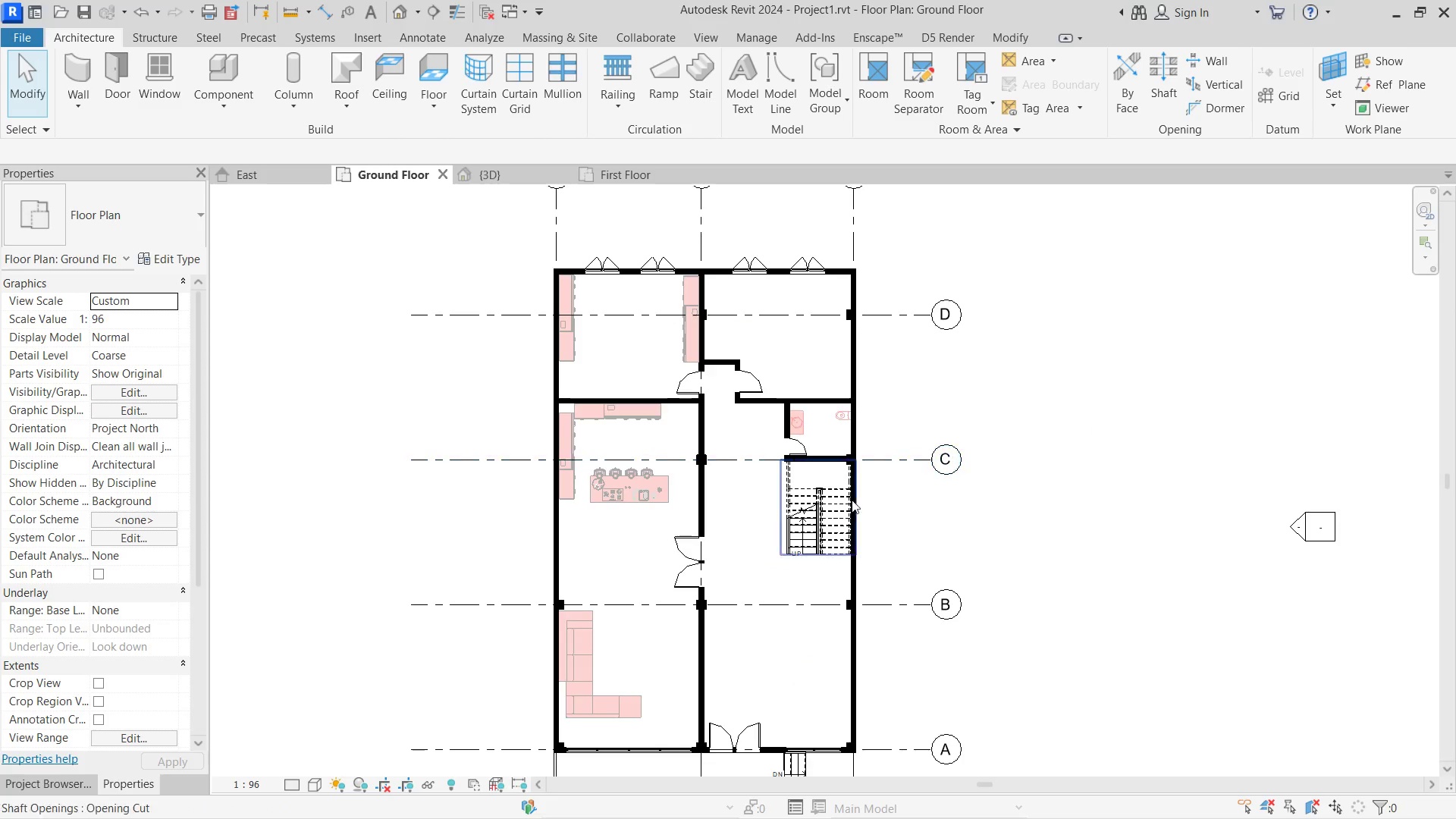 
scroll: coordinate [784, 418], scroll_direction: up, amount: 6.0
 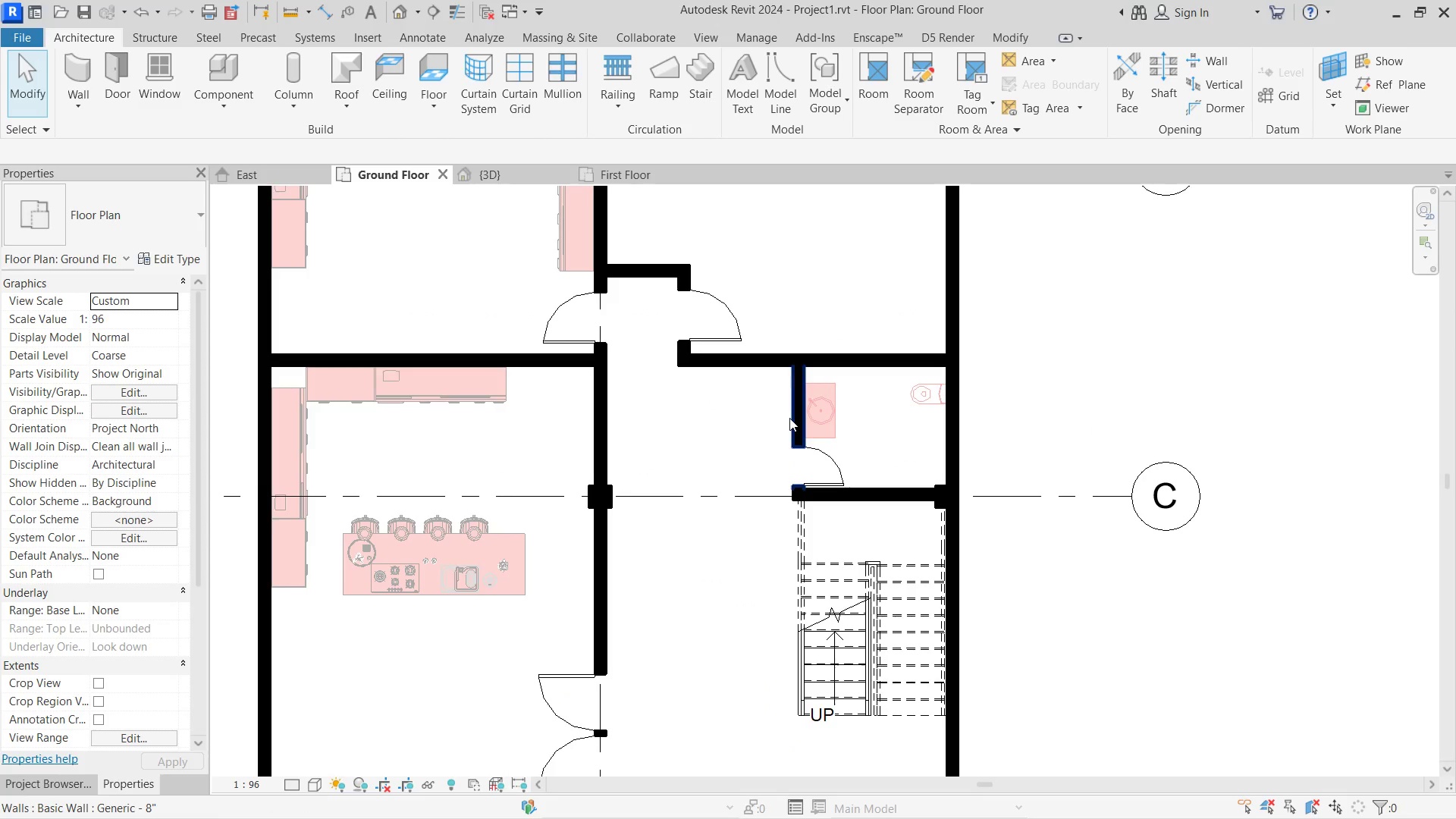 
left_click([789, 418])
 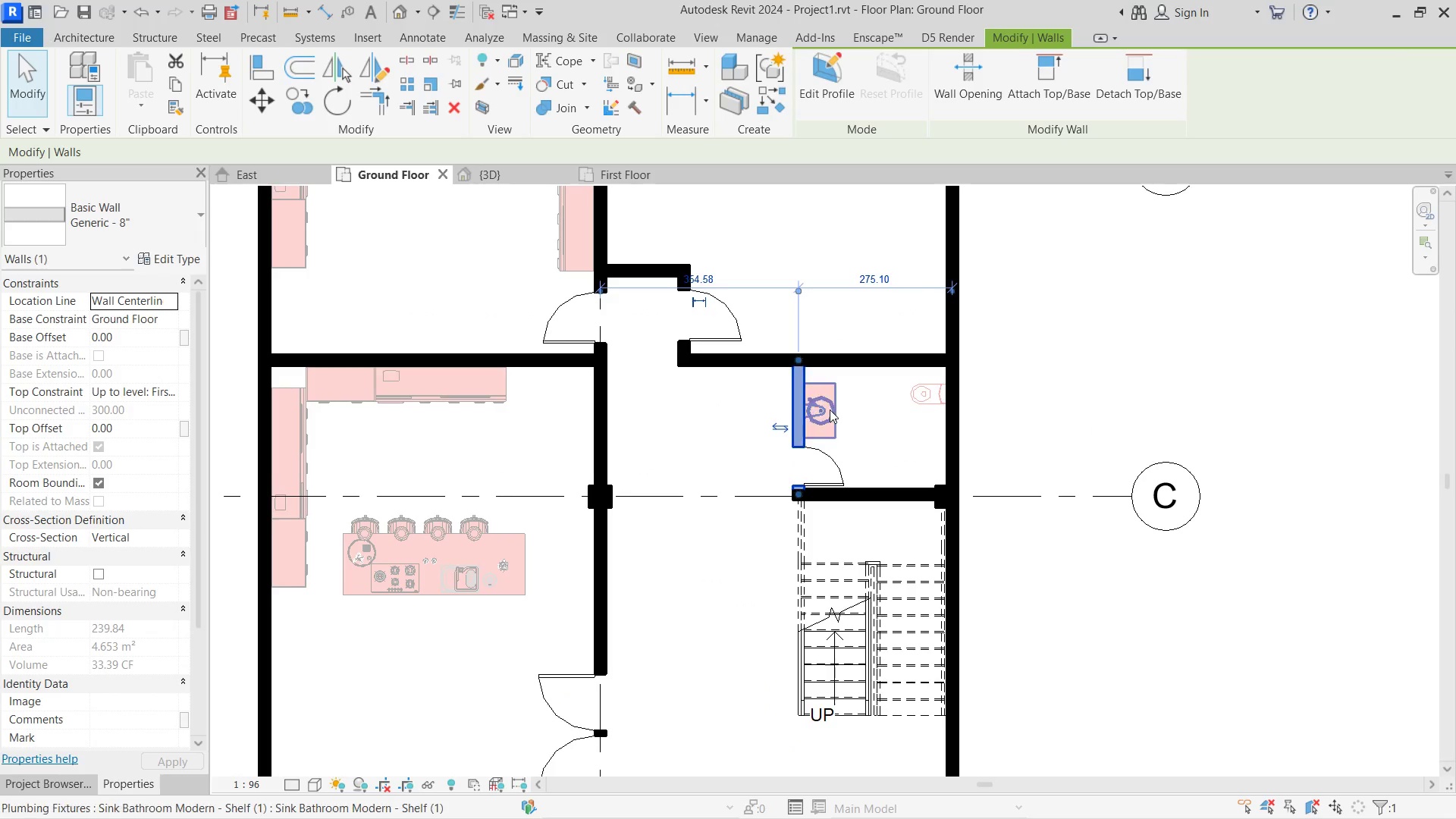 
hold_key(key=ControlLeft, duration=1.84)
left_click([830, 410])
 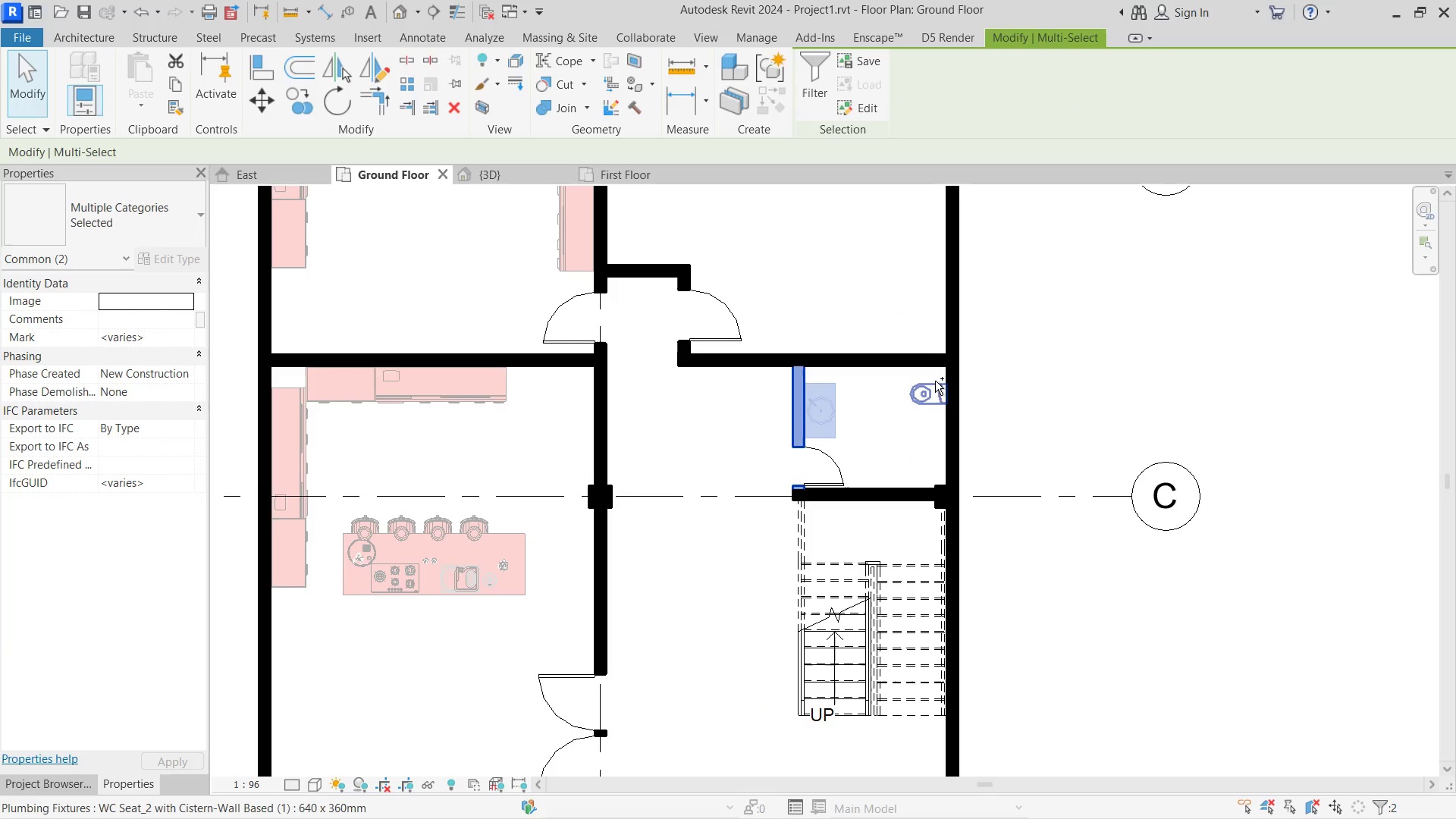 
left_click([935, 381])
 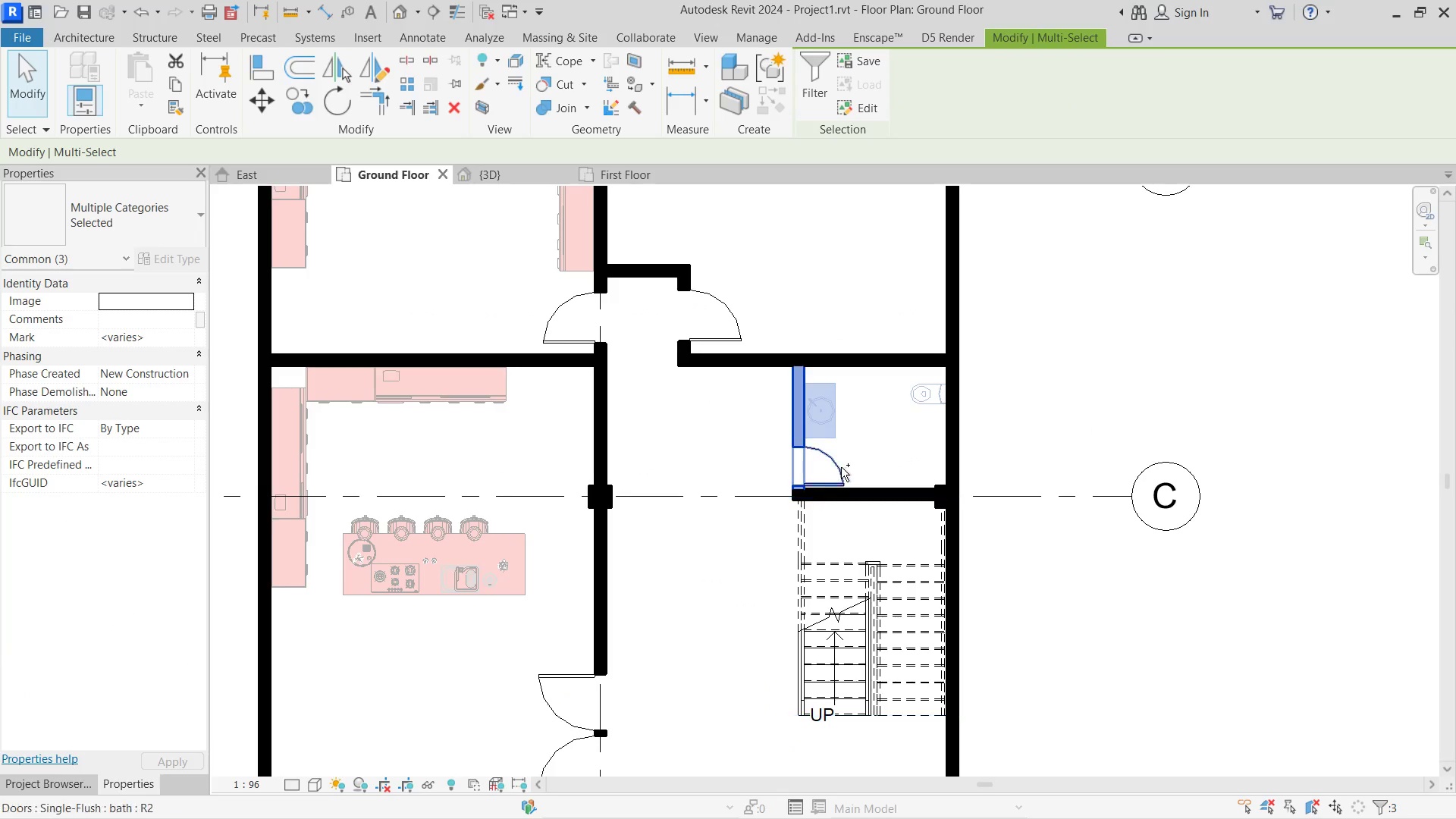 
left_click([841, 467])
 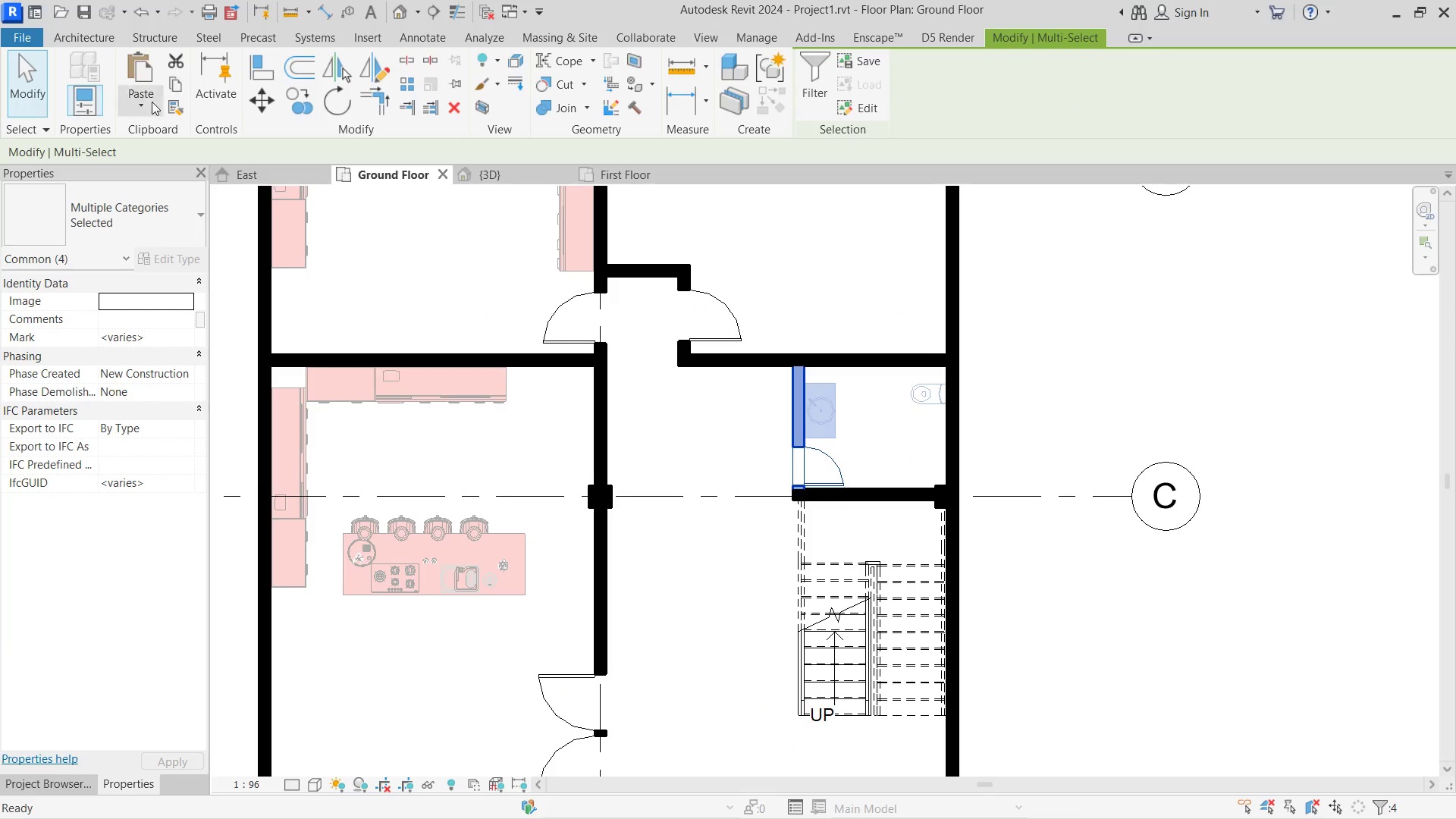 
left_click([642, 177])
 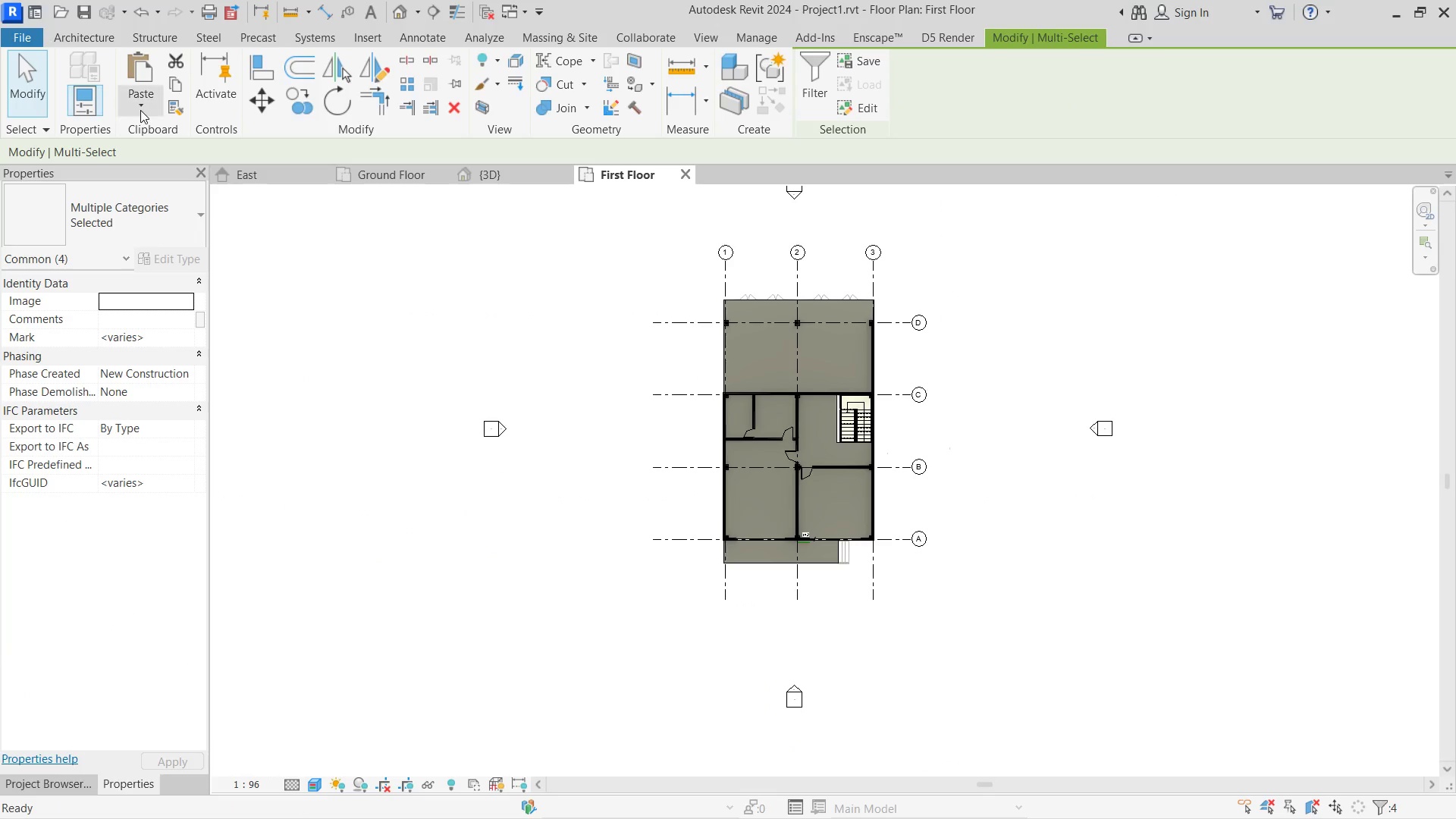 
left_click([140, 110])
 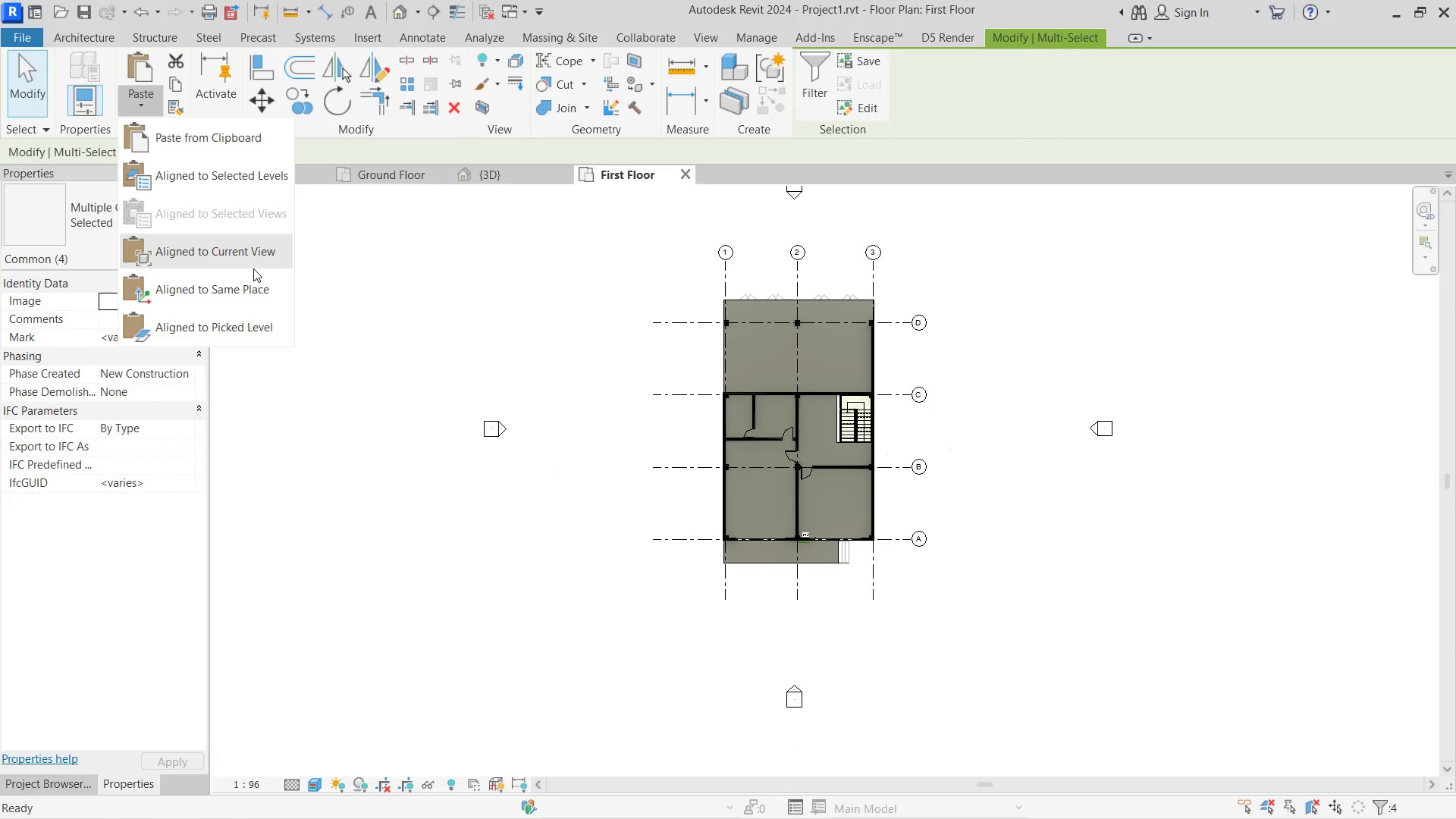 
left_click([253, 268])
 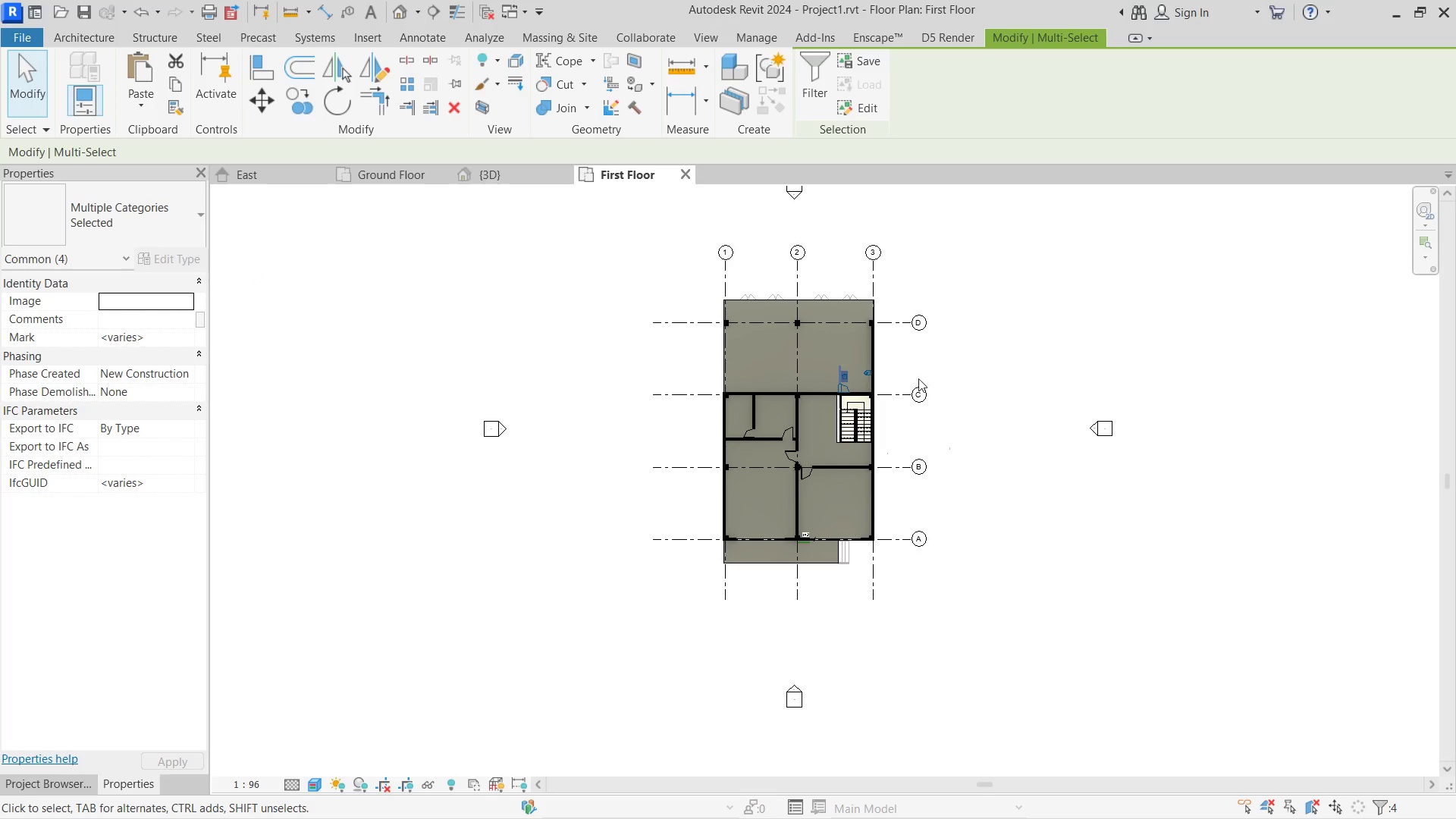 
scroll: coordinate [914, 362], scroll_direction: up, amount: 2.0
 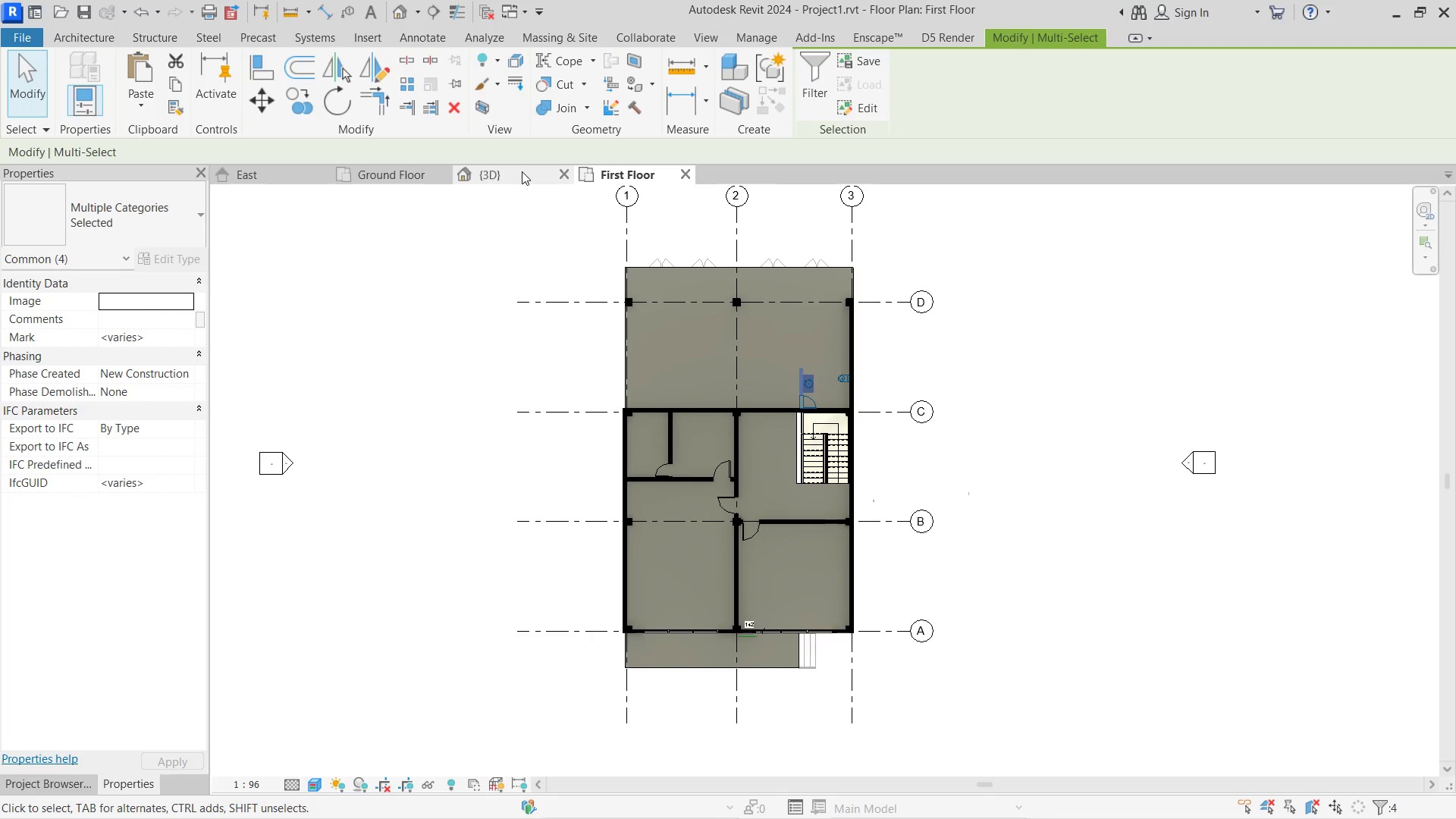 
type(wa)
 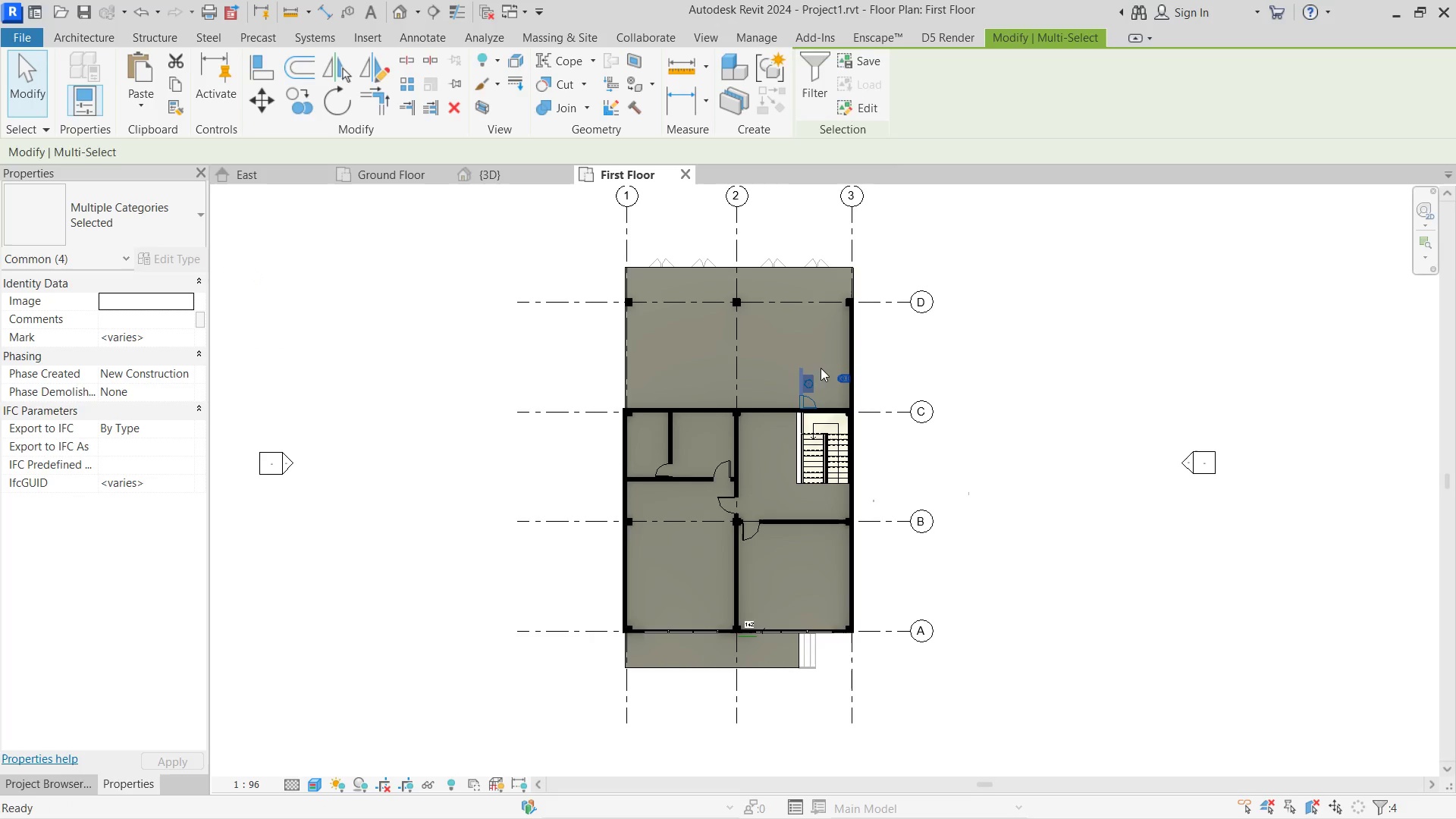 
scroll: coordinate [821, 359], scroll_direction: up, amount: 7.0
 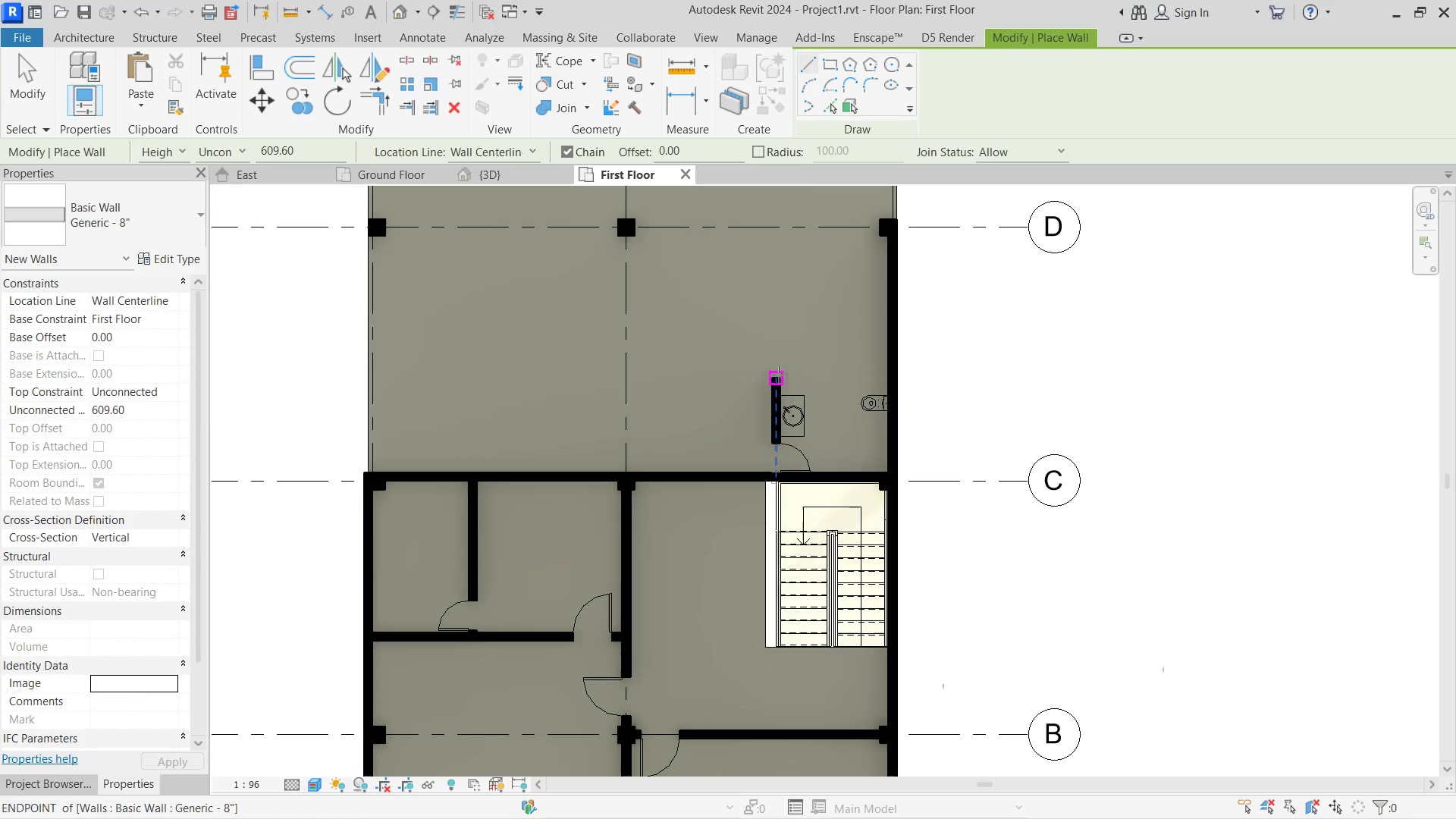 
left_click([779, 375])
 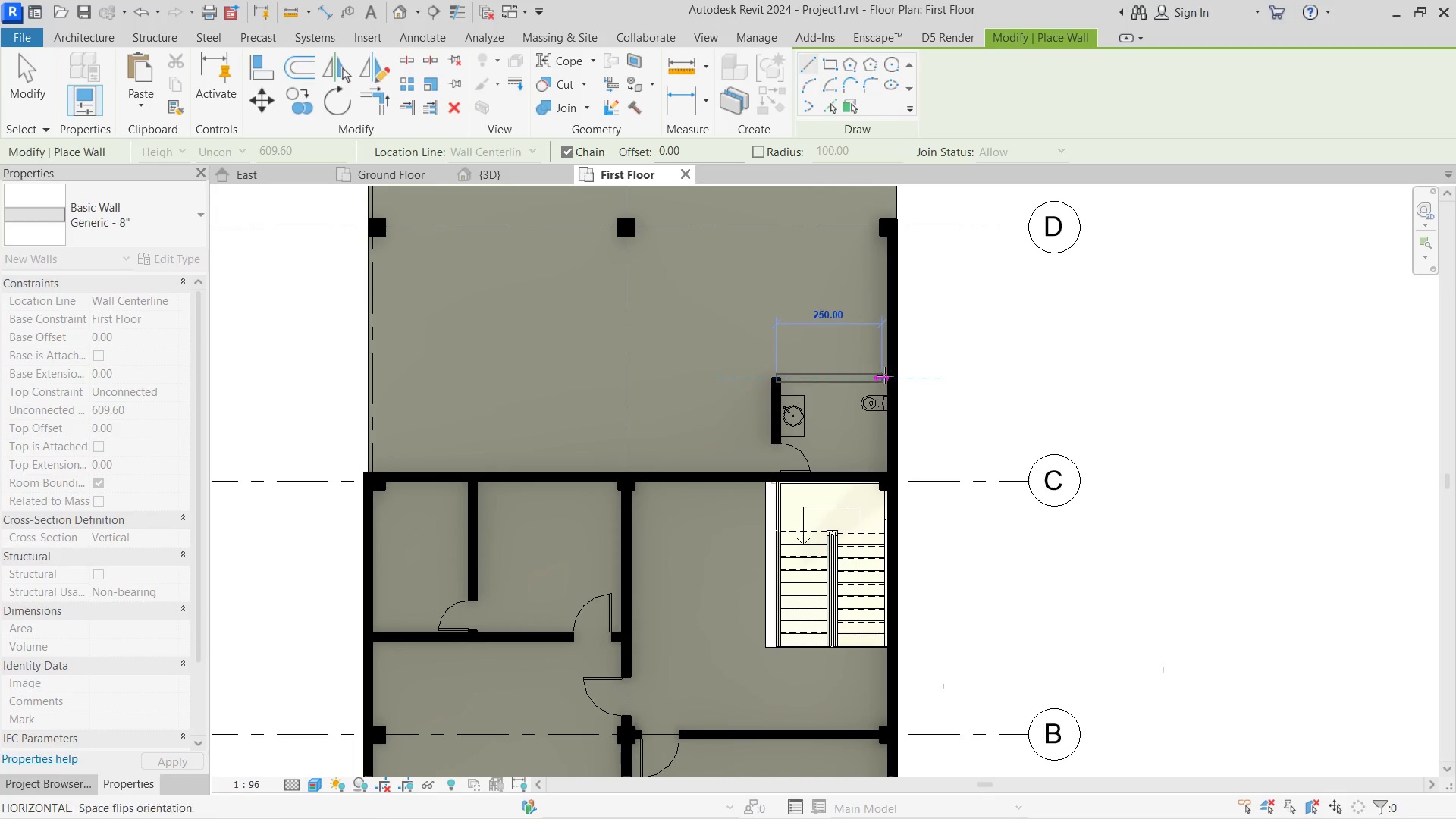 
left_click([890, 375])
 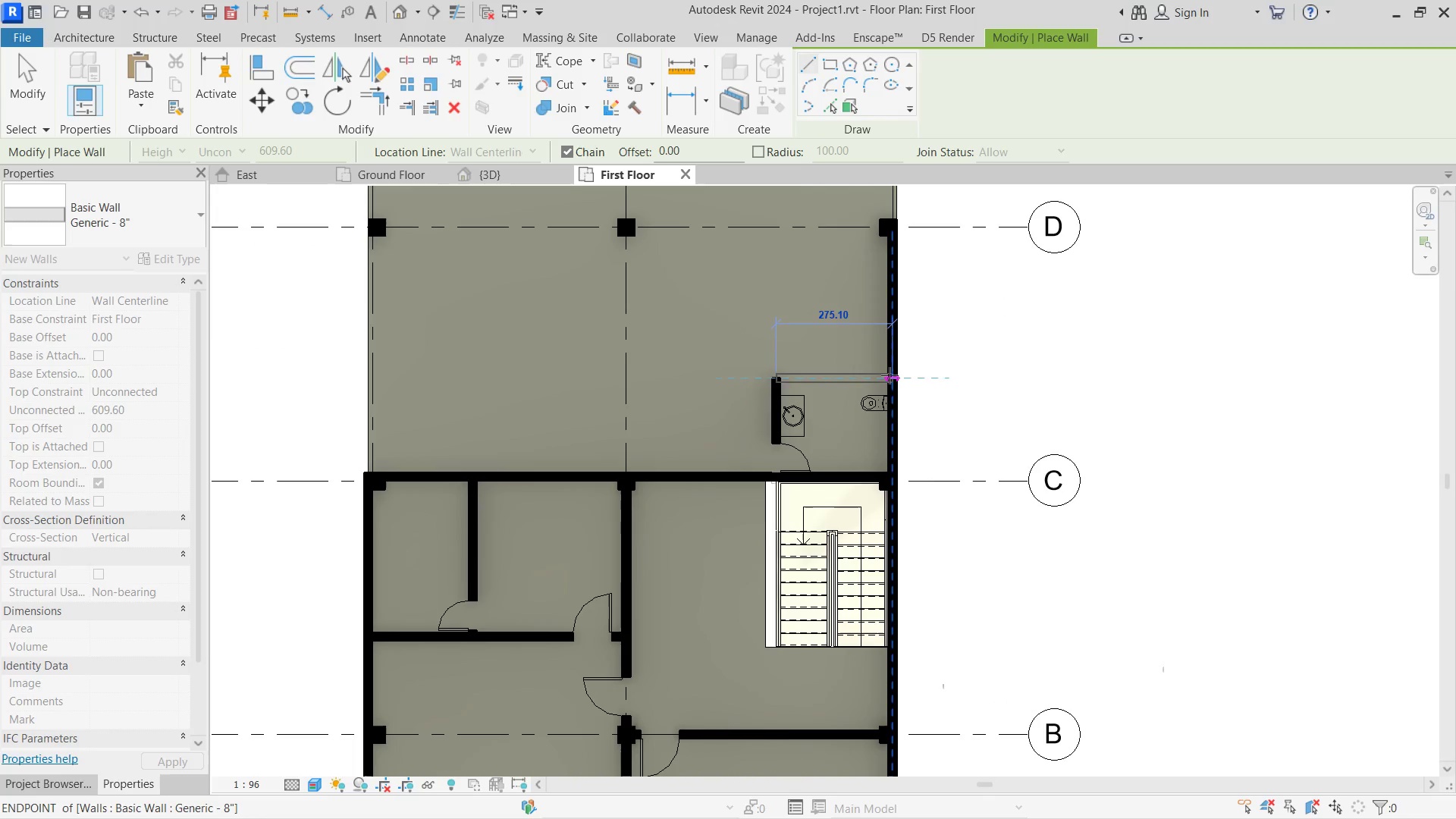 
key(Escape)
 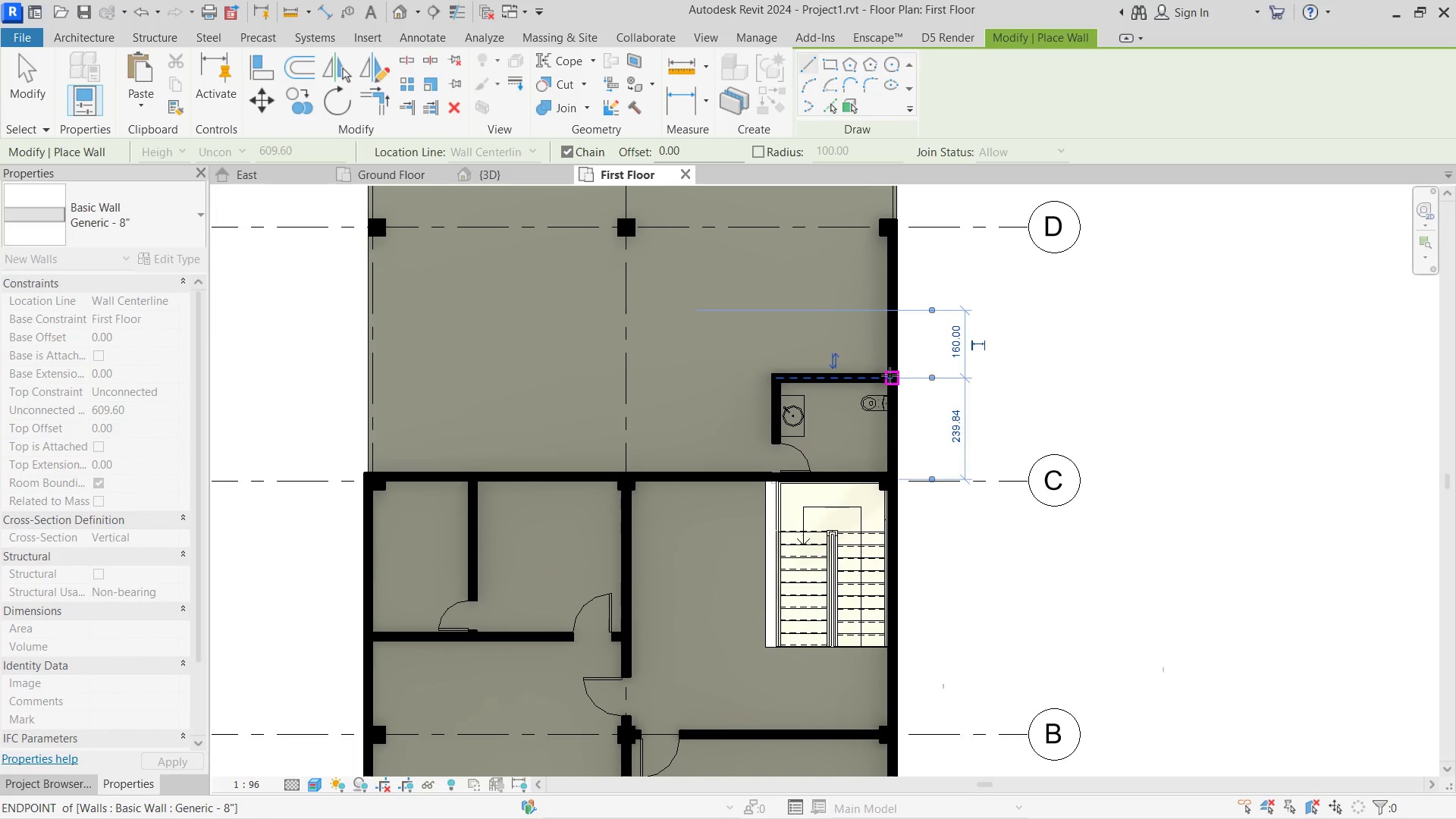 
key(Escape)
 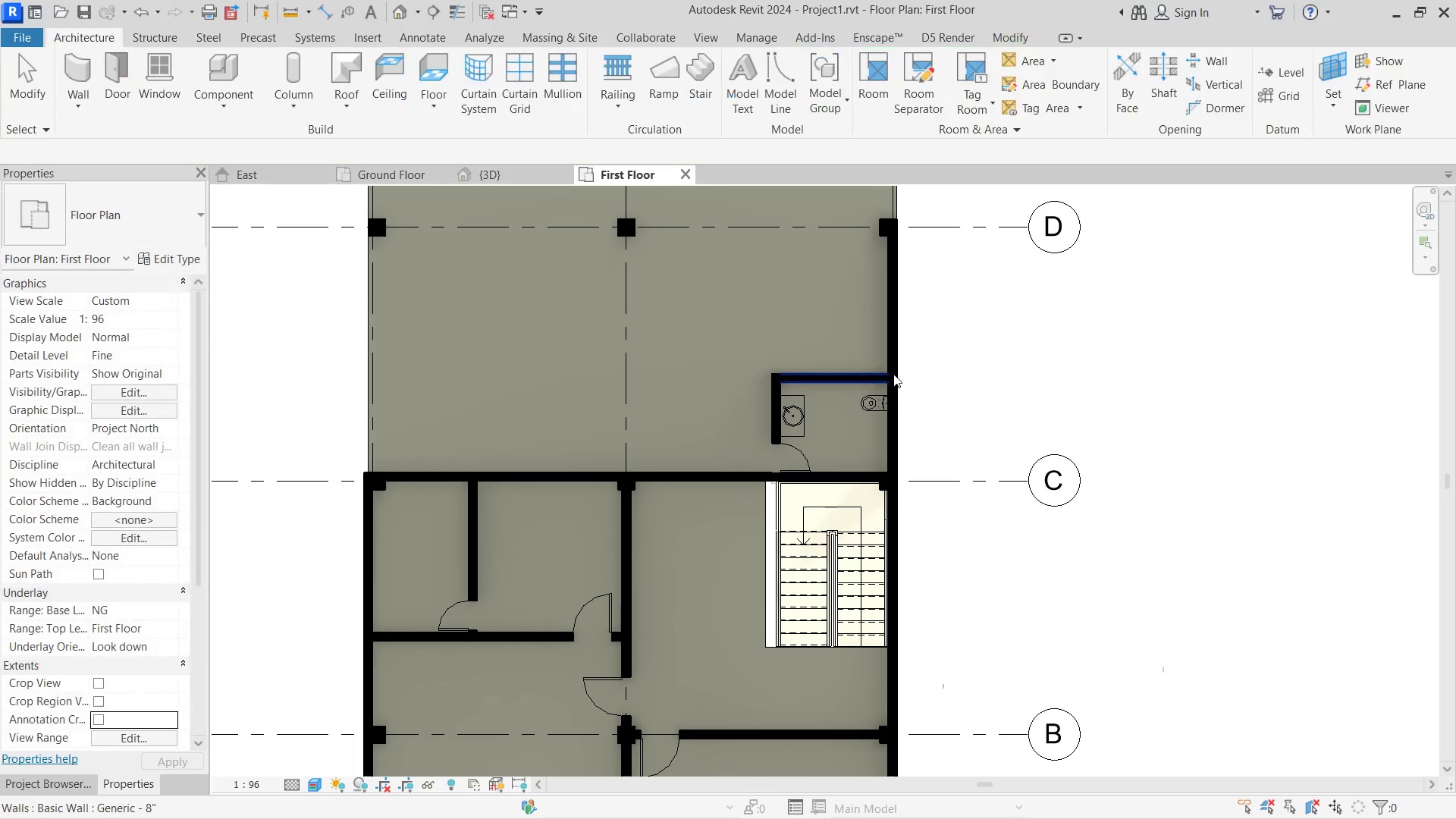 
key(Escape)
 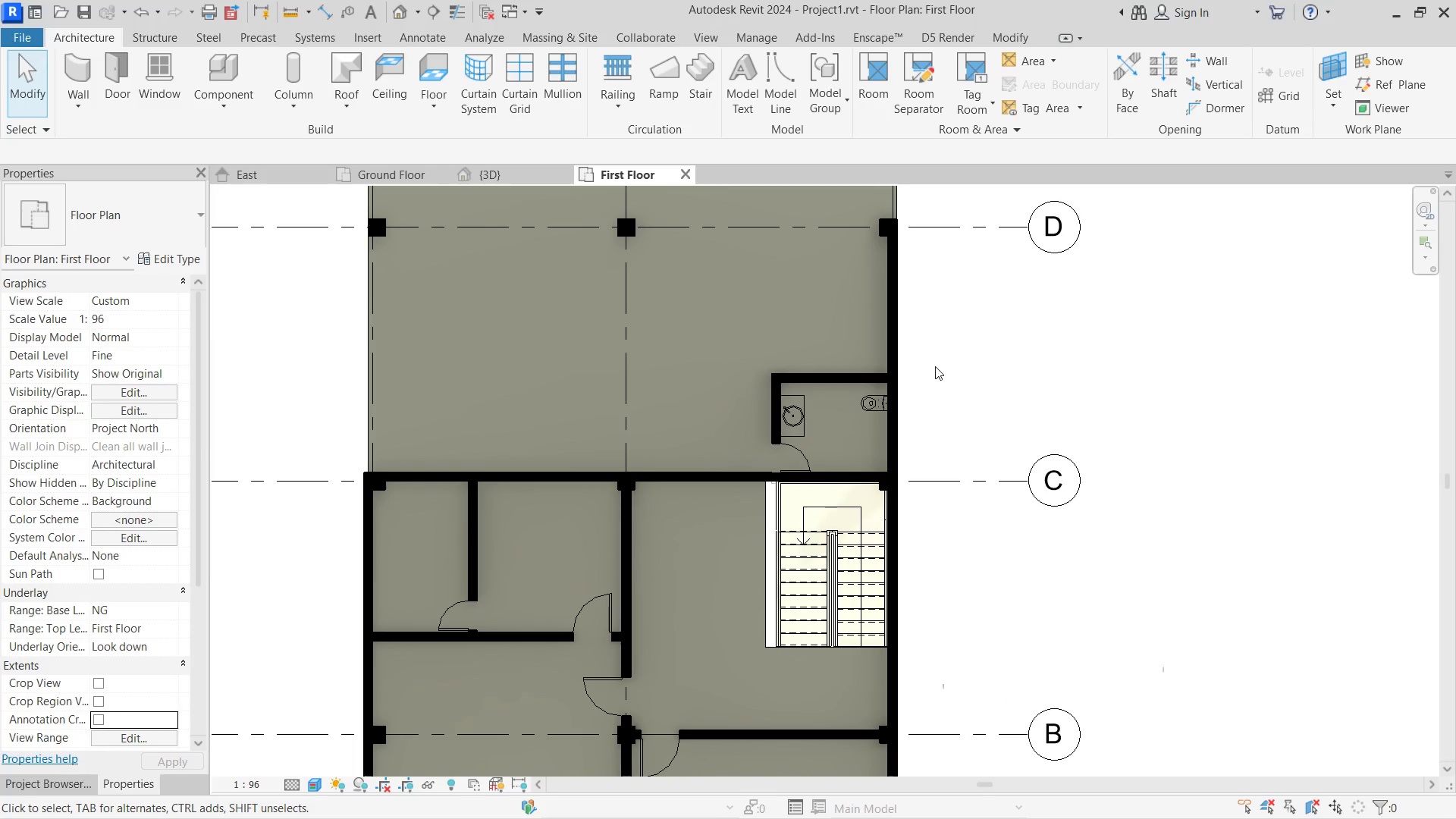 
scroll: coordinate [935, 366], scroll_direction: none, amount: 0.0
 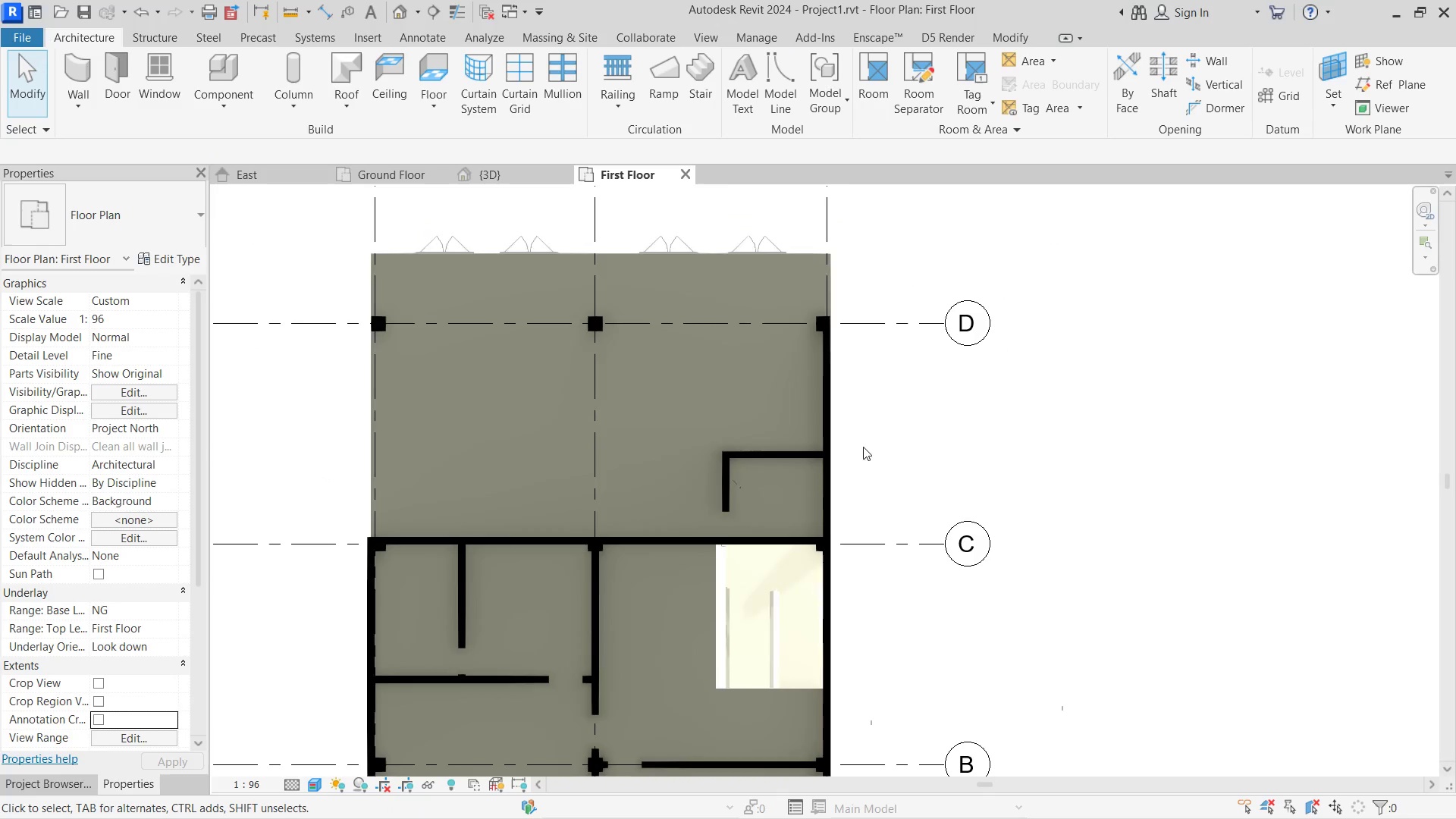 
scroll: coordinate [821, 366], scroll_direction: up, amount: 1.0
 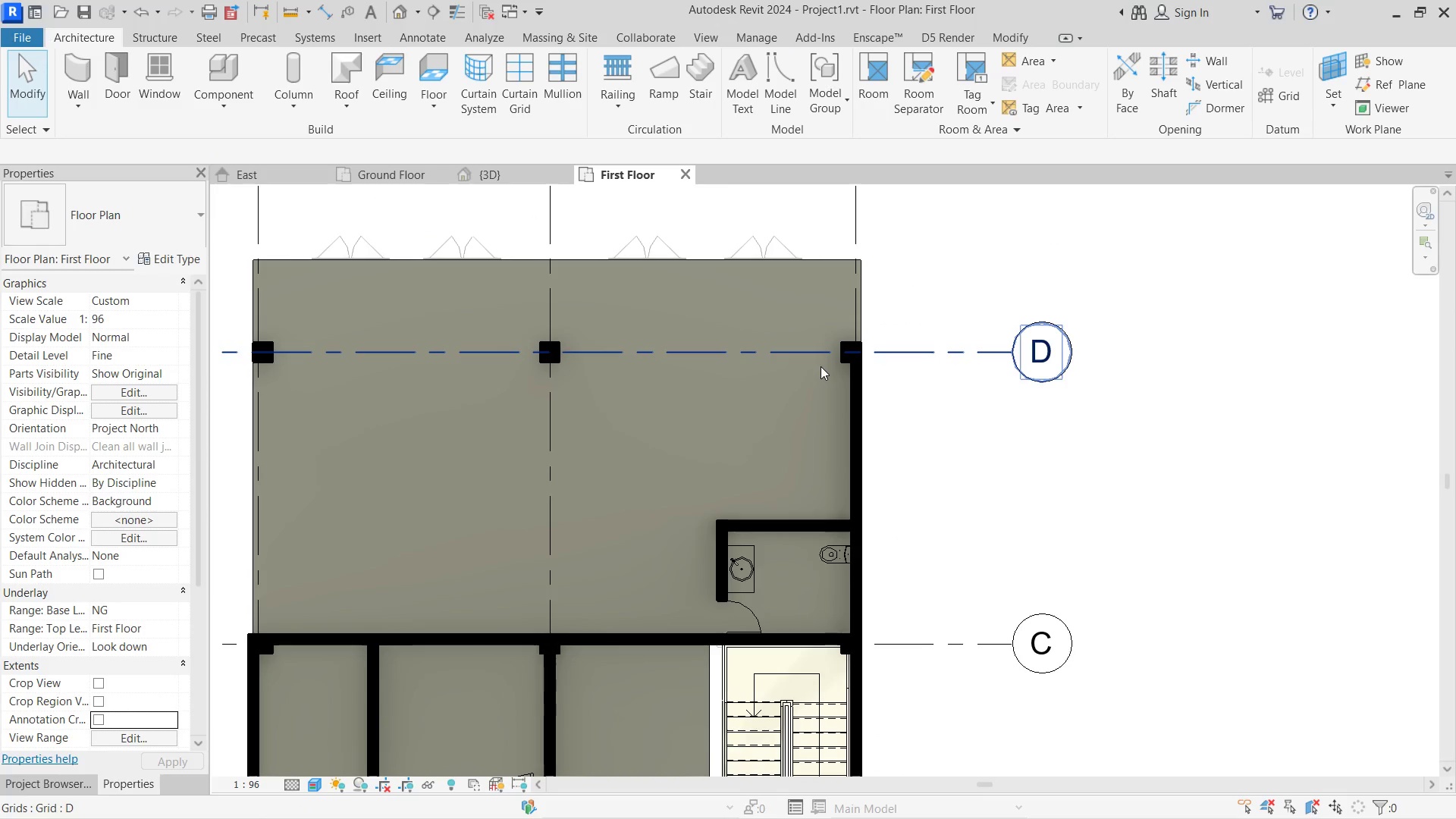 
scroll: coordinate [821, 366], scroll_direction: down, amount: 2.0
 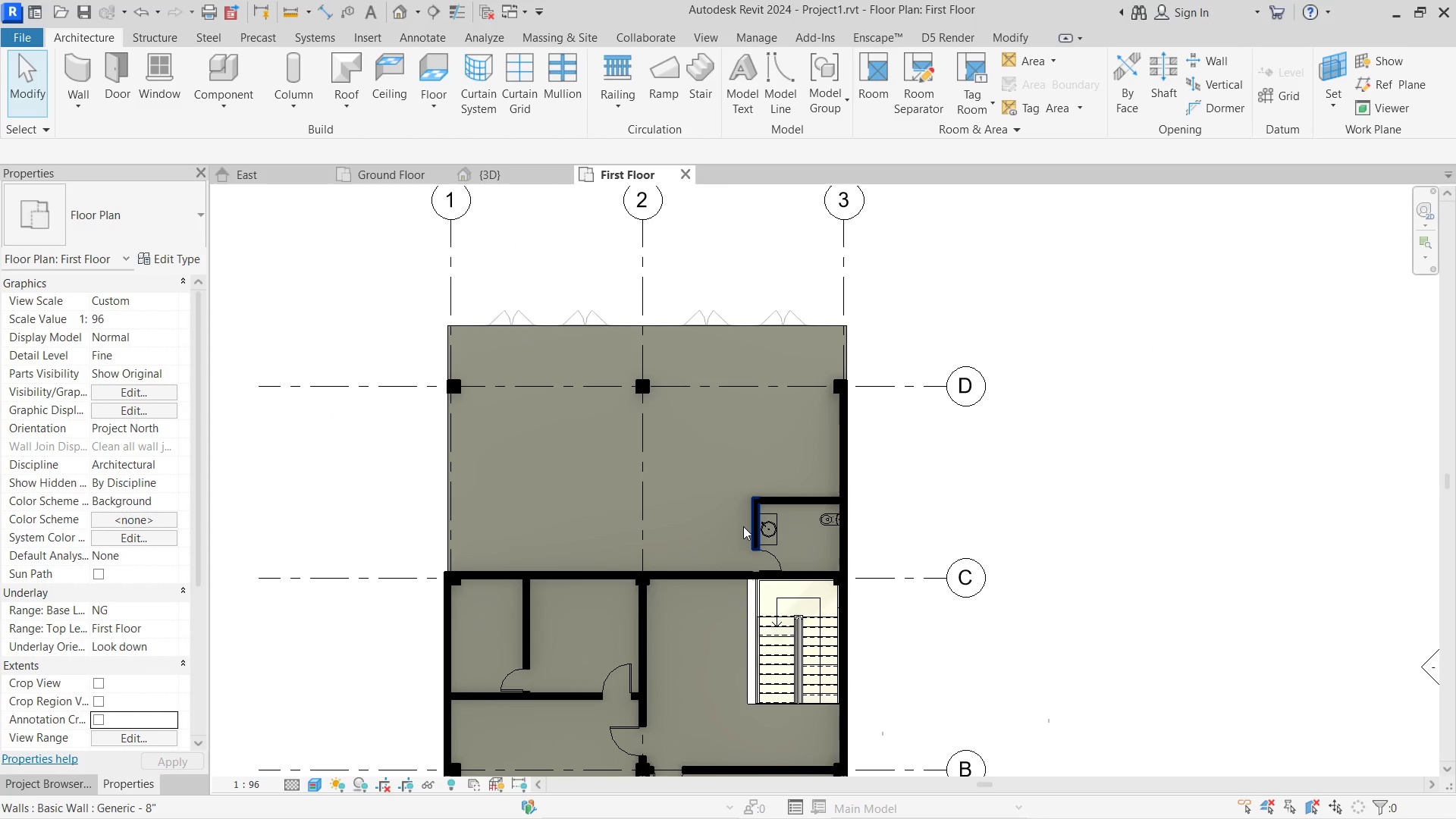 
type(sl)
 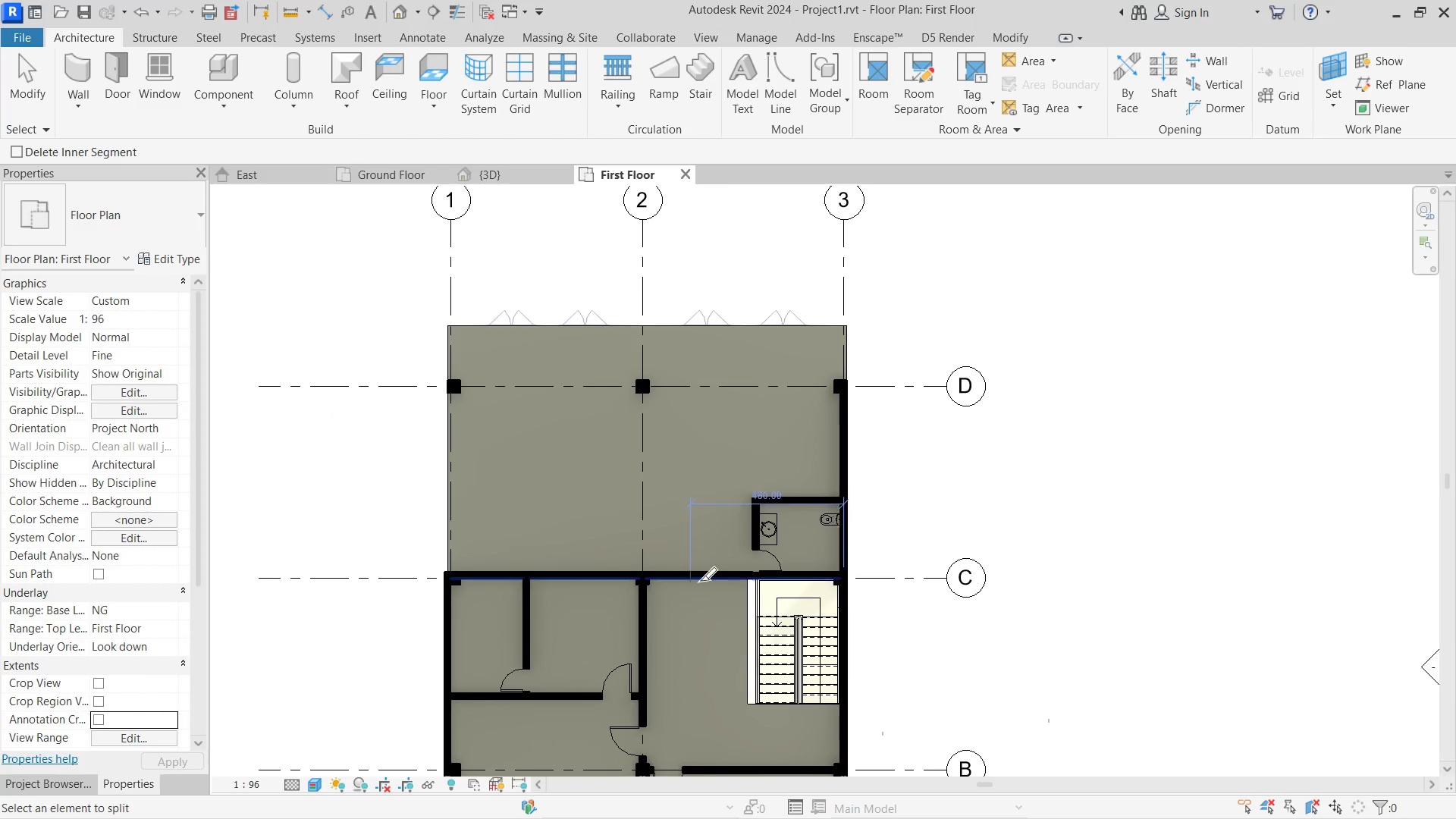 
left_click([704, 579])
 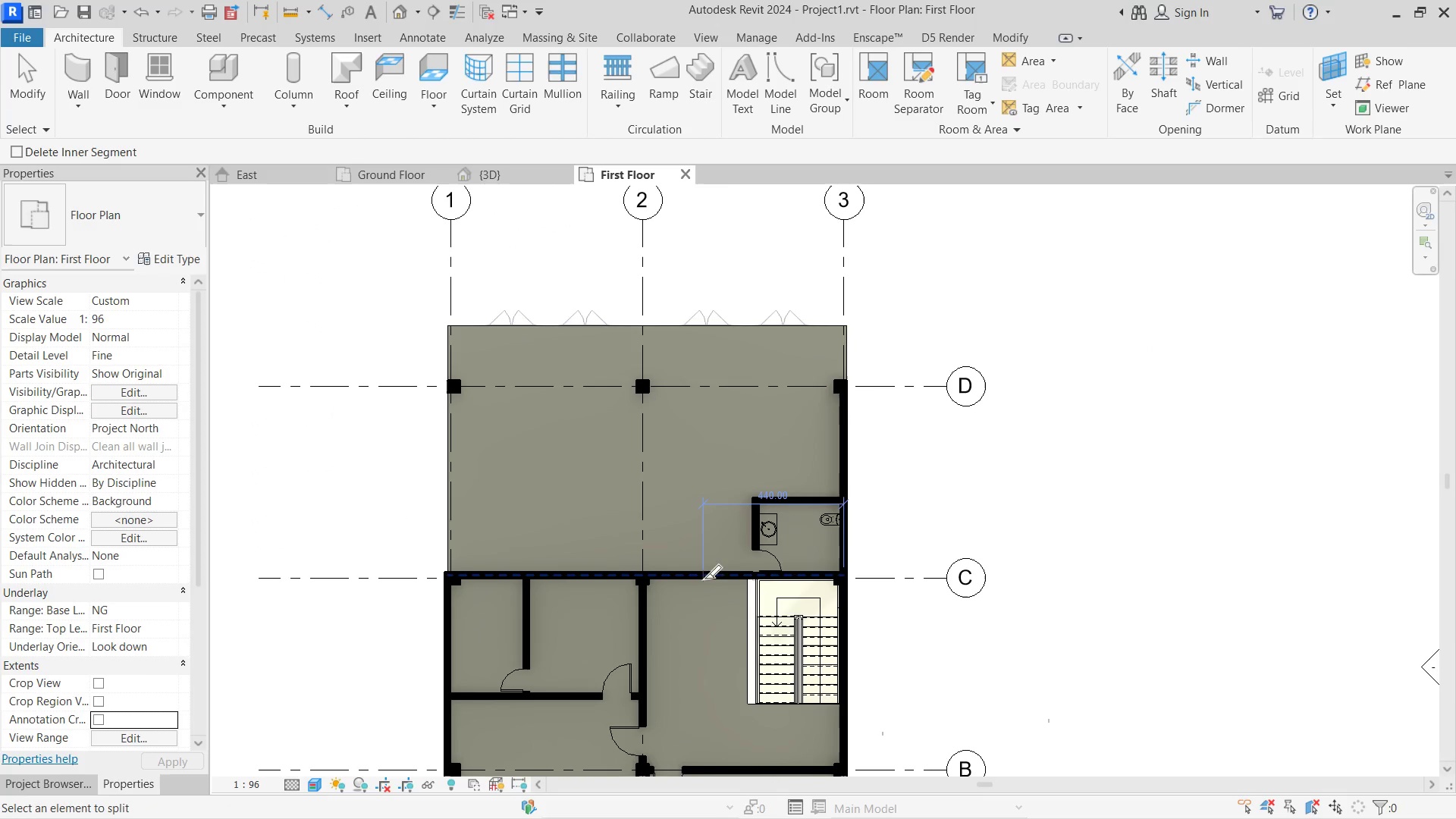 
key(Escape)
key(Escape)
type(tr)
 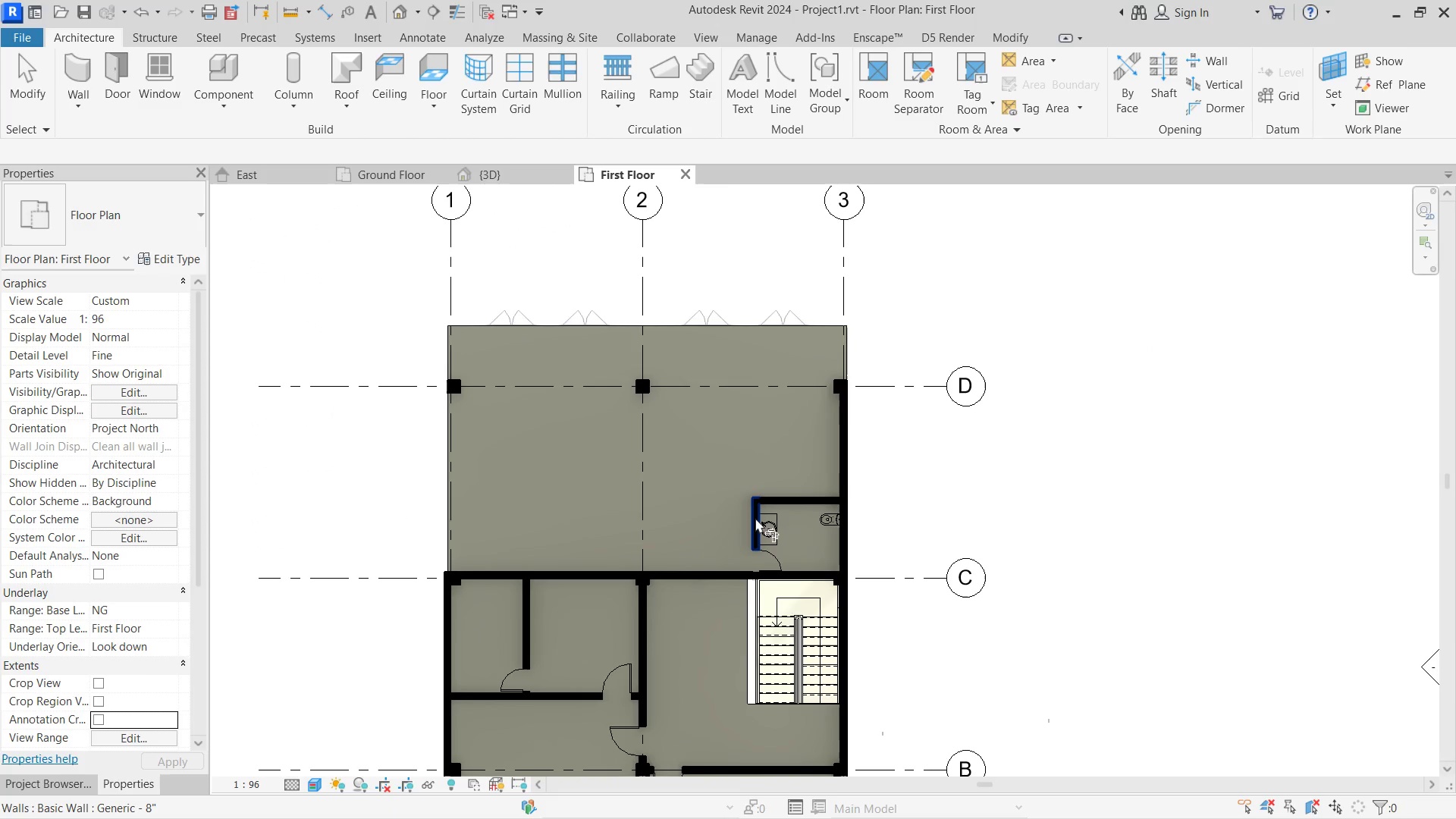 
left_click([755, 518])
 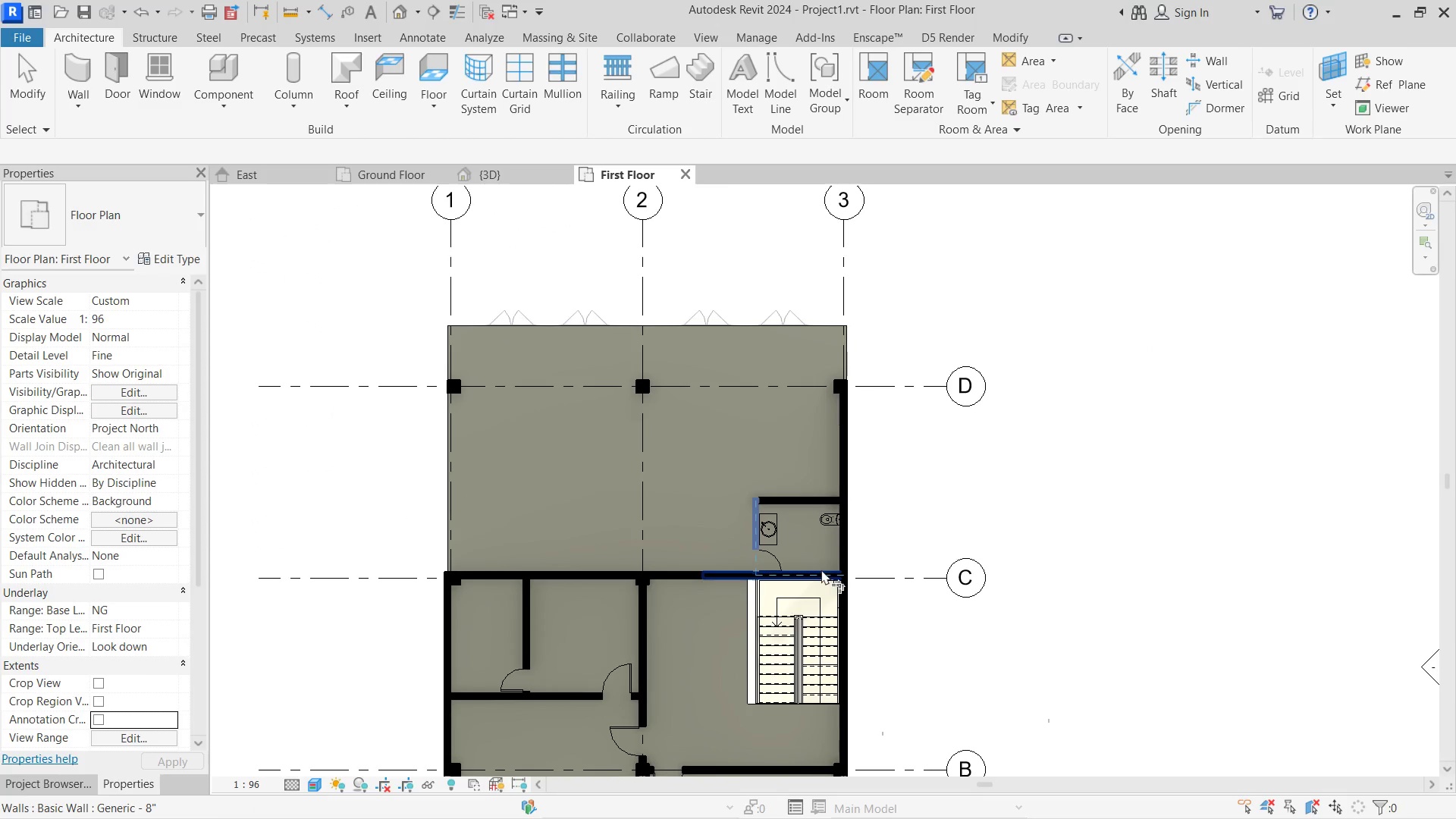 
left_click([821, 570])
 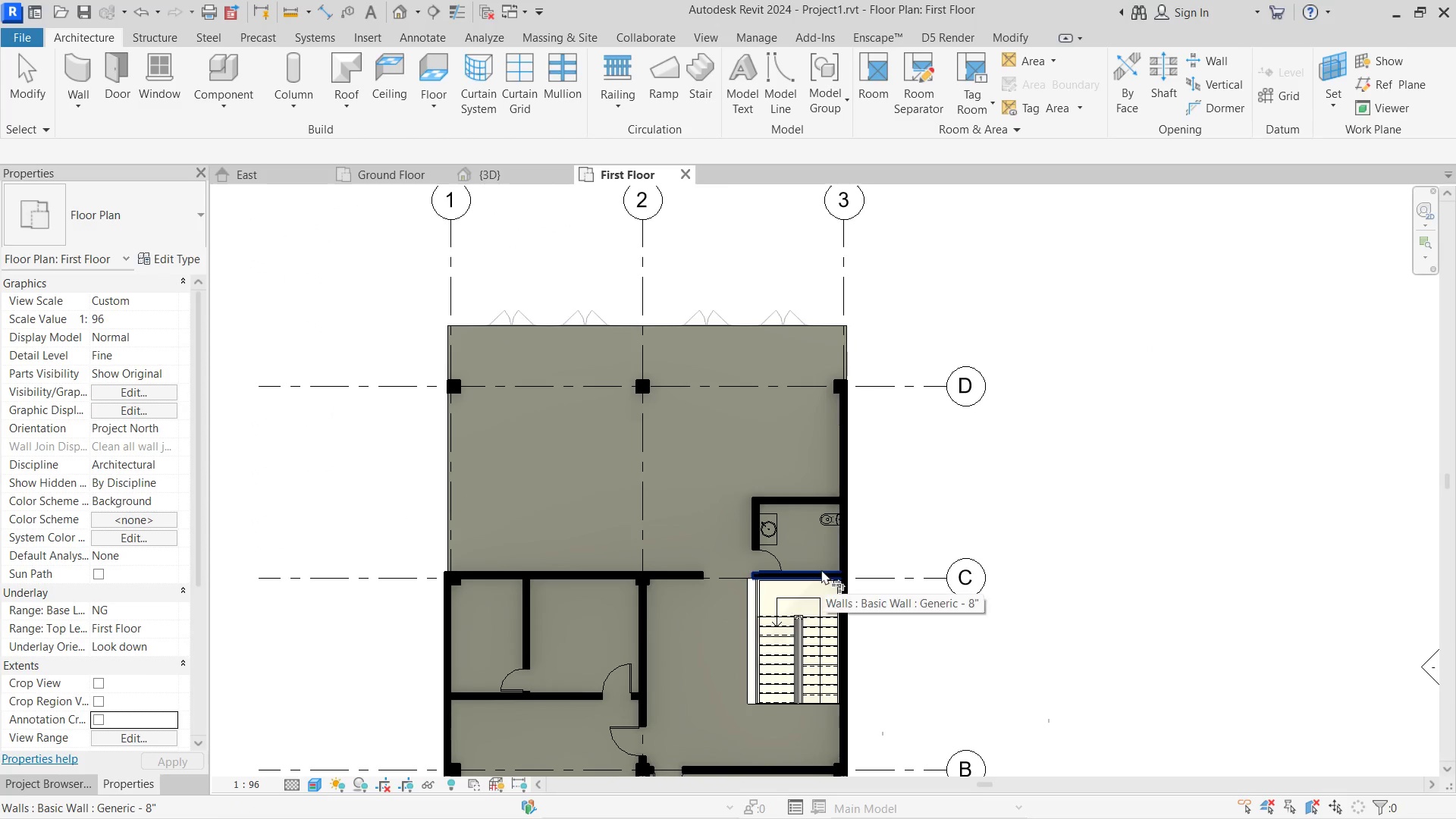 
key(Escape)
 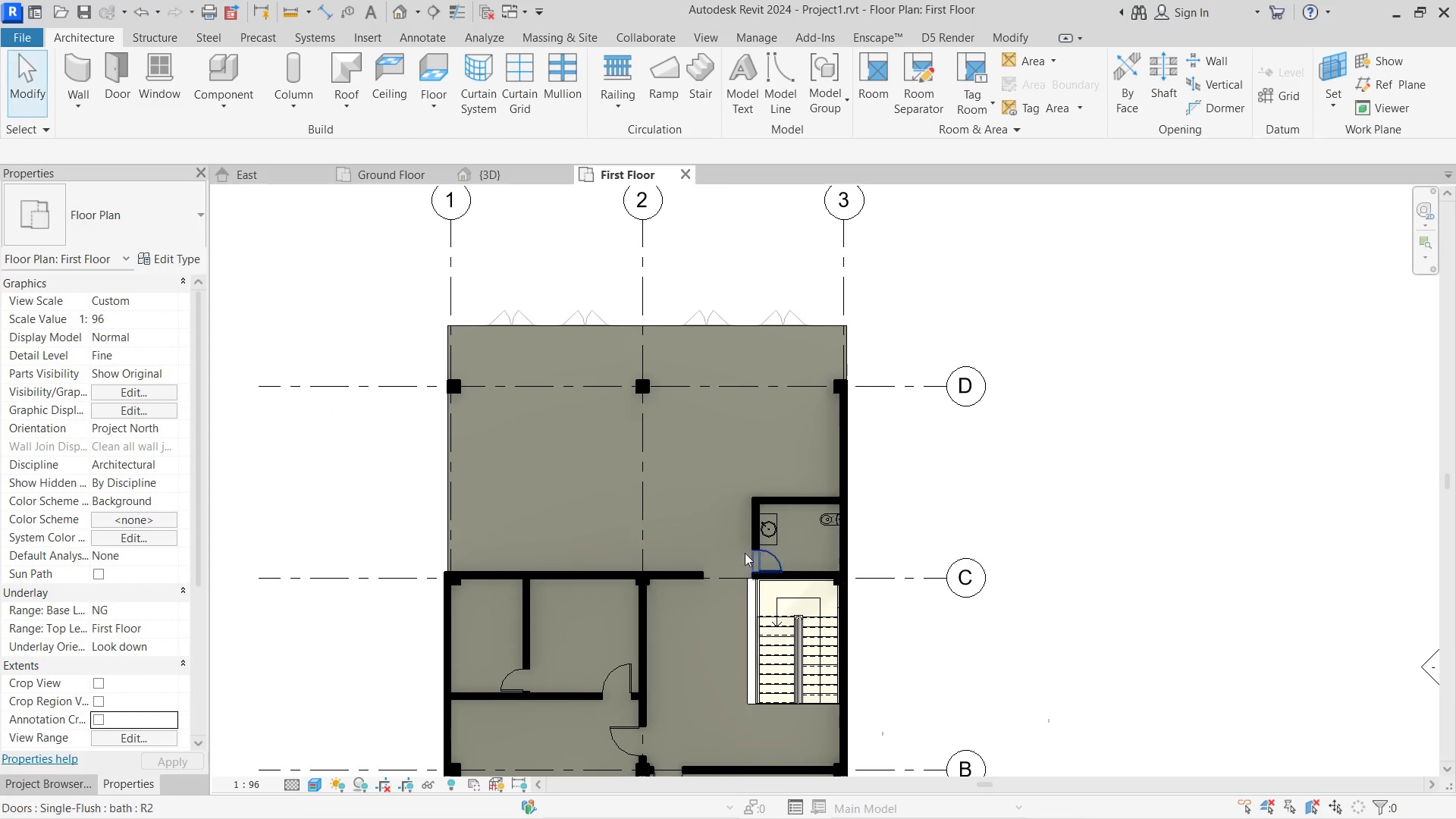 
key(Escape)
 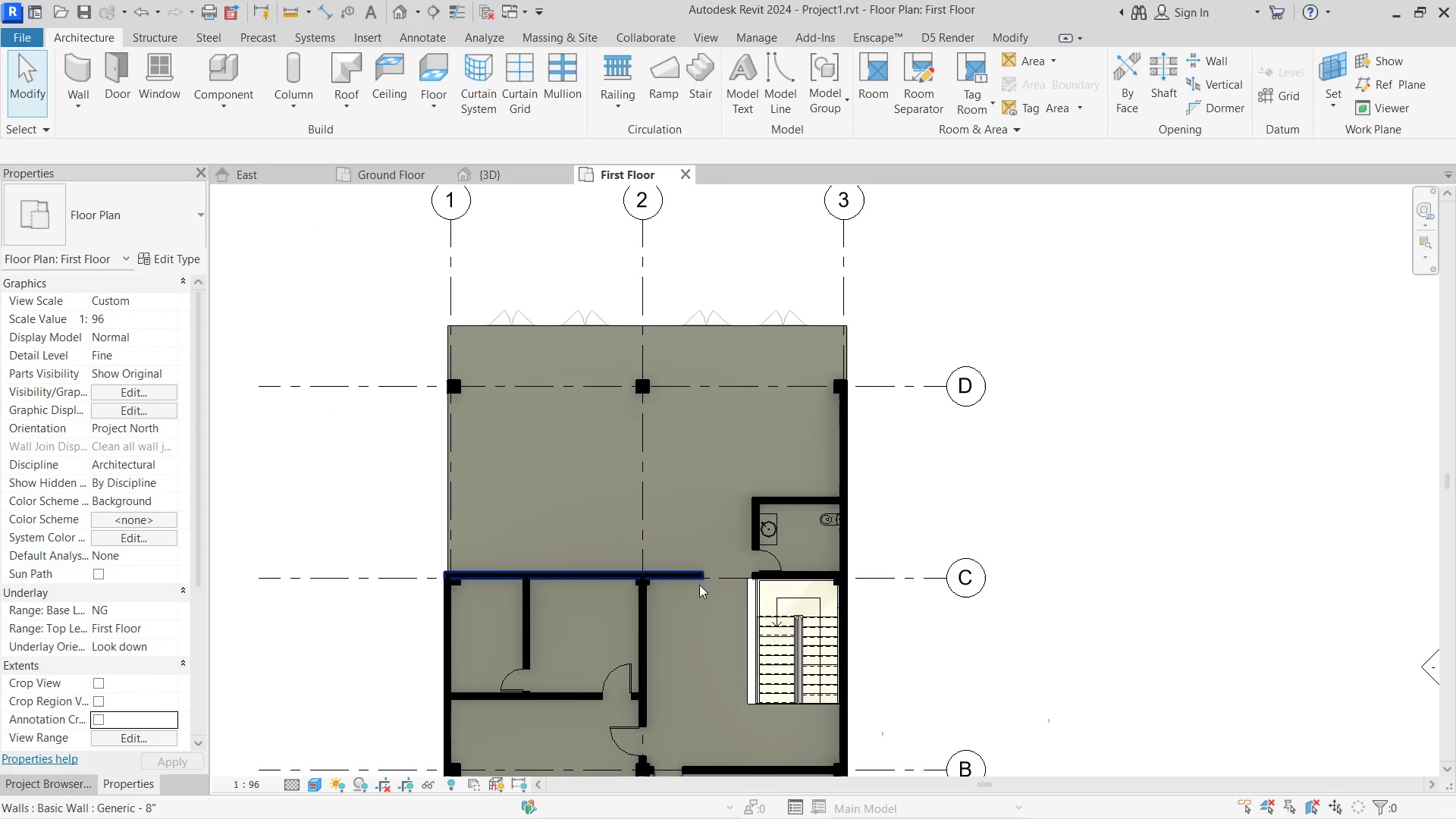 
key(Escape)
 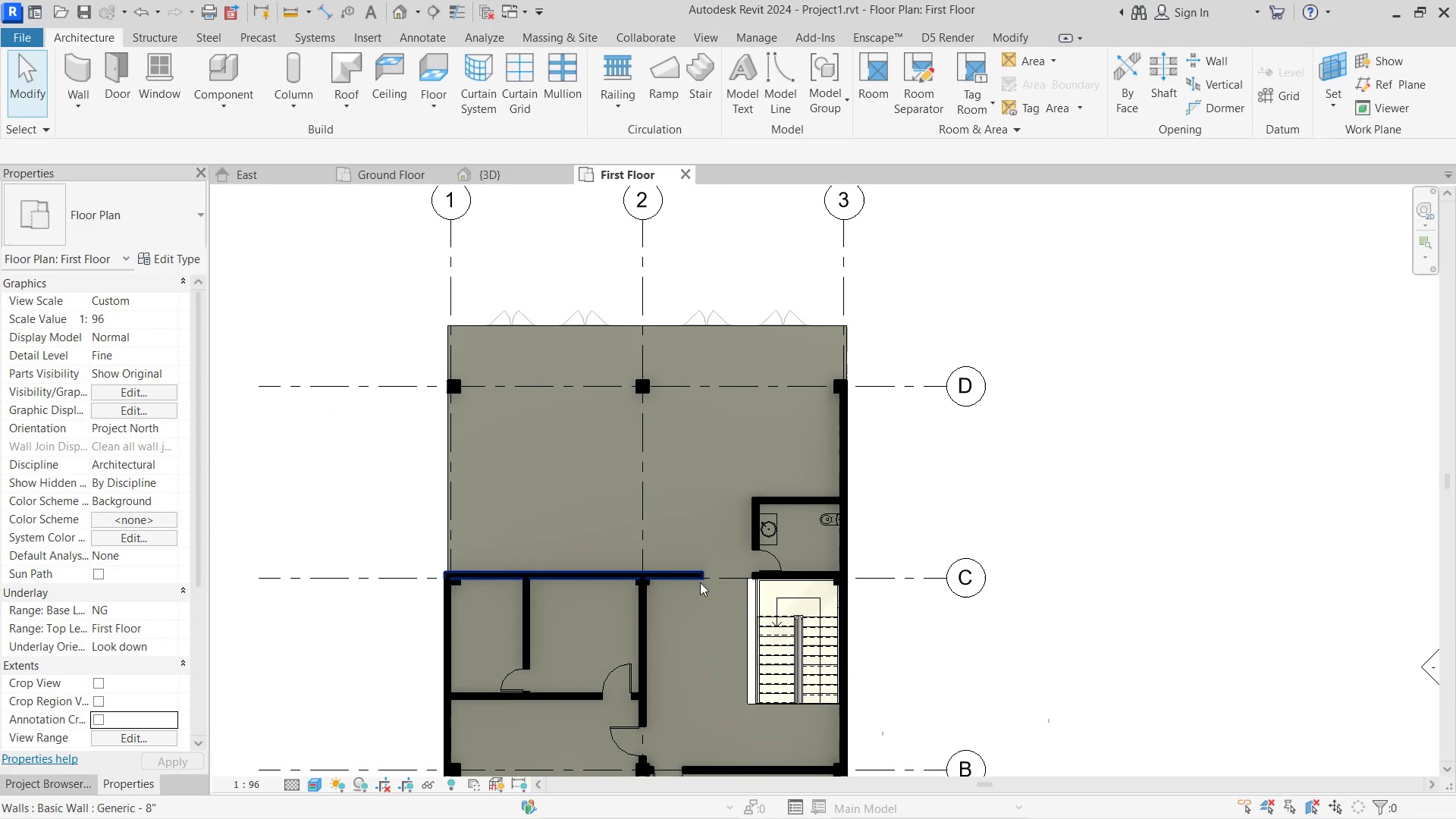 
left_click([700, 582])
 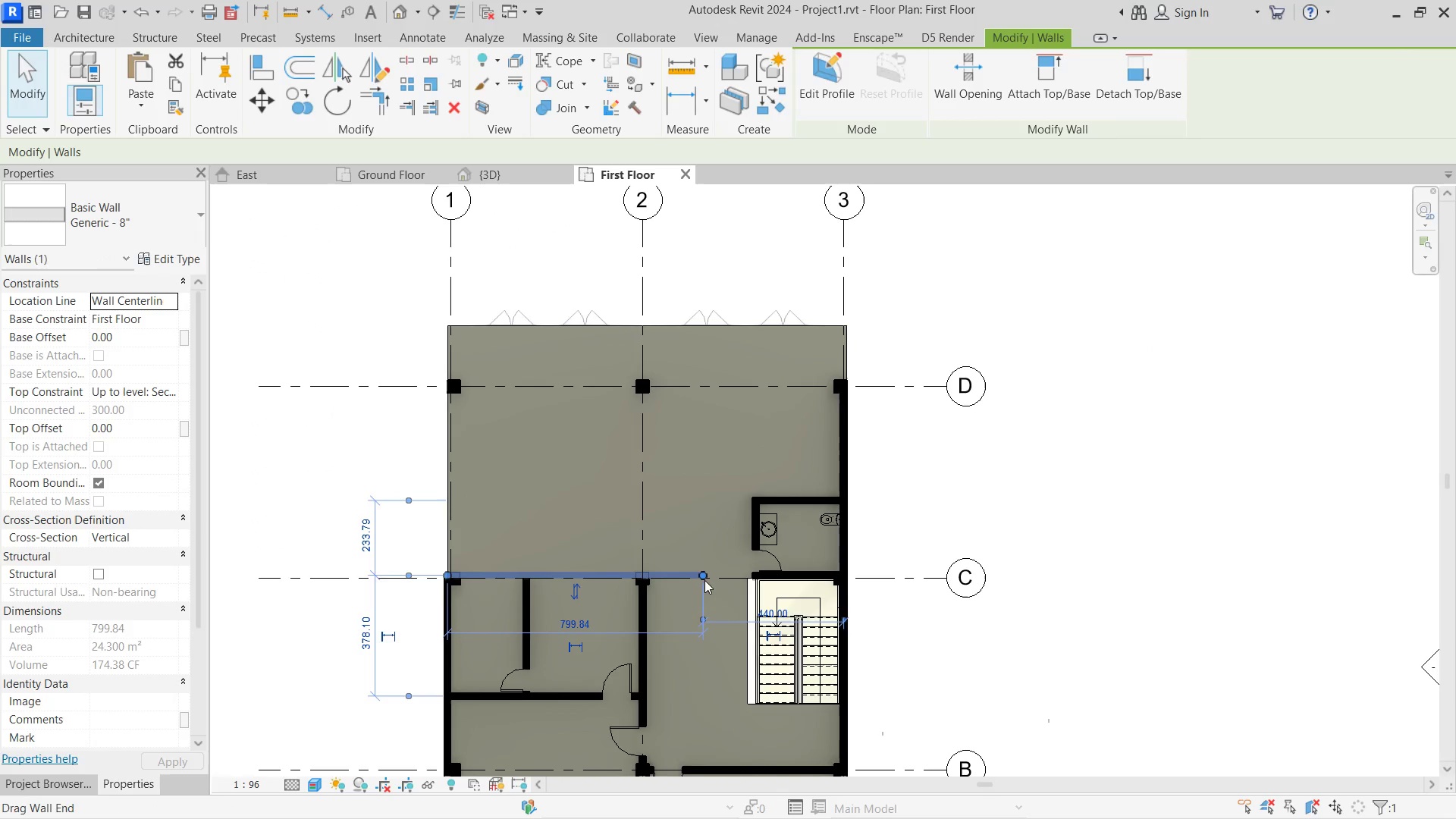 
left_click_drag(start_coordinate=[704, 580], to_coordinate=[647, 574])
 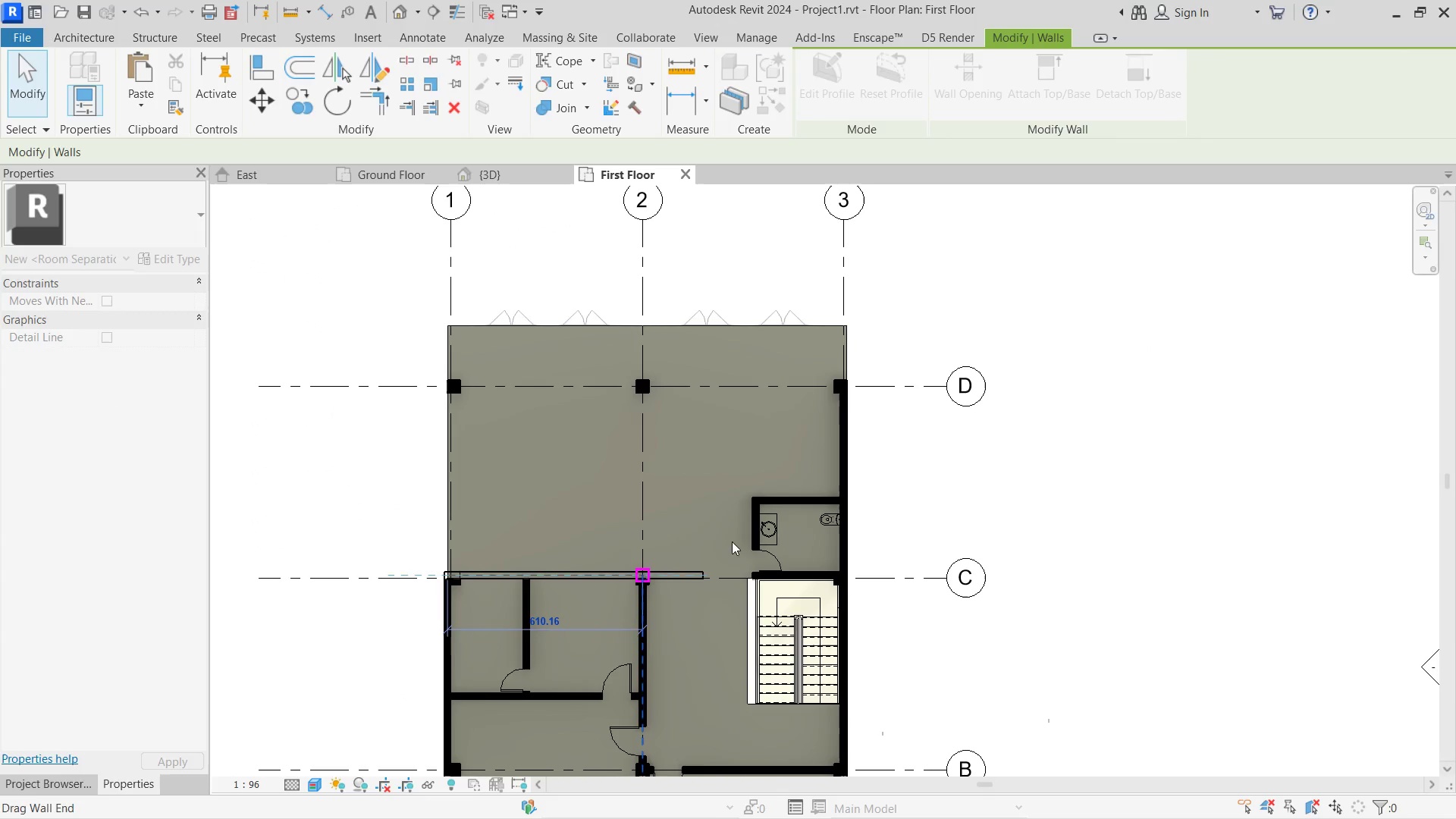 
key(Escape)
 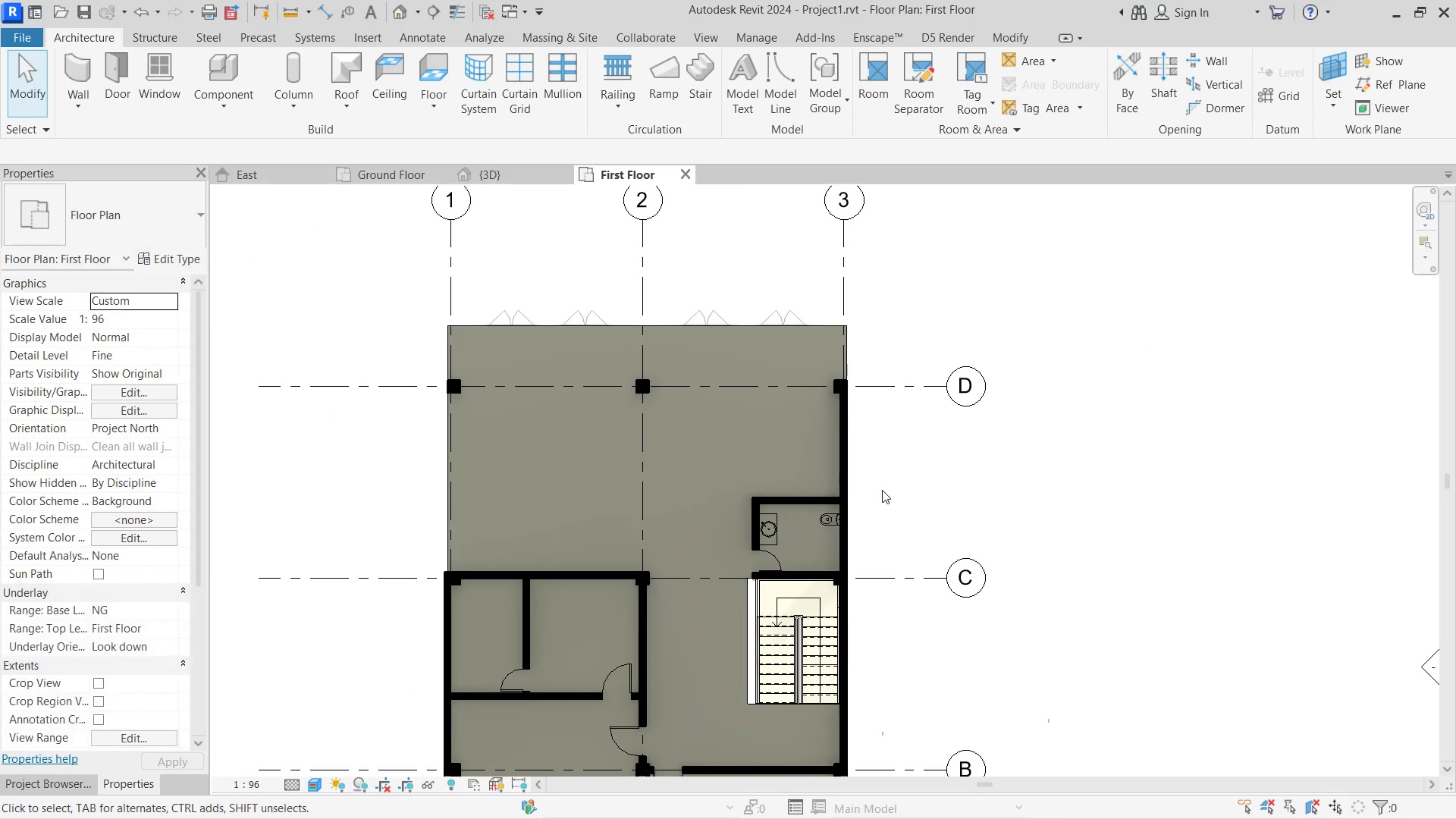 
key(Escape)
 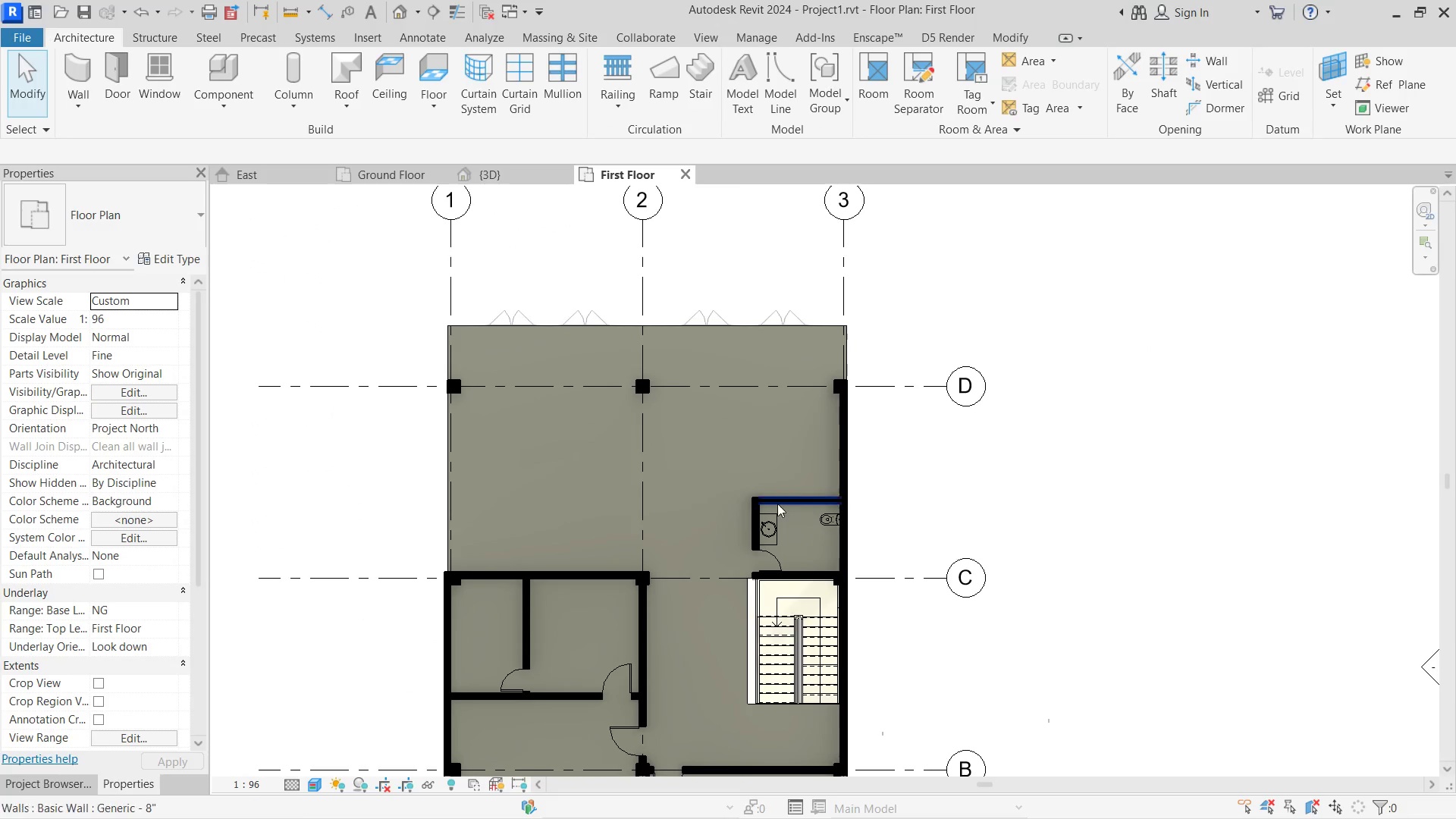 
left_click([777, 504])
 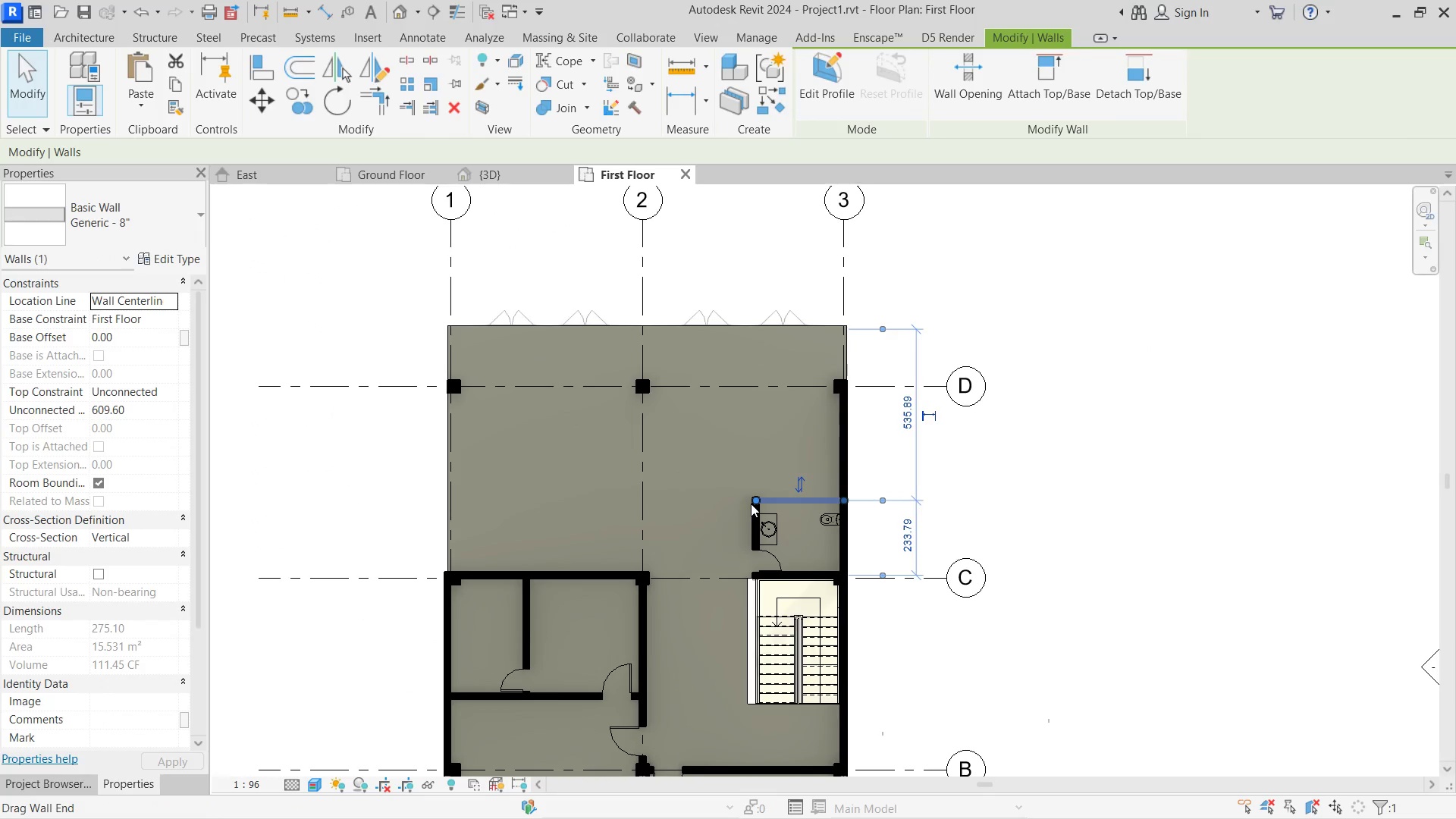 
left_click_drag(start_coordinate=[749, 503], to_coordinate=[647, 497])
 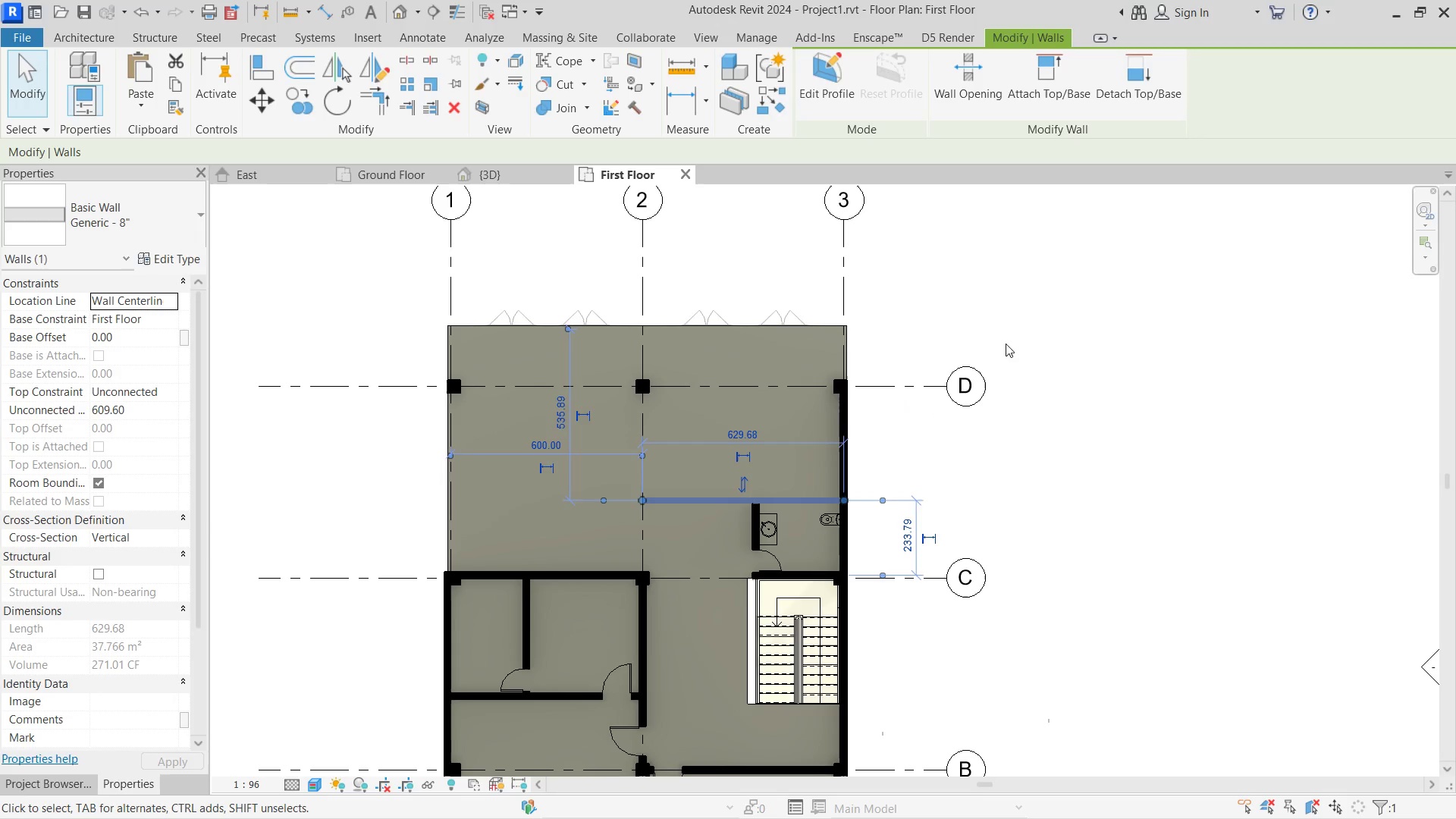 
left_click([1070, 312])
 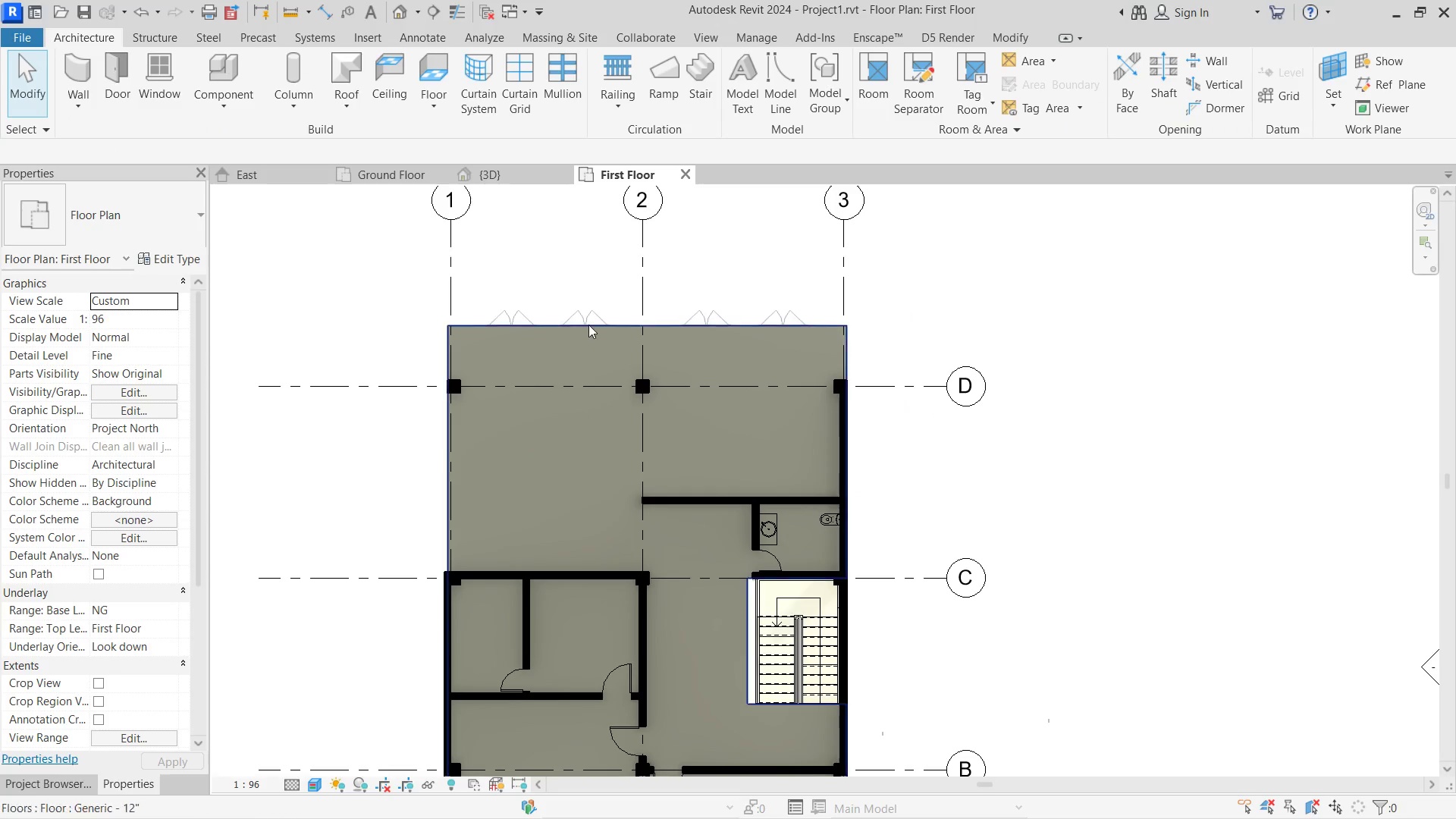 
type(wa)
 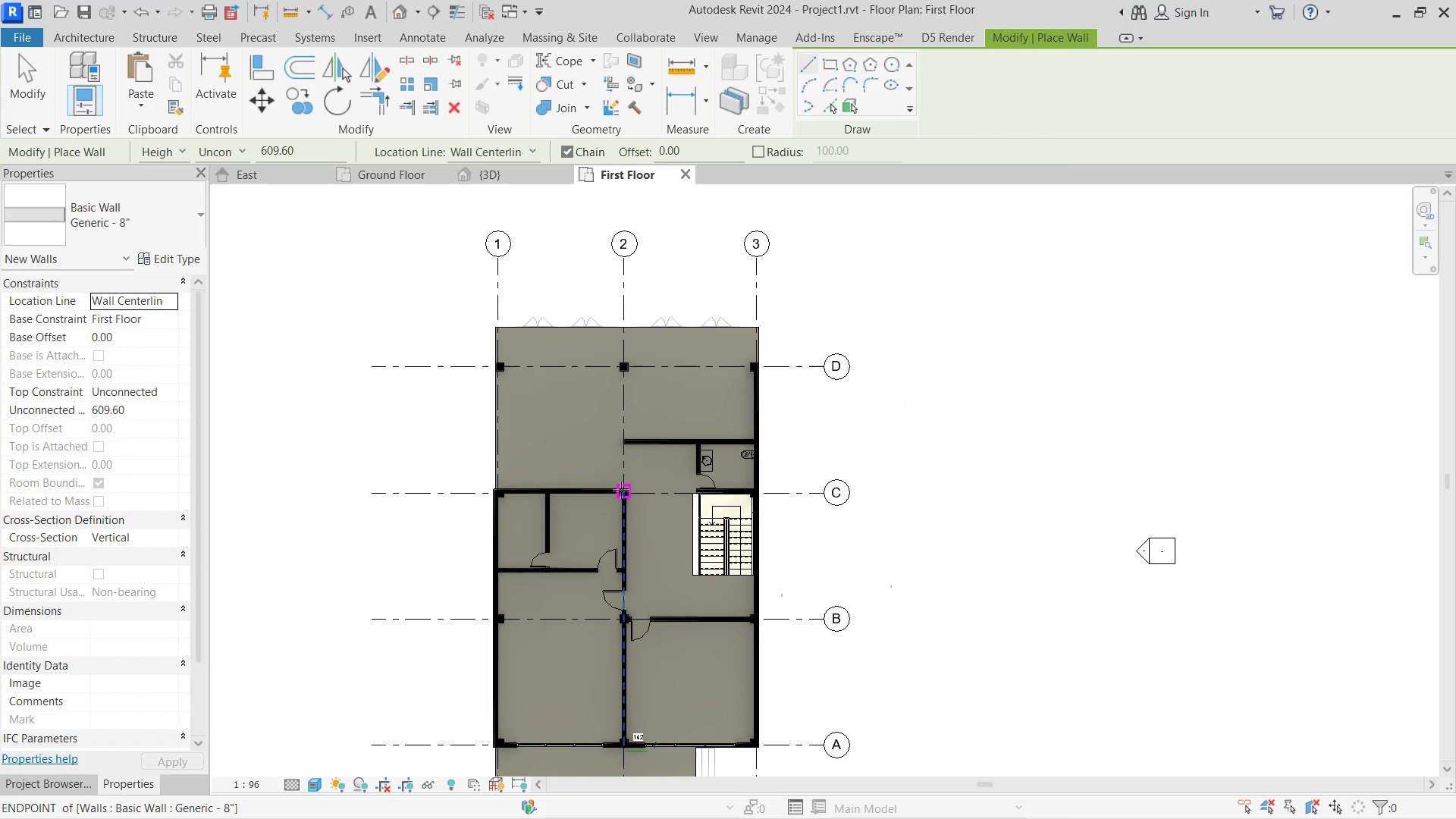 
scroll: coordinate [588, 329], scroll_direction: down, amount: 4.0
 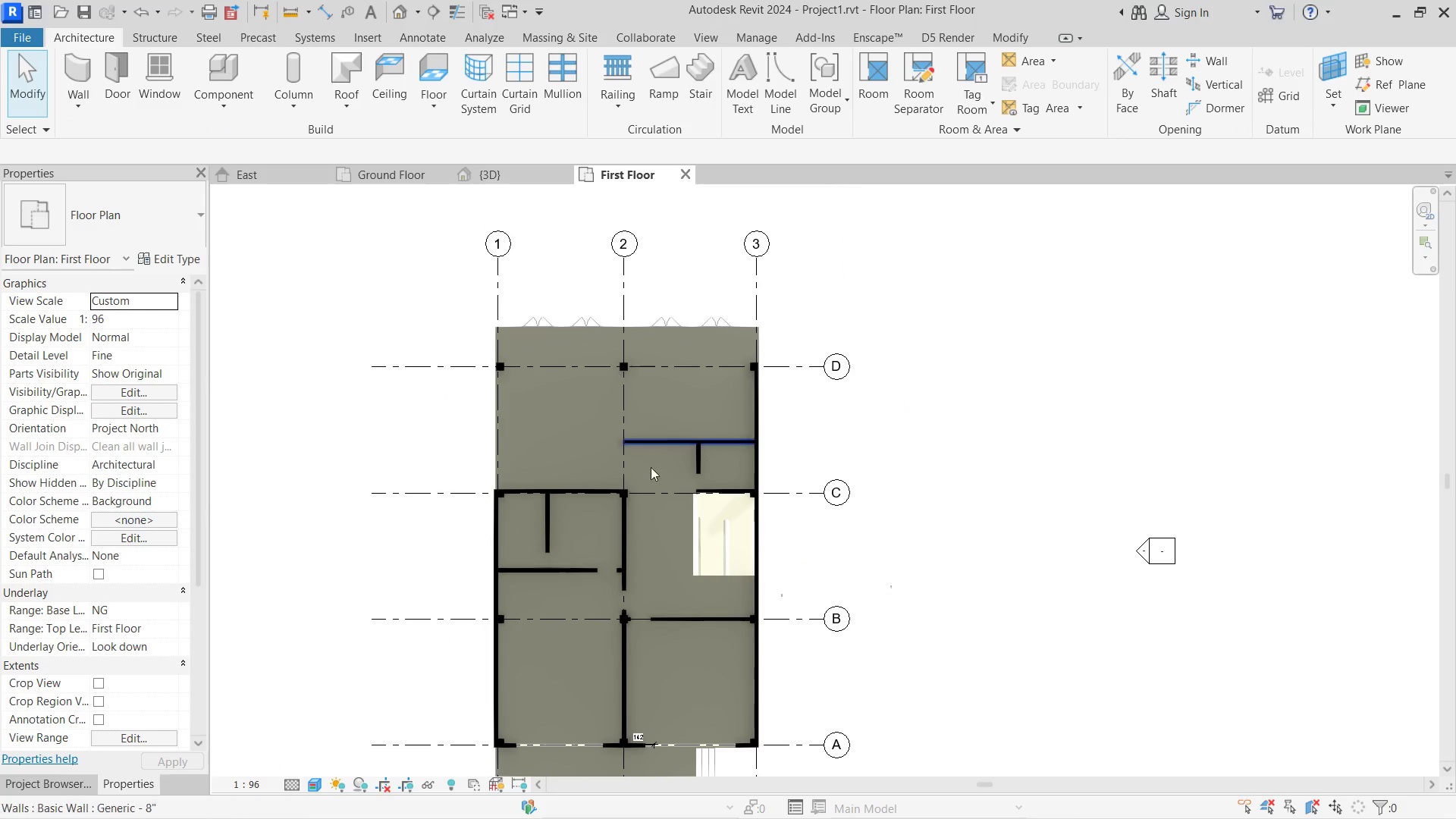 
left_click_drag(start_coordinate=[621, 490], to_coordinate=[620, 462])
 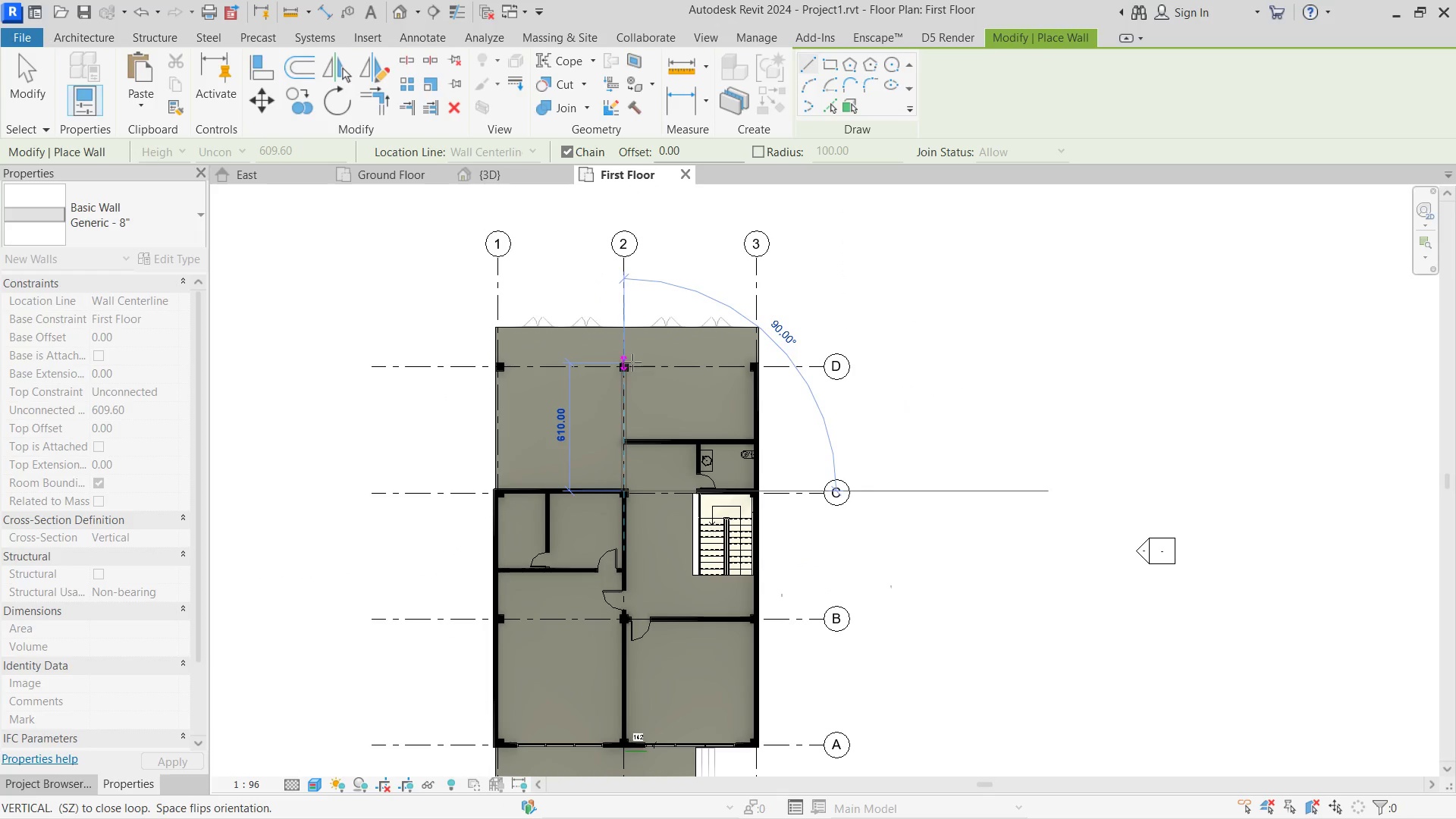 
left_click([632, 365])
 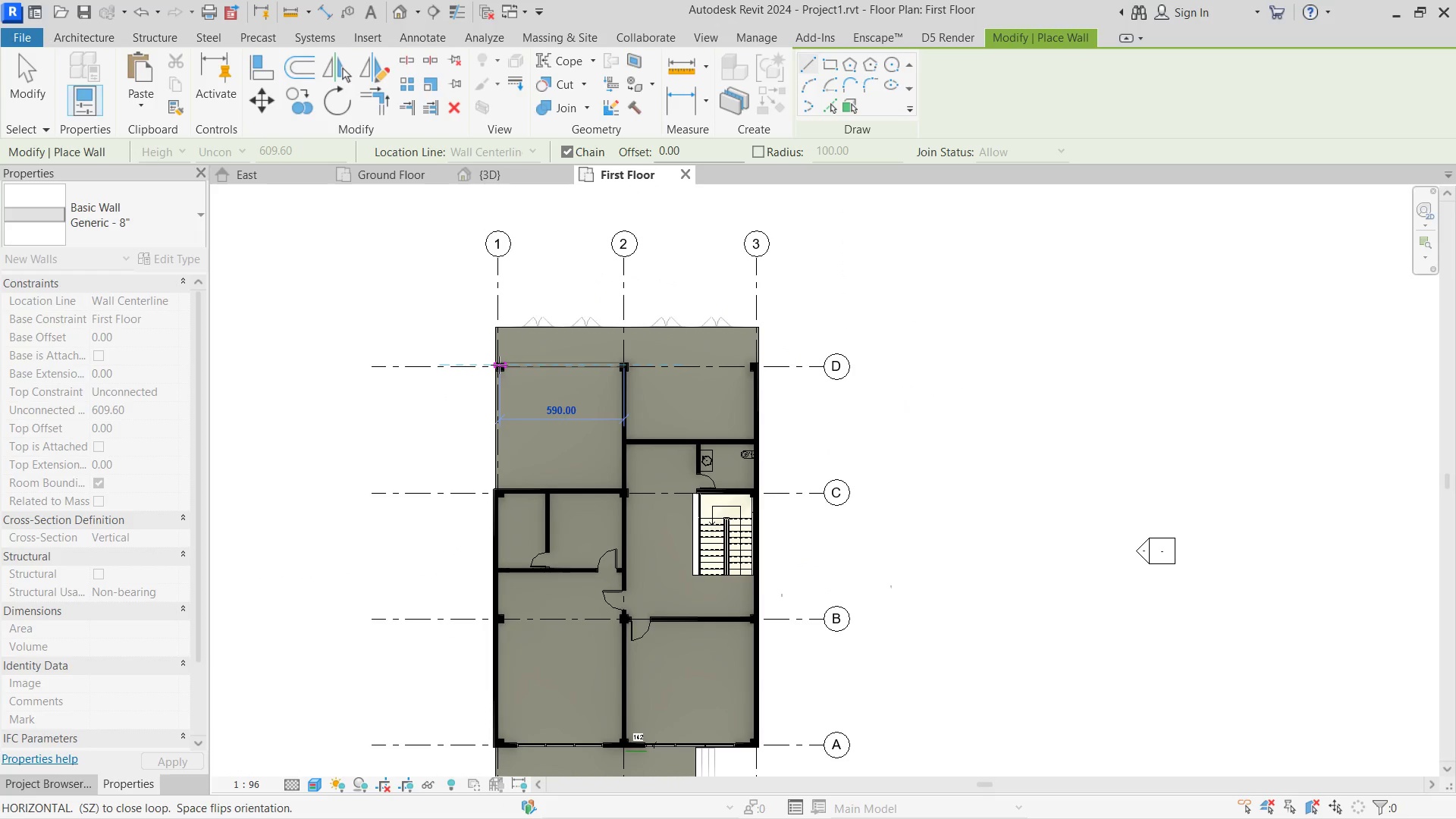 
left_click([499, 365])
 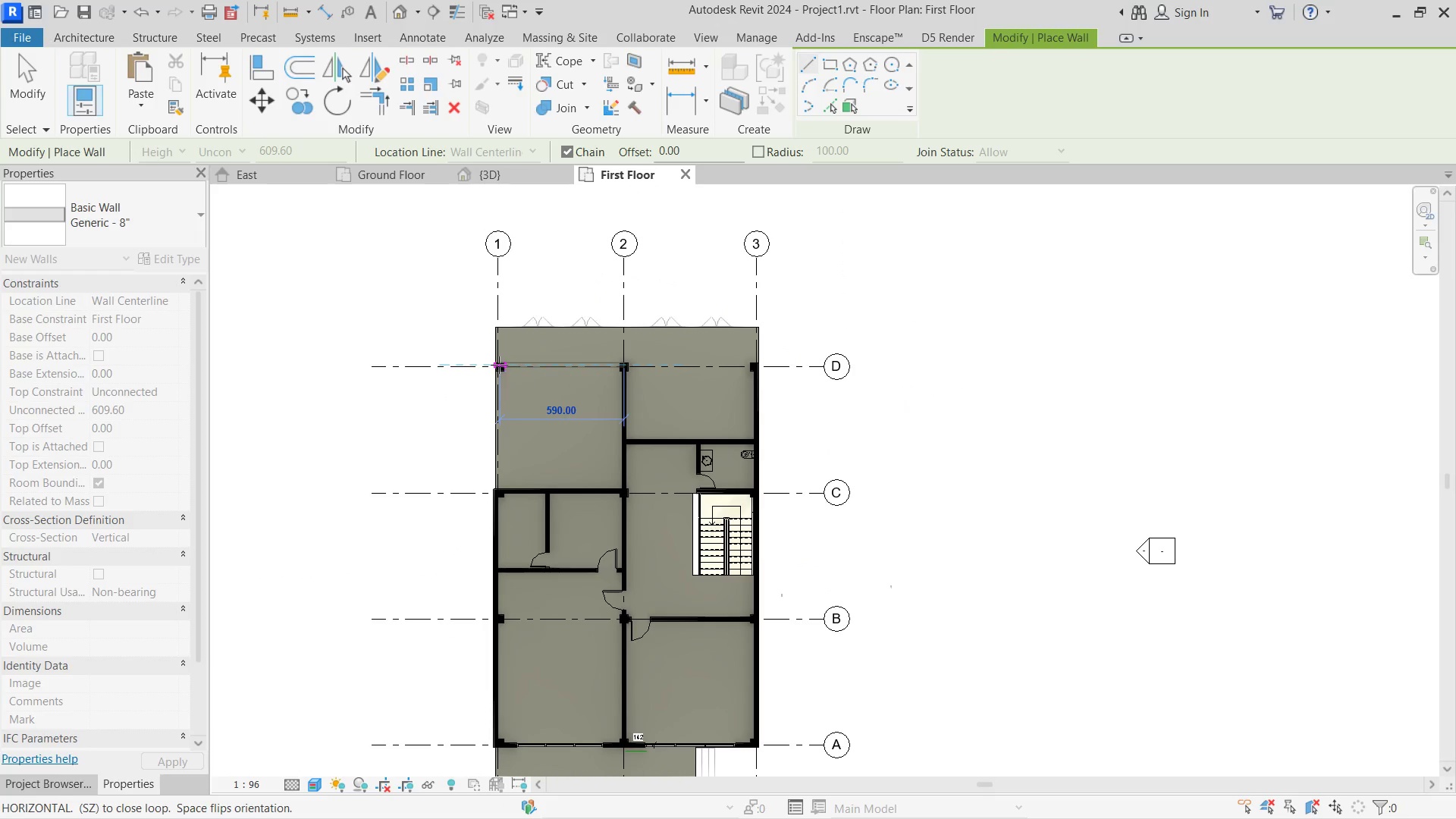 
key(Escape)
 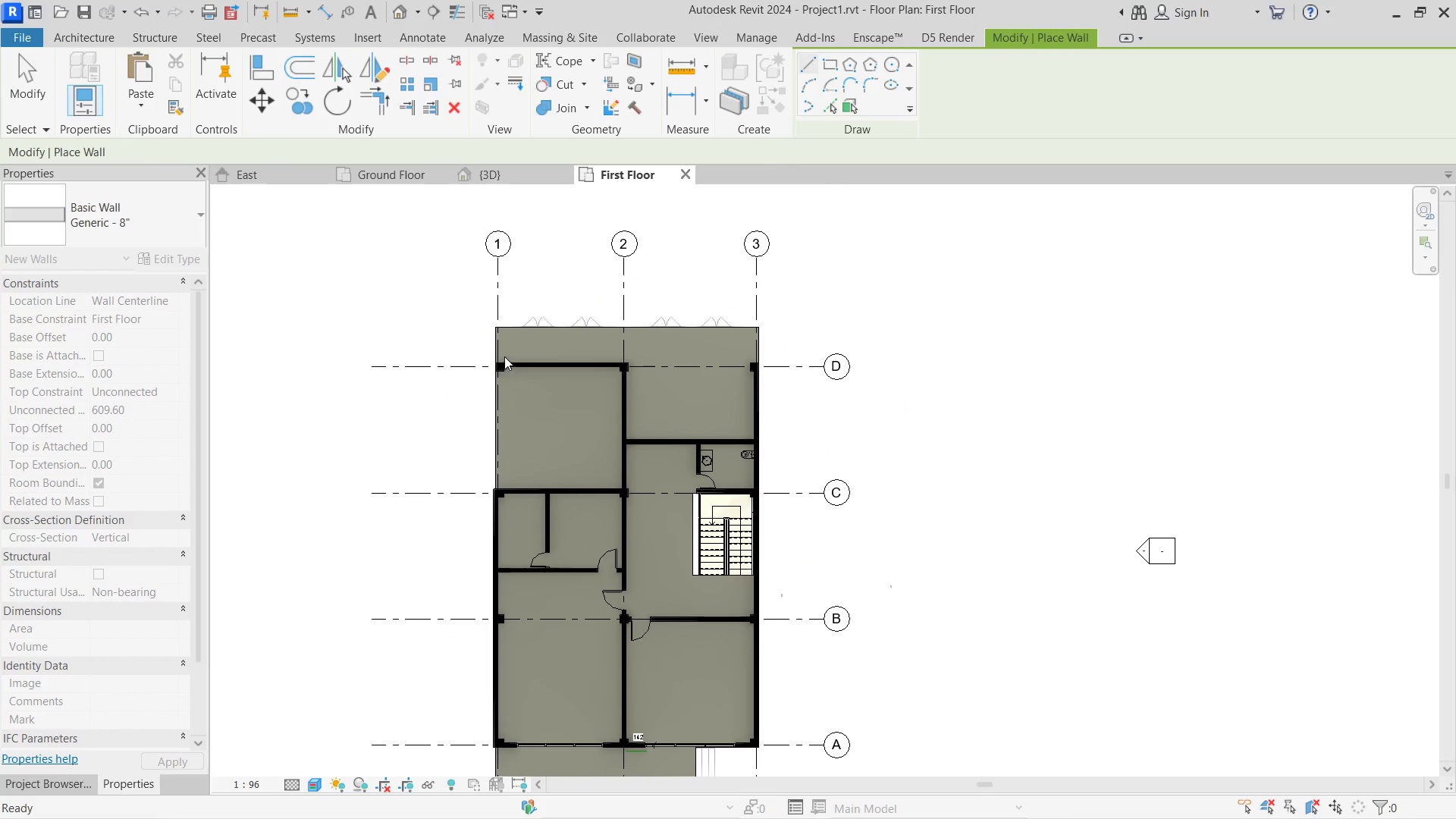 
key(T)
 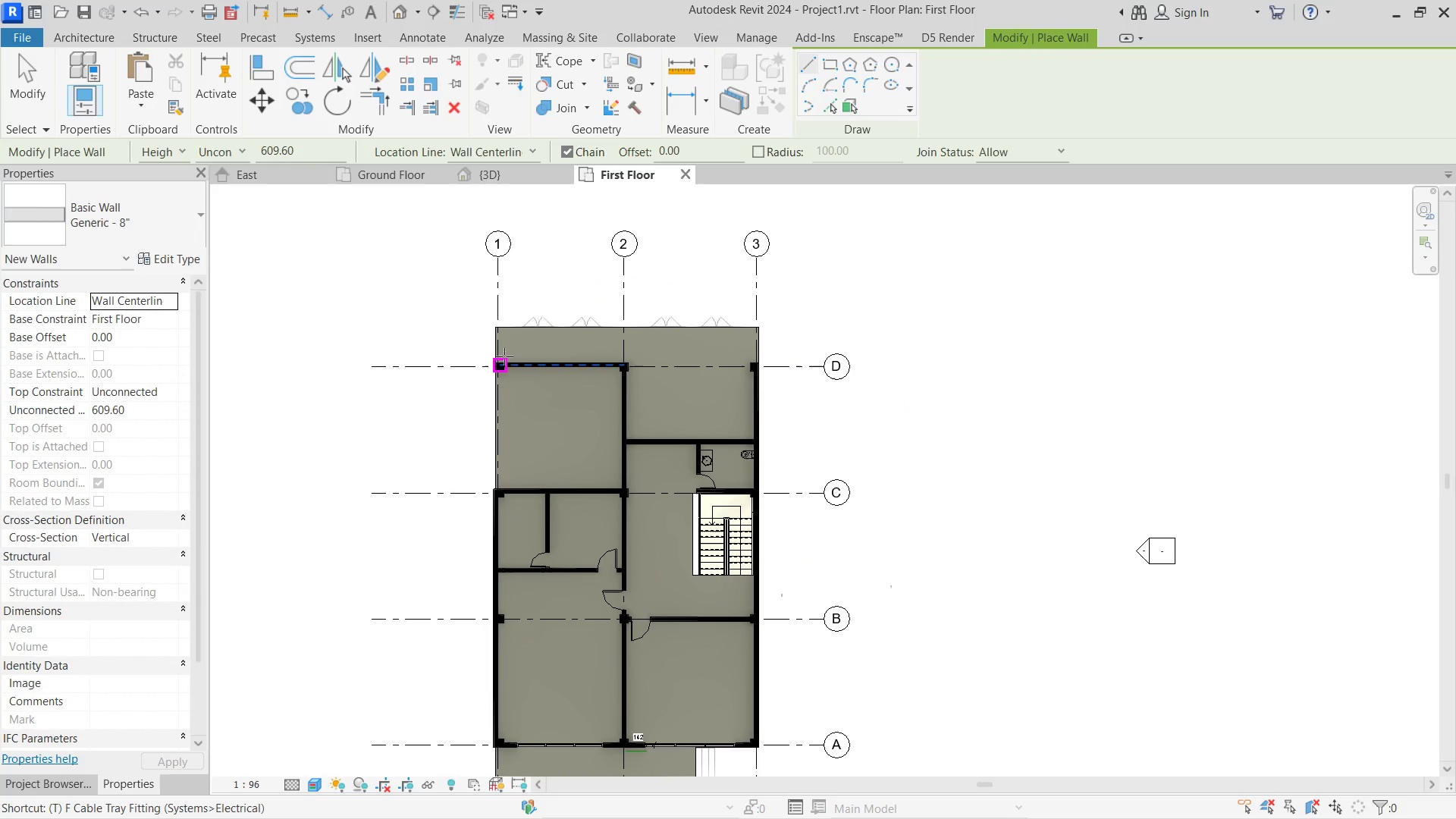 
key(R)
 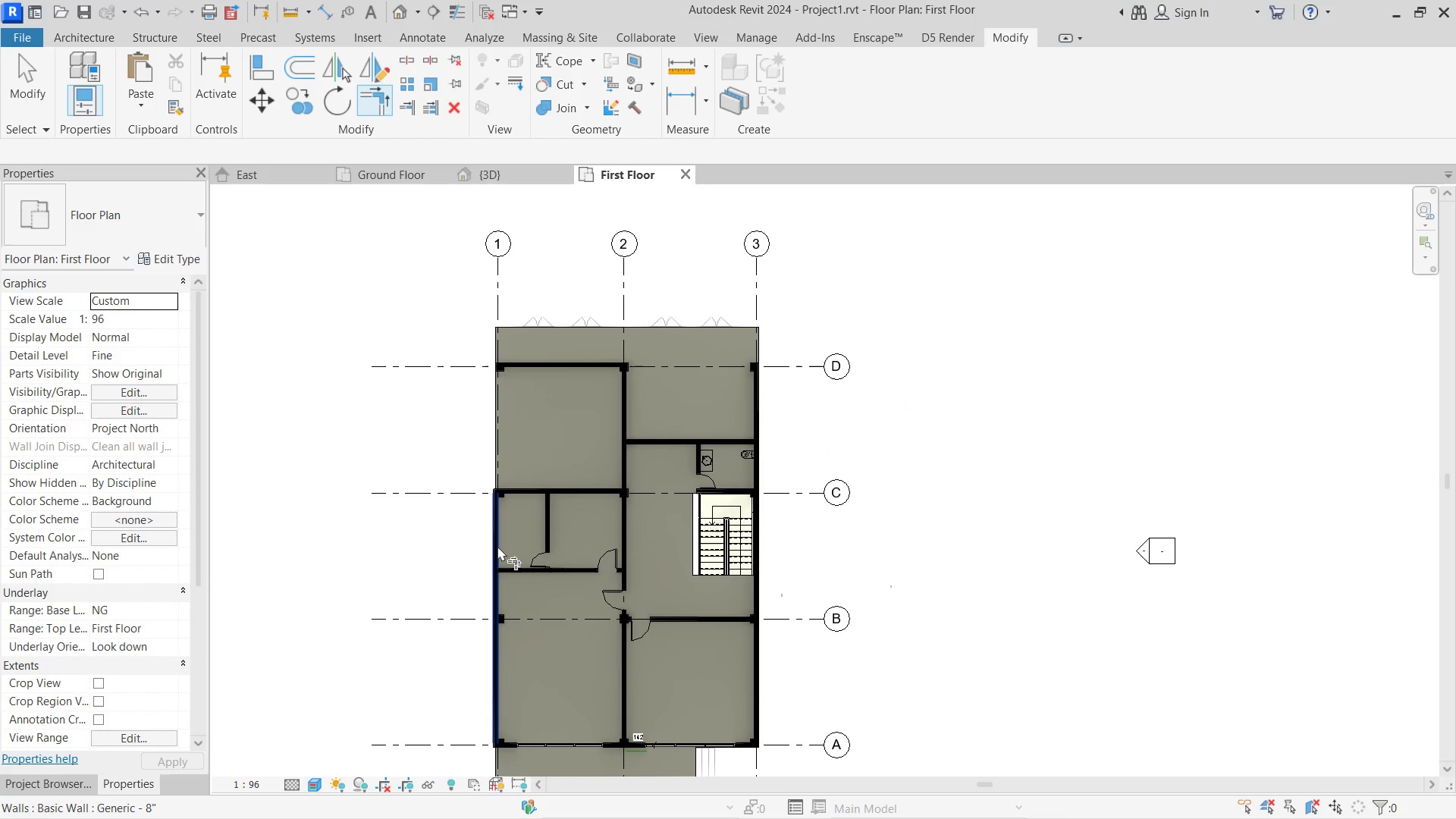 
left_click([496, 544])
 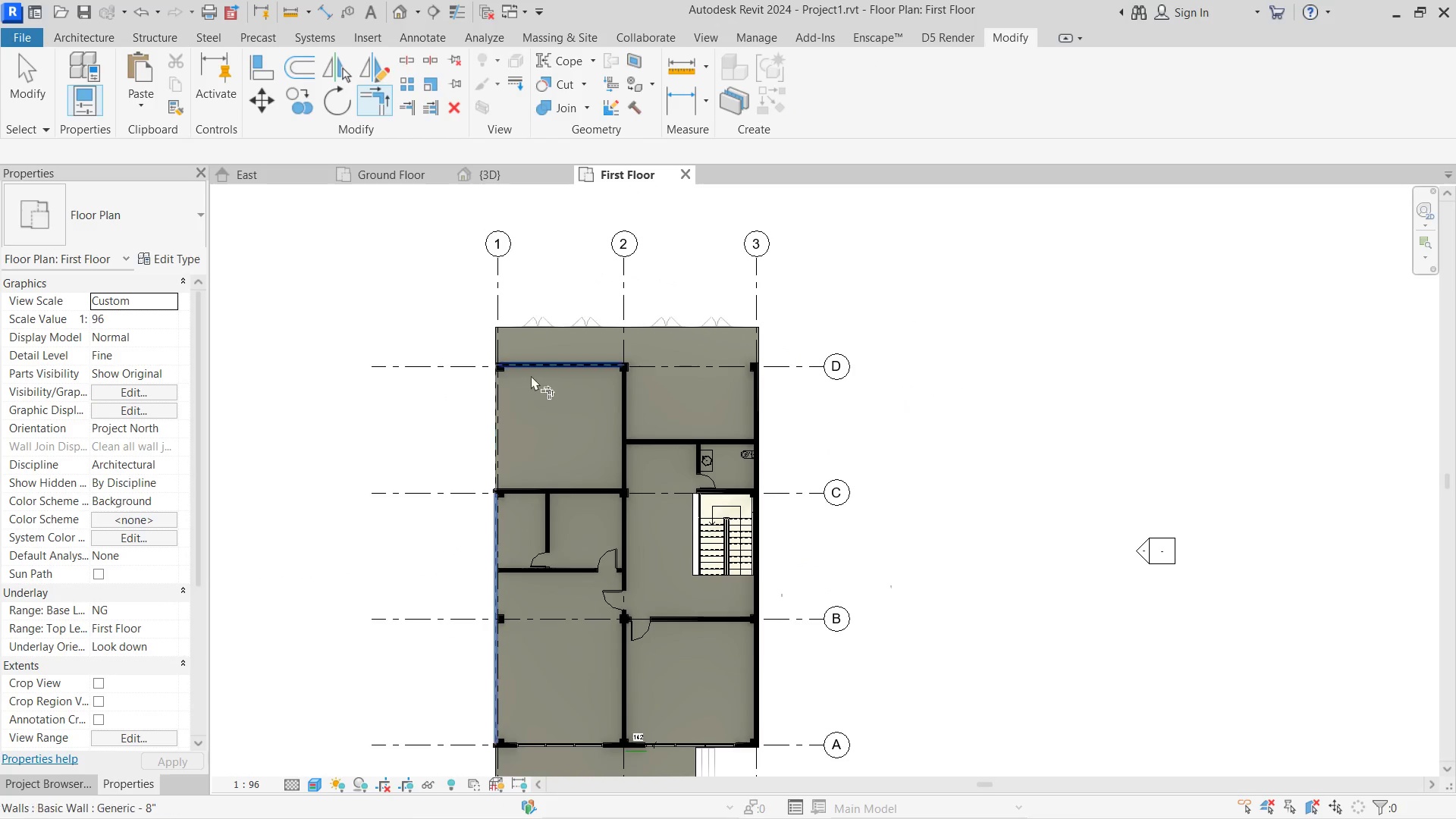 
left_click([531, 371])
 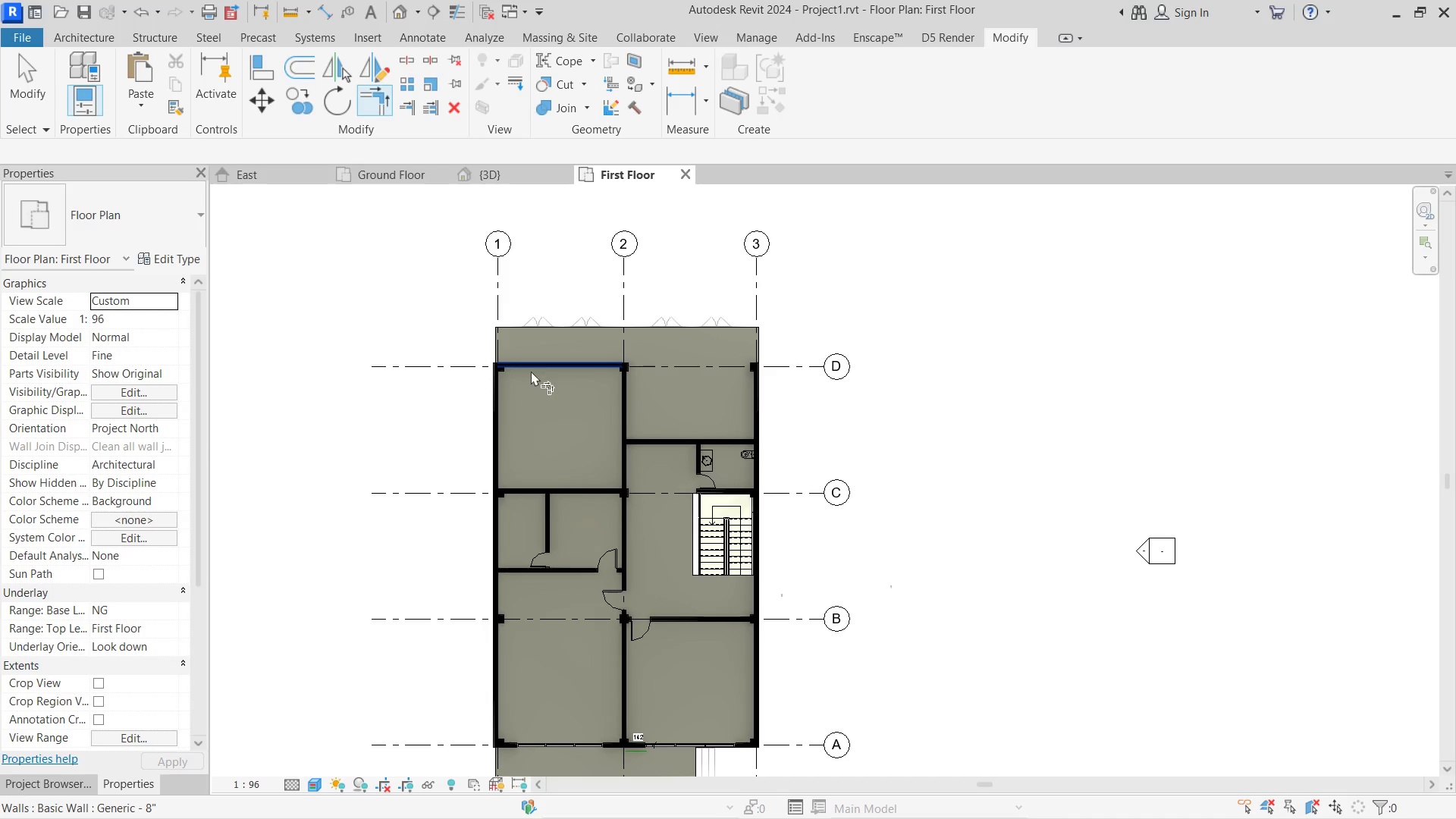 
key(Escape)
 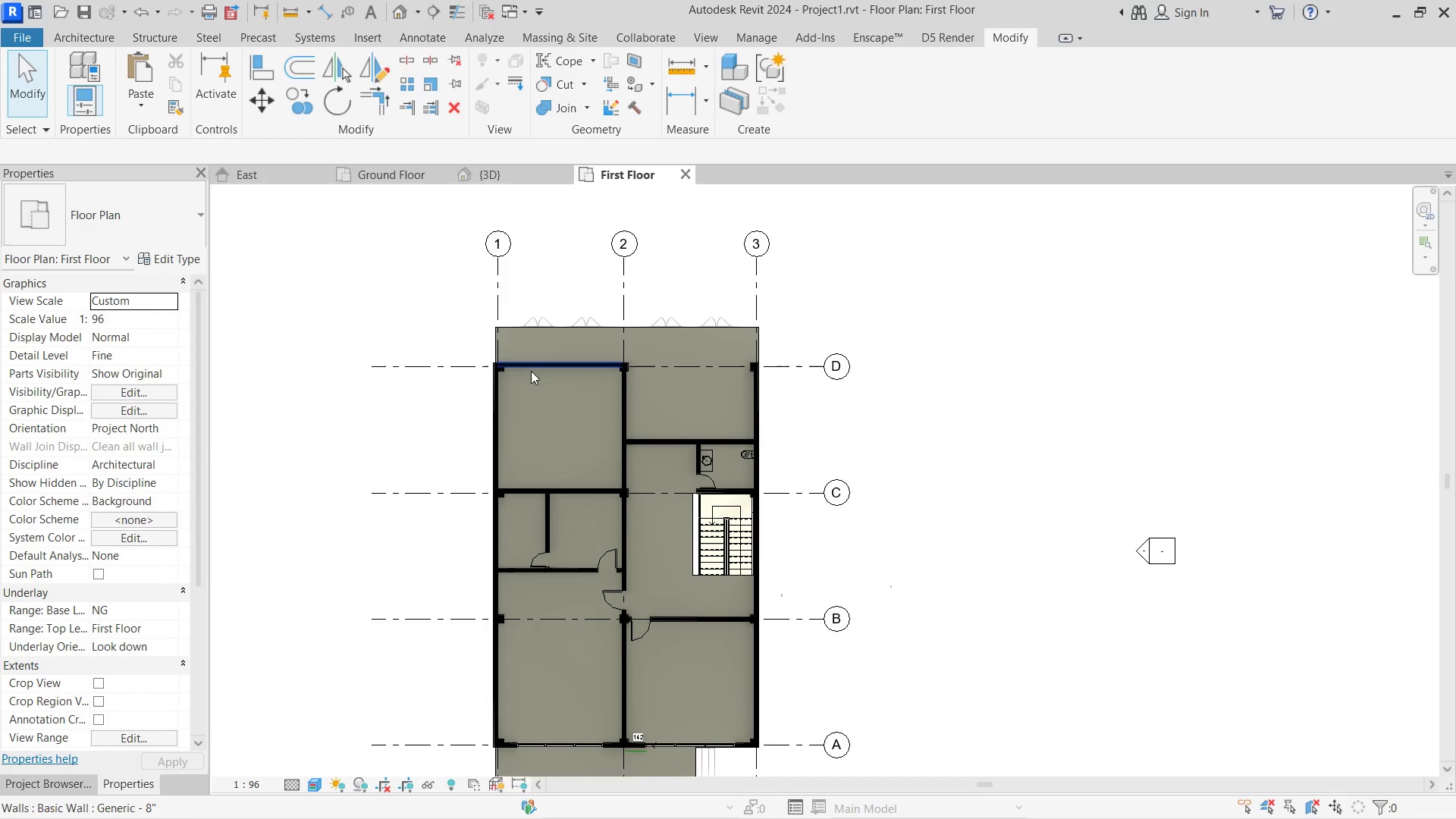 
key(Escape)
 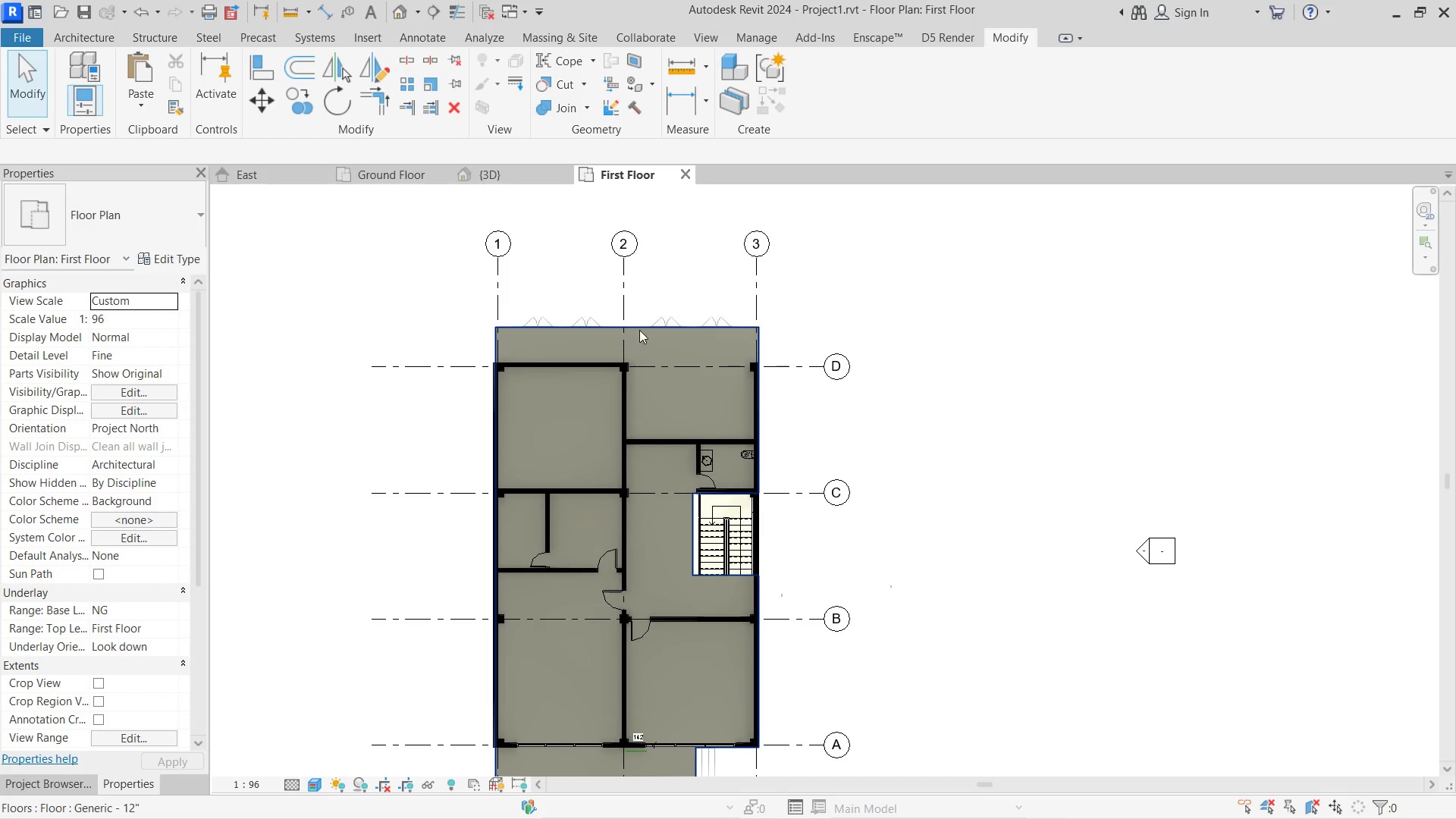 
scroll: coordinate [645, 328], scroll_direction: up, amount: 4.0
 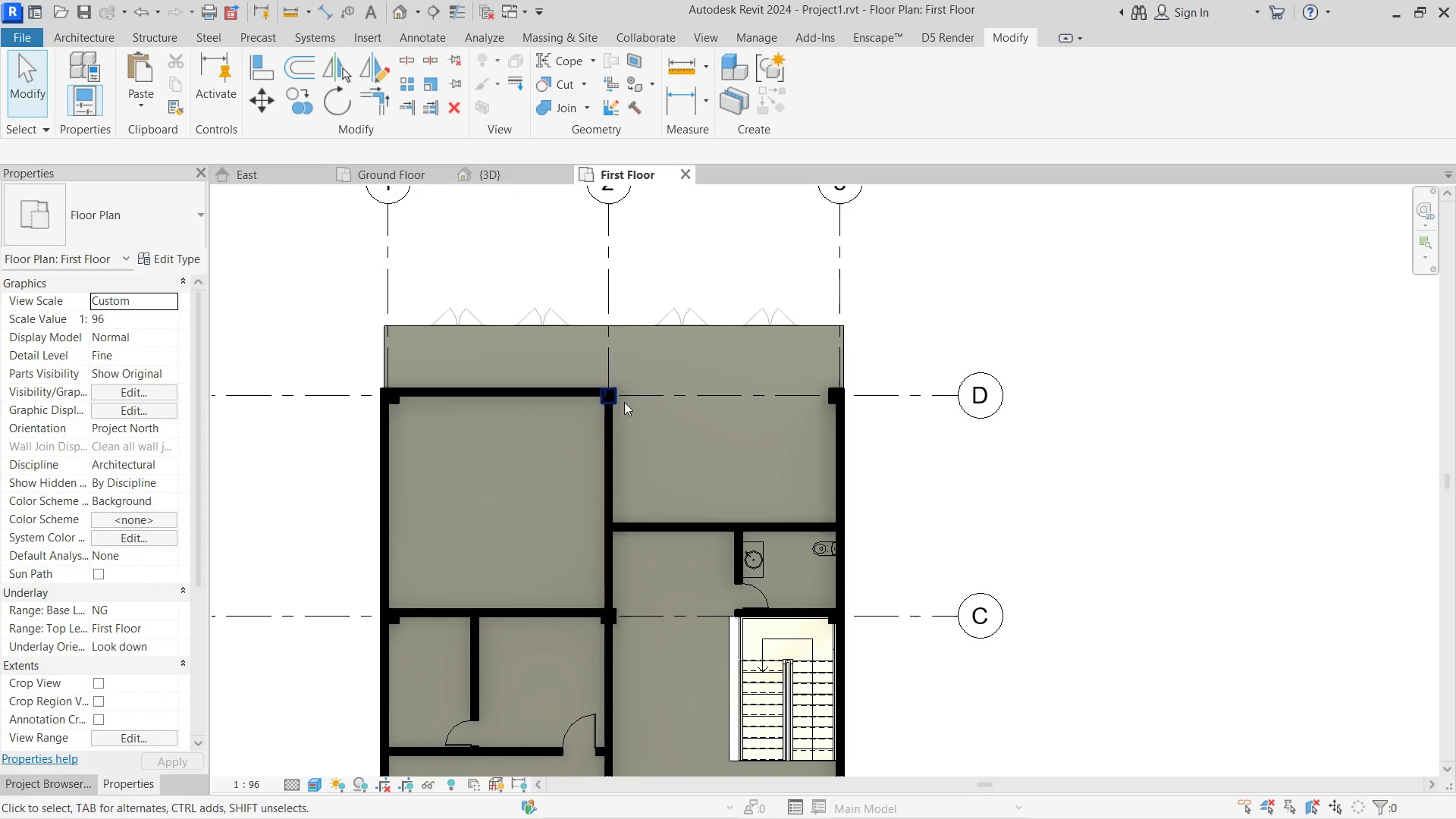 
left_click([572, 388])
 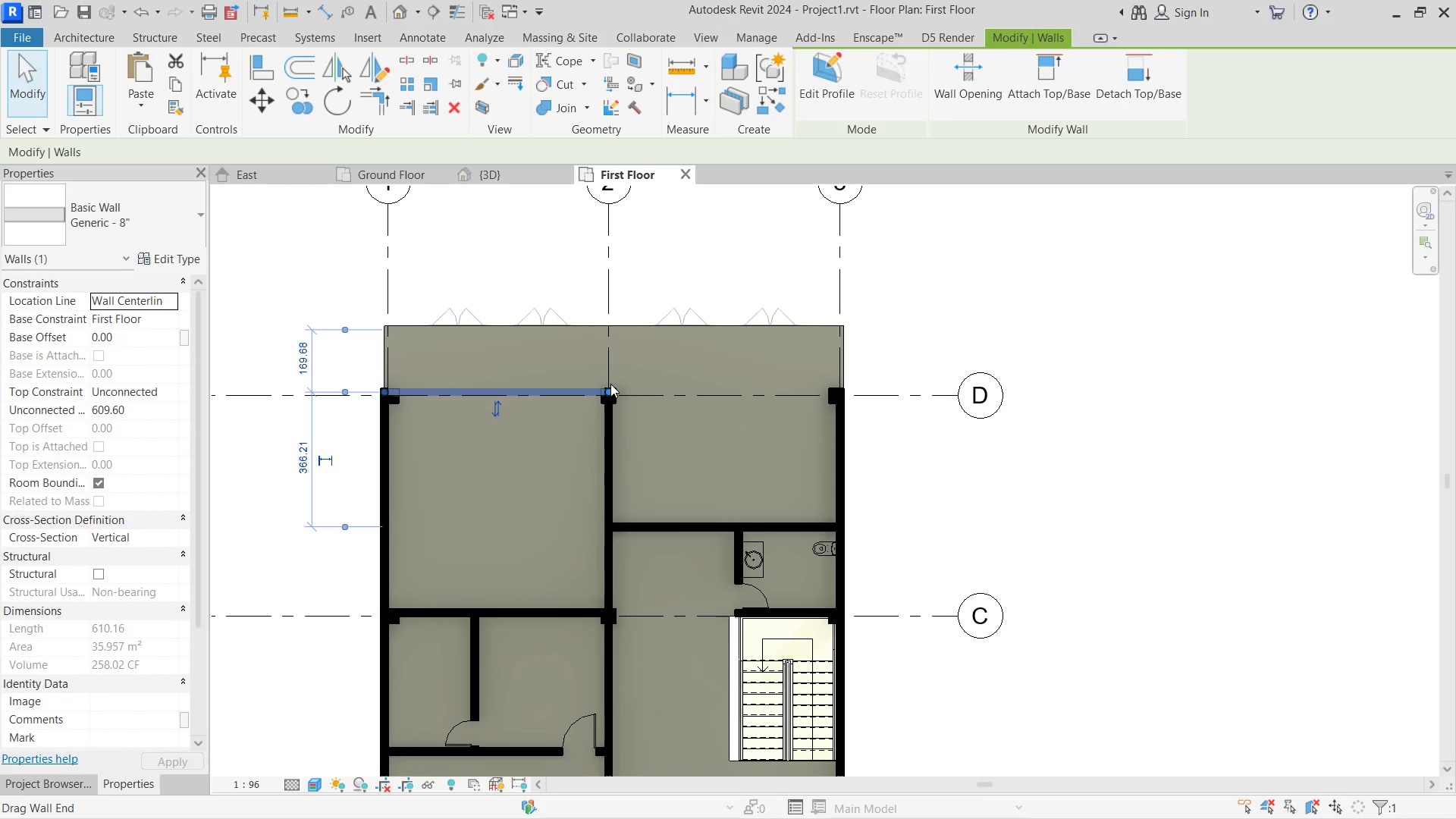 
left_click_drag(start_coordinate=[610, 384], to_coordinate=[842, 396])
 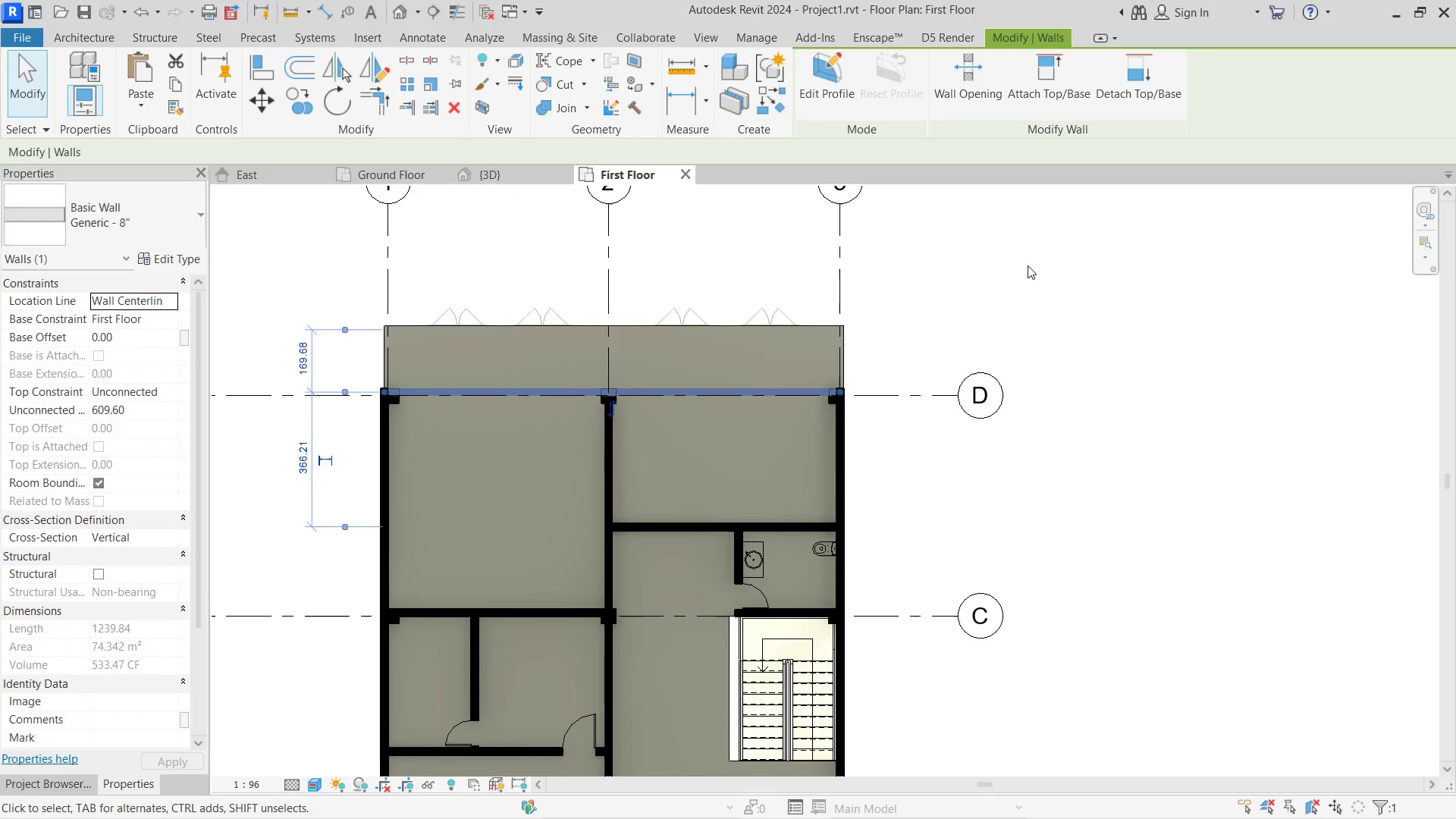 
left_click([1028, 265])
 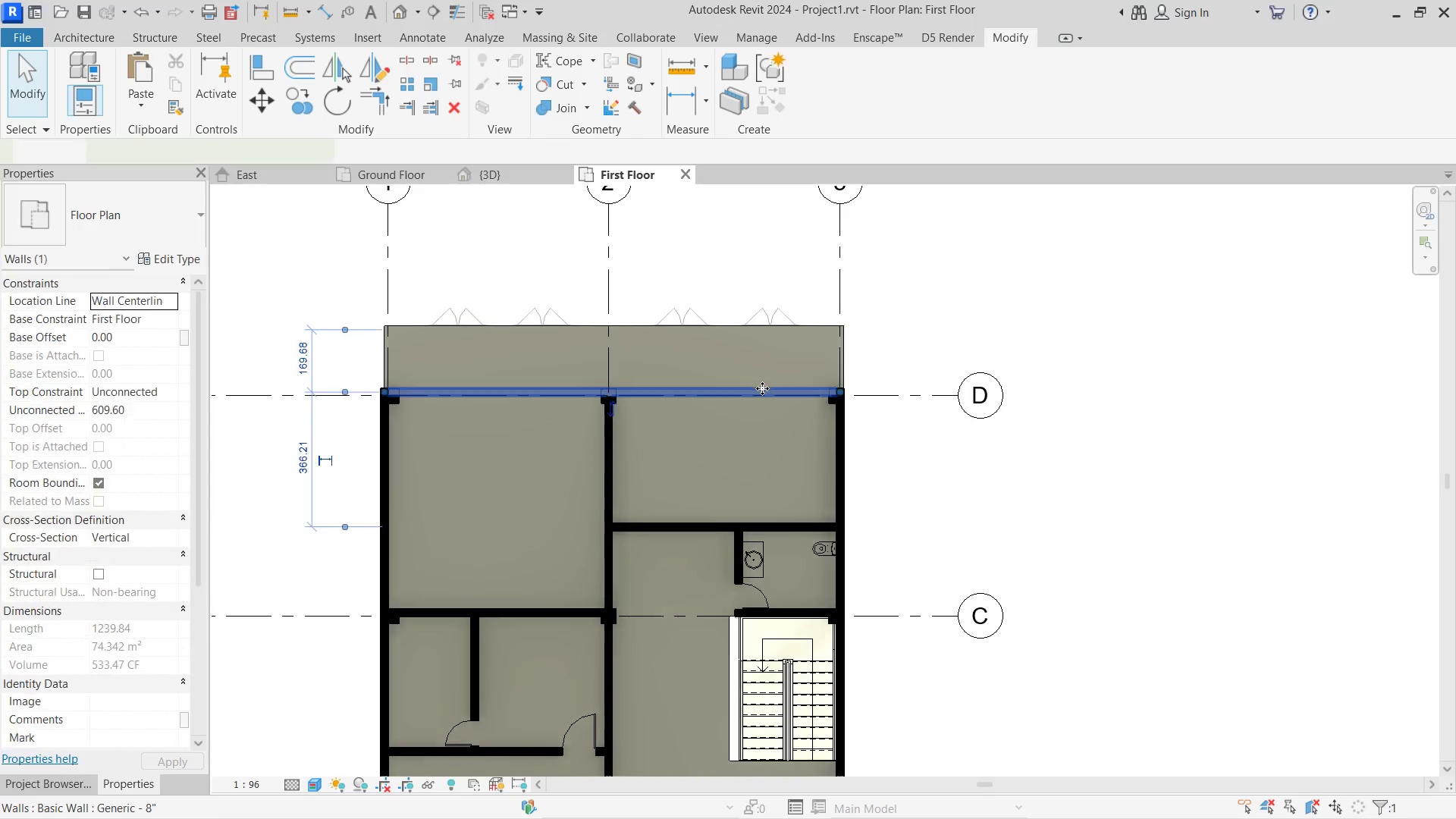 
left_click_drag(start_coordinate=[745, 394], to_coordinate=[740, 339])
 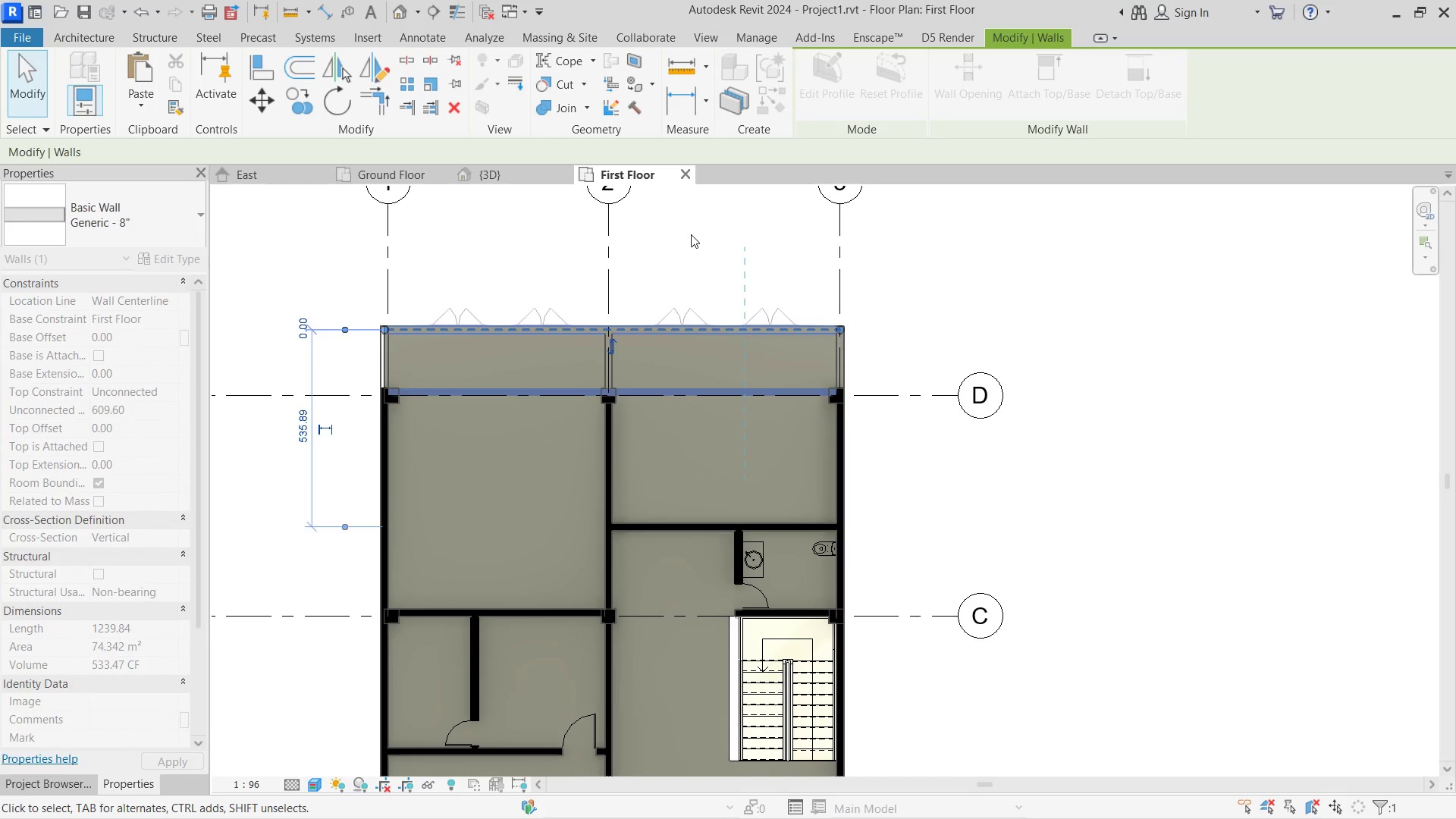 
left_click([691, 234])
 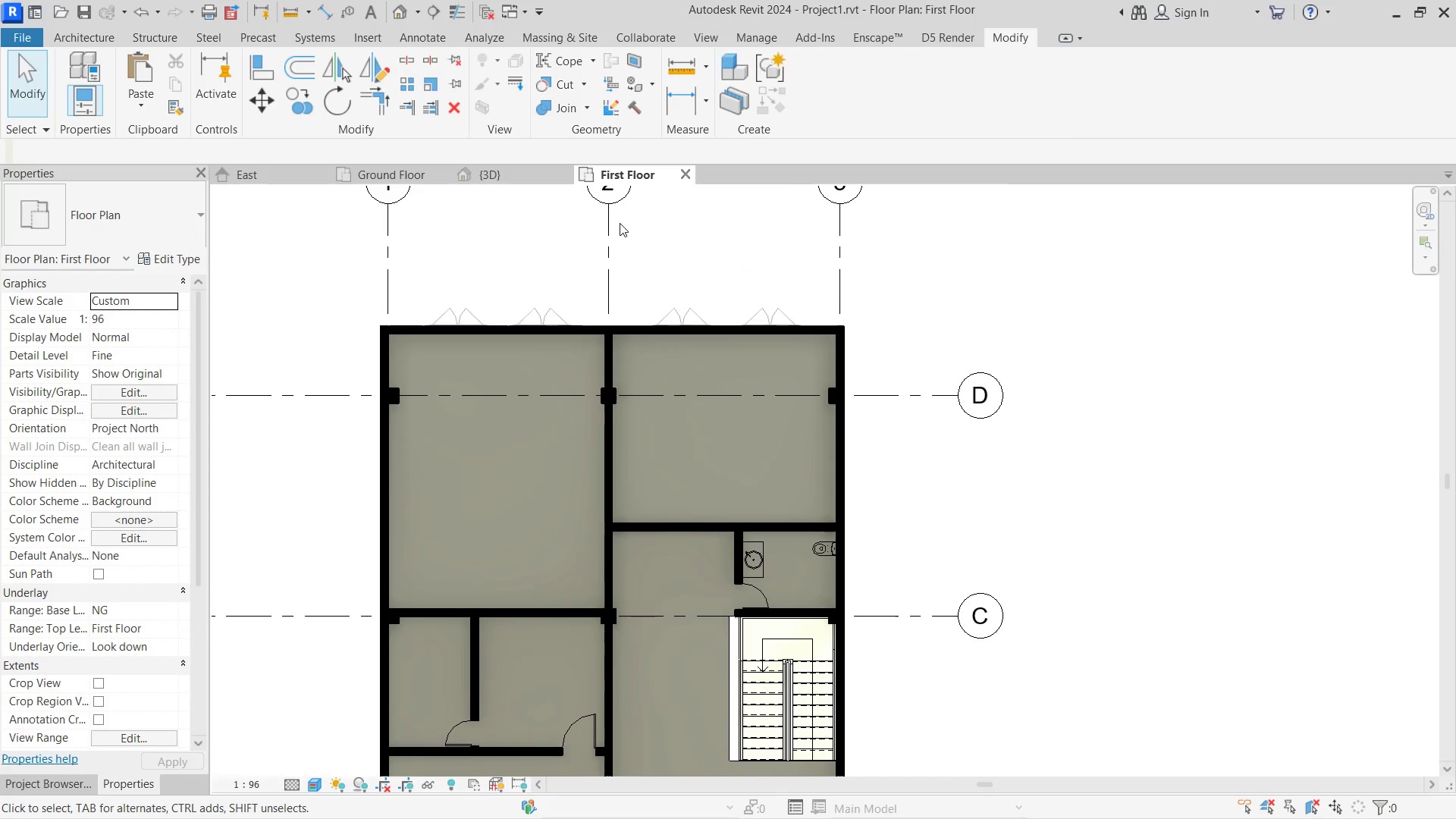 
scroll: coordinate [620, 223], scroll_direction: down, amount: 3.0
 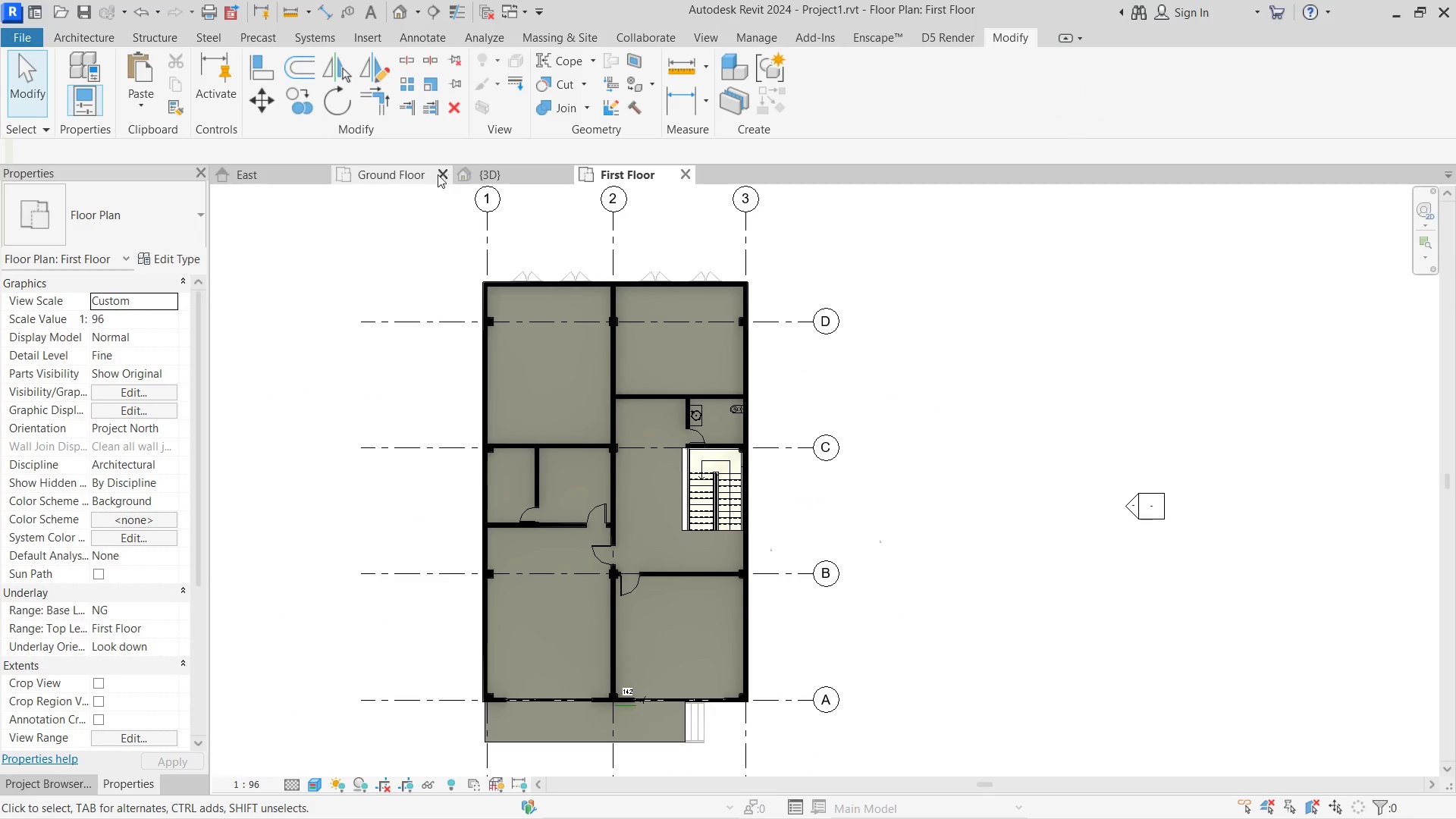 
left_click([335, 173])
 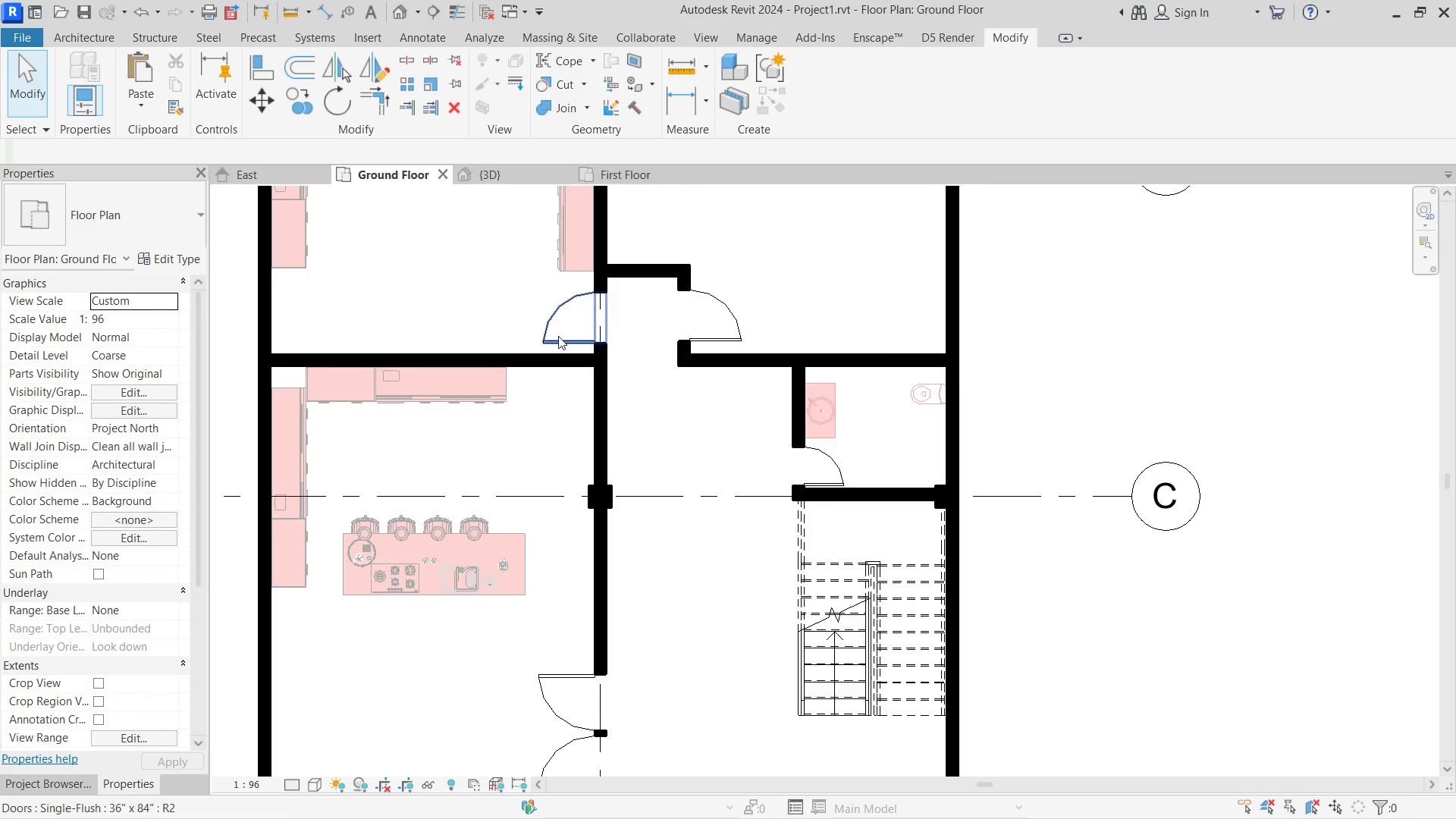 
scroll: coordinate [581, 420], scroll_direction: down, amount: 9.0
 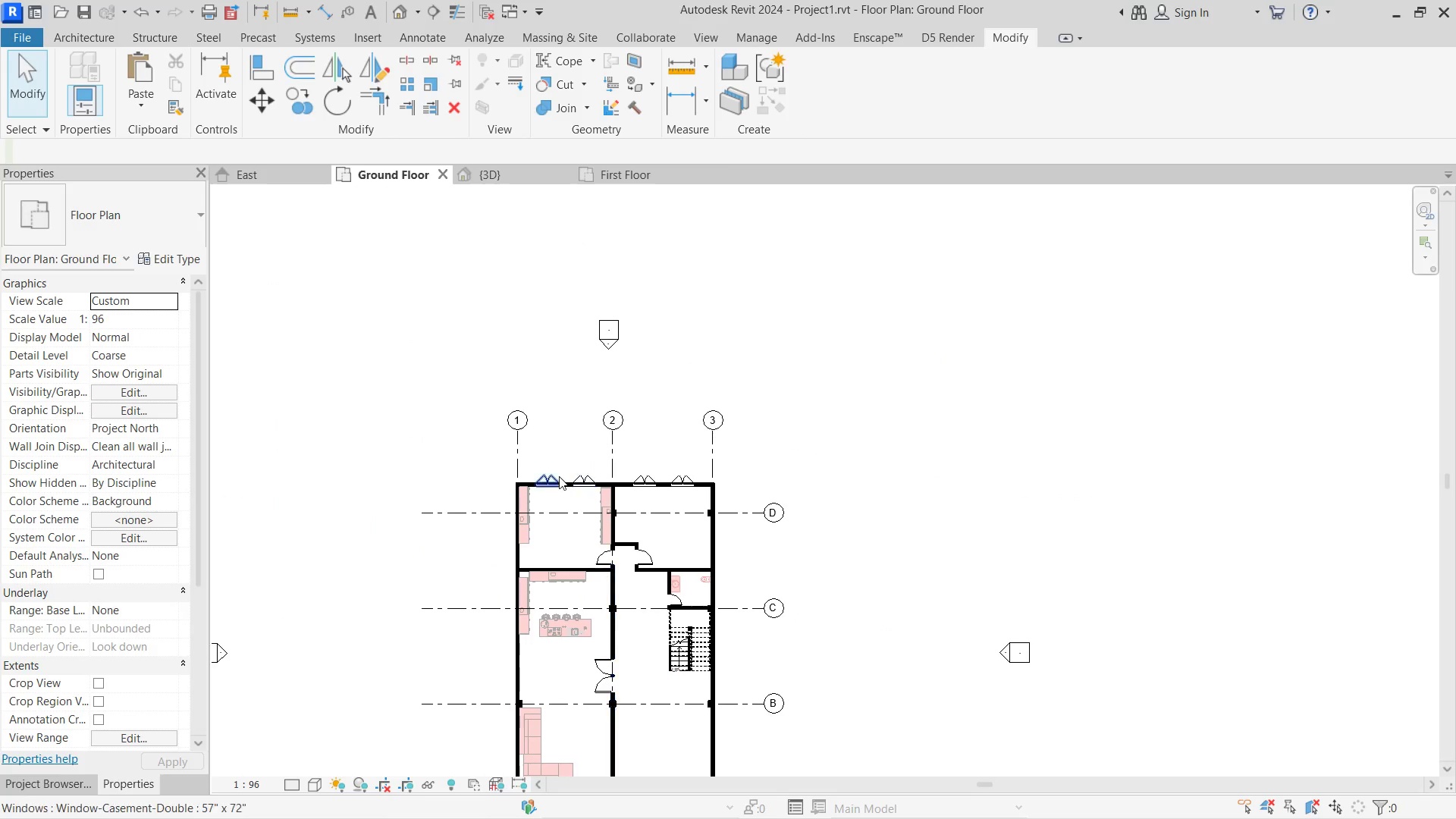 
left_click([559, 476])
 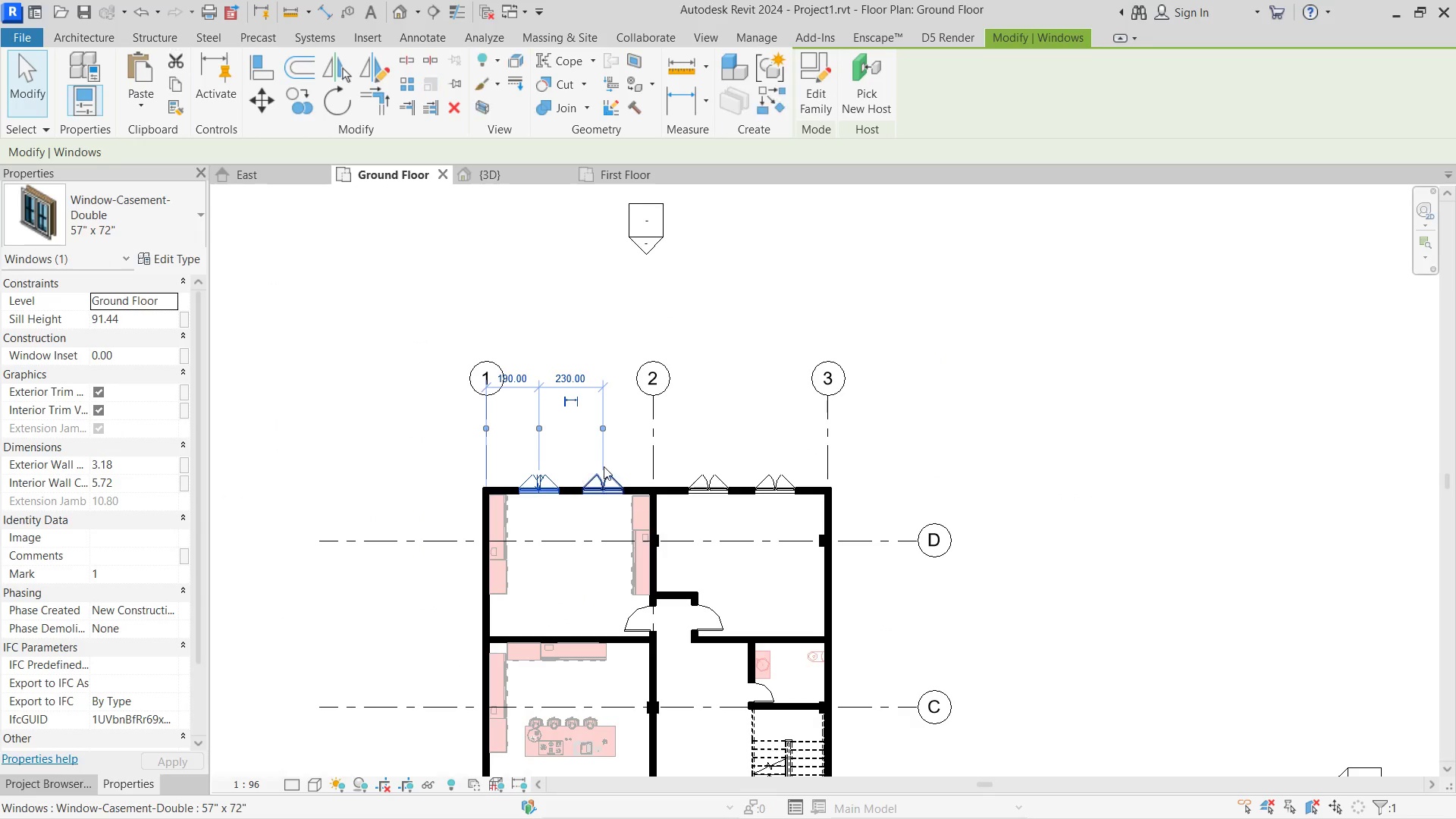 
scroll: coordinate [559, 476], scroll_direction: up, amount: 3.0
 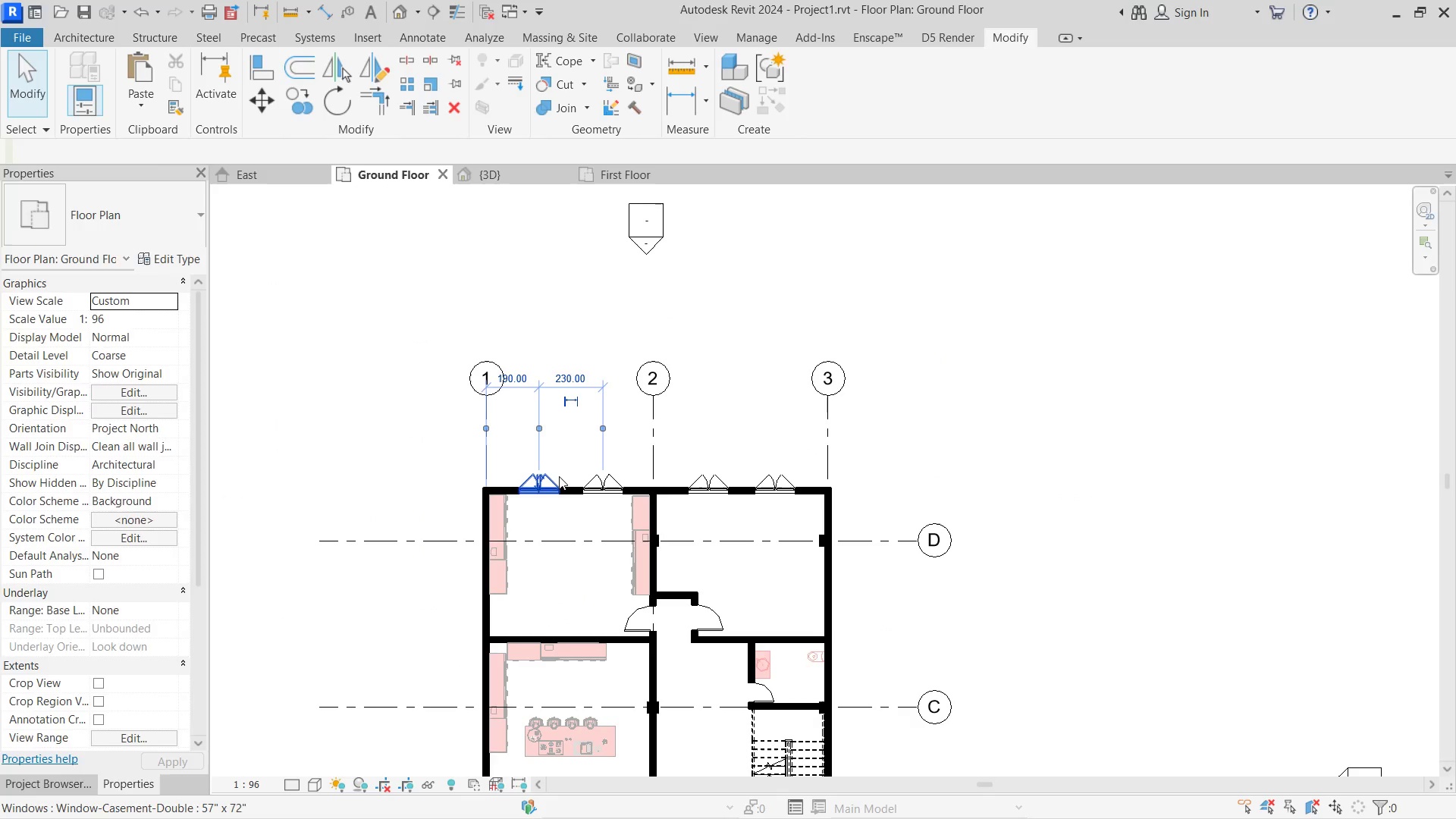 
hold_key(key=ControlLeft, duration=1.33)
double_click([718, 479])
 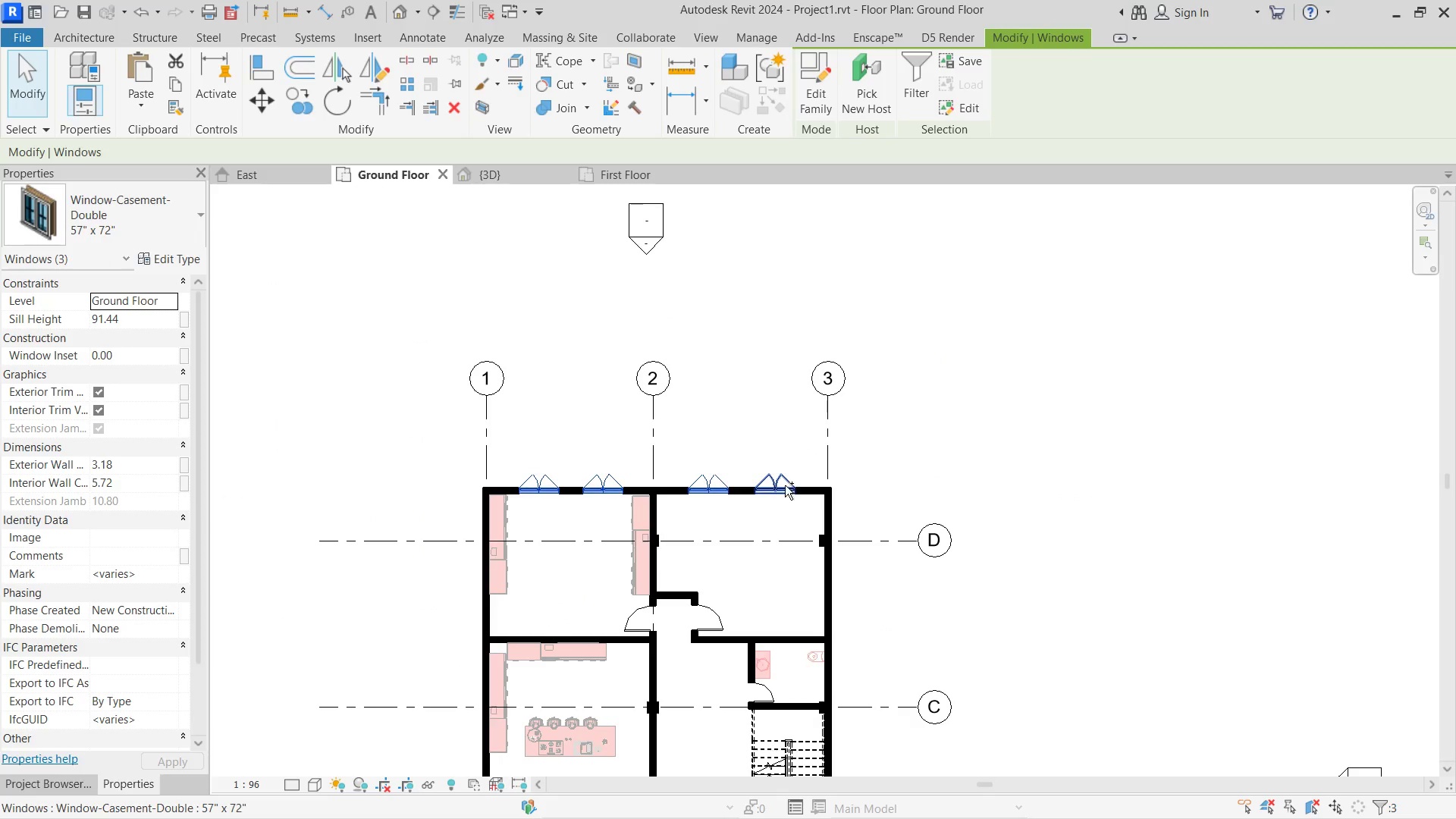 
left_click([785, 485])
 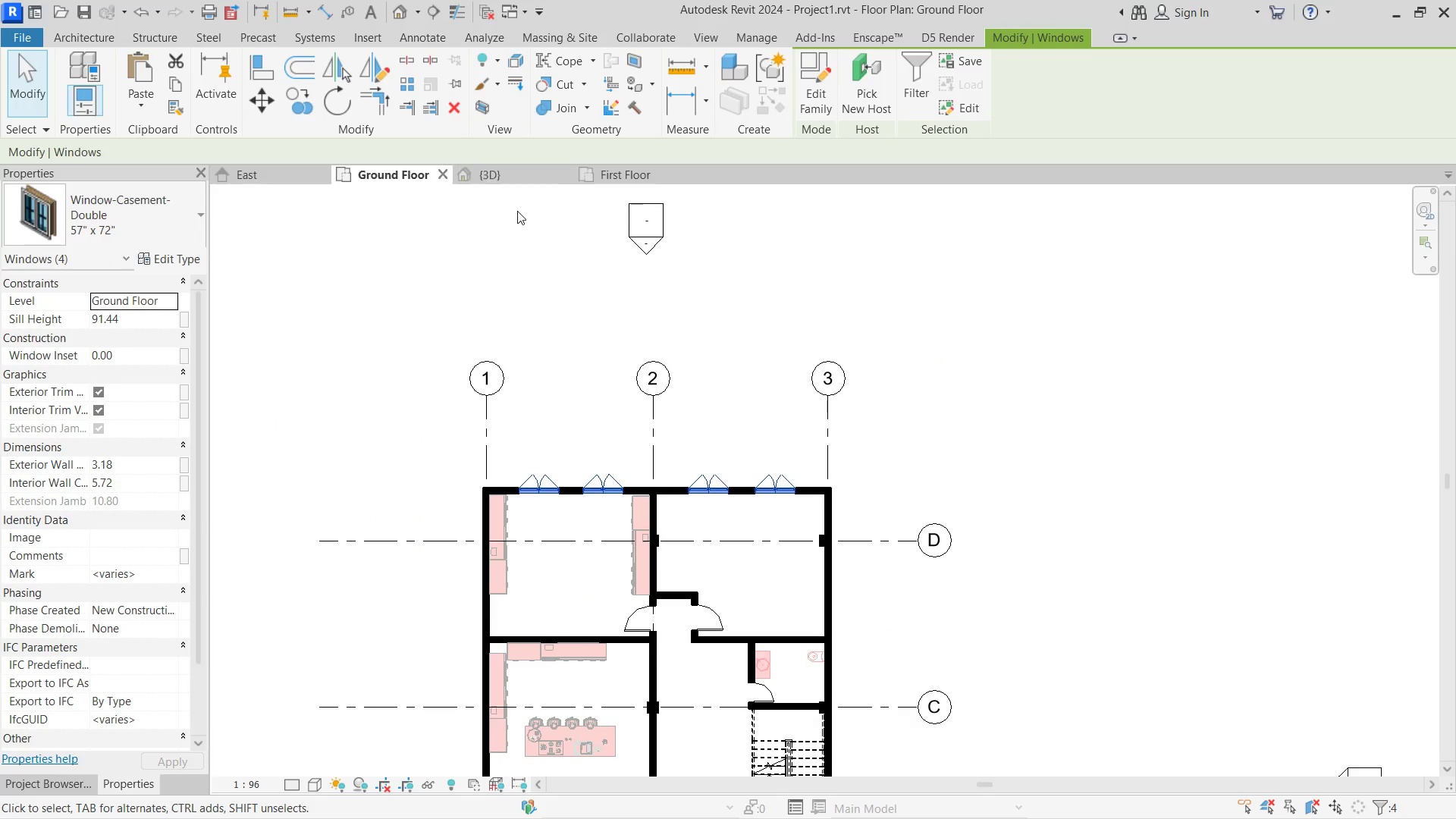 
left_click([791, 573])
 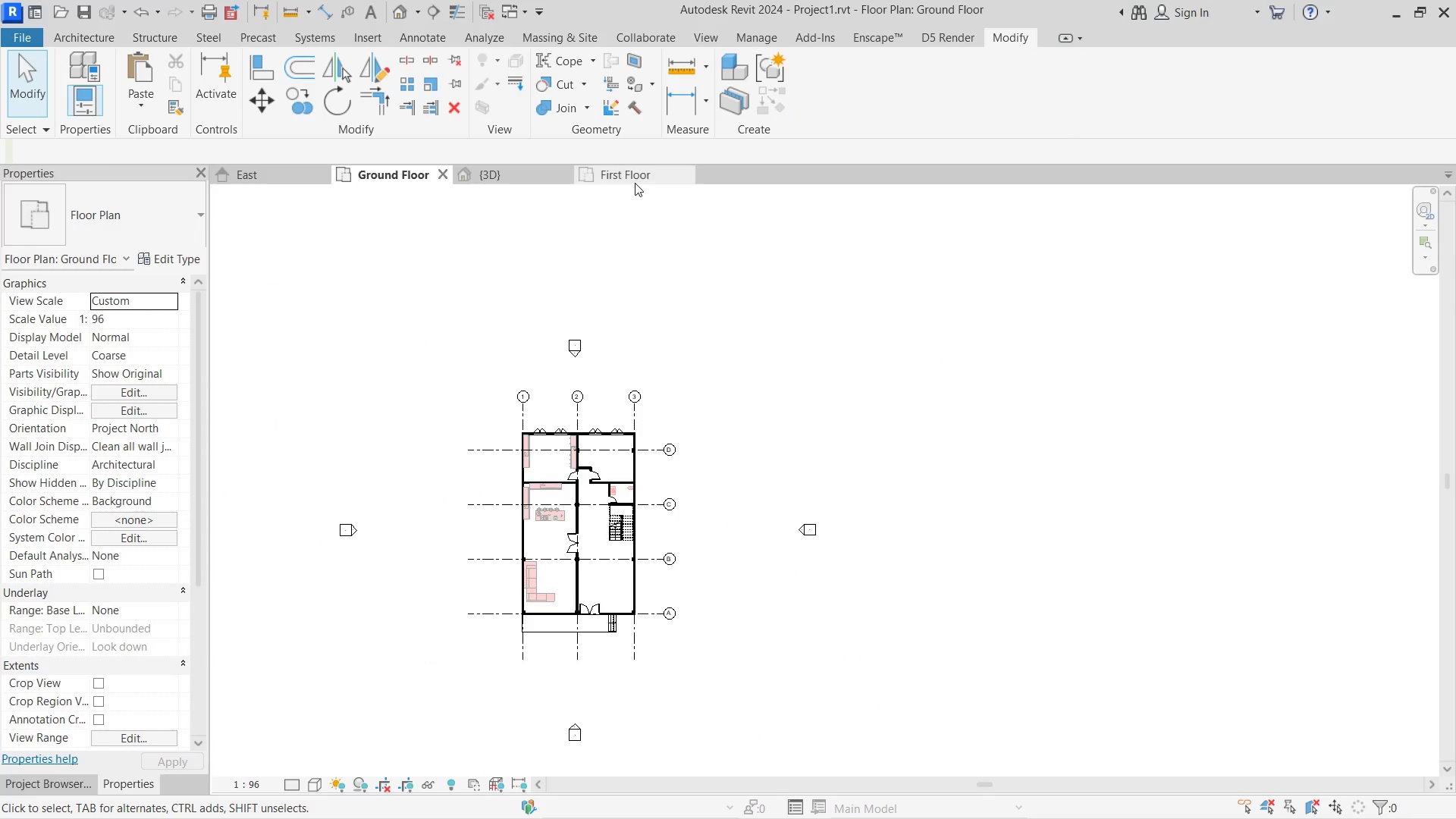 
scroll: coordinate [547, 422], scroll_direction: down, amount: 7.0
 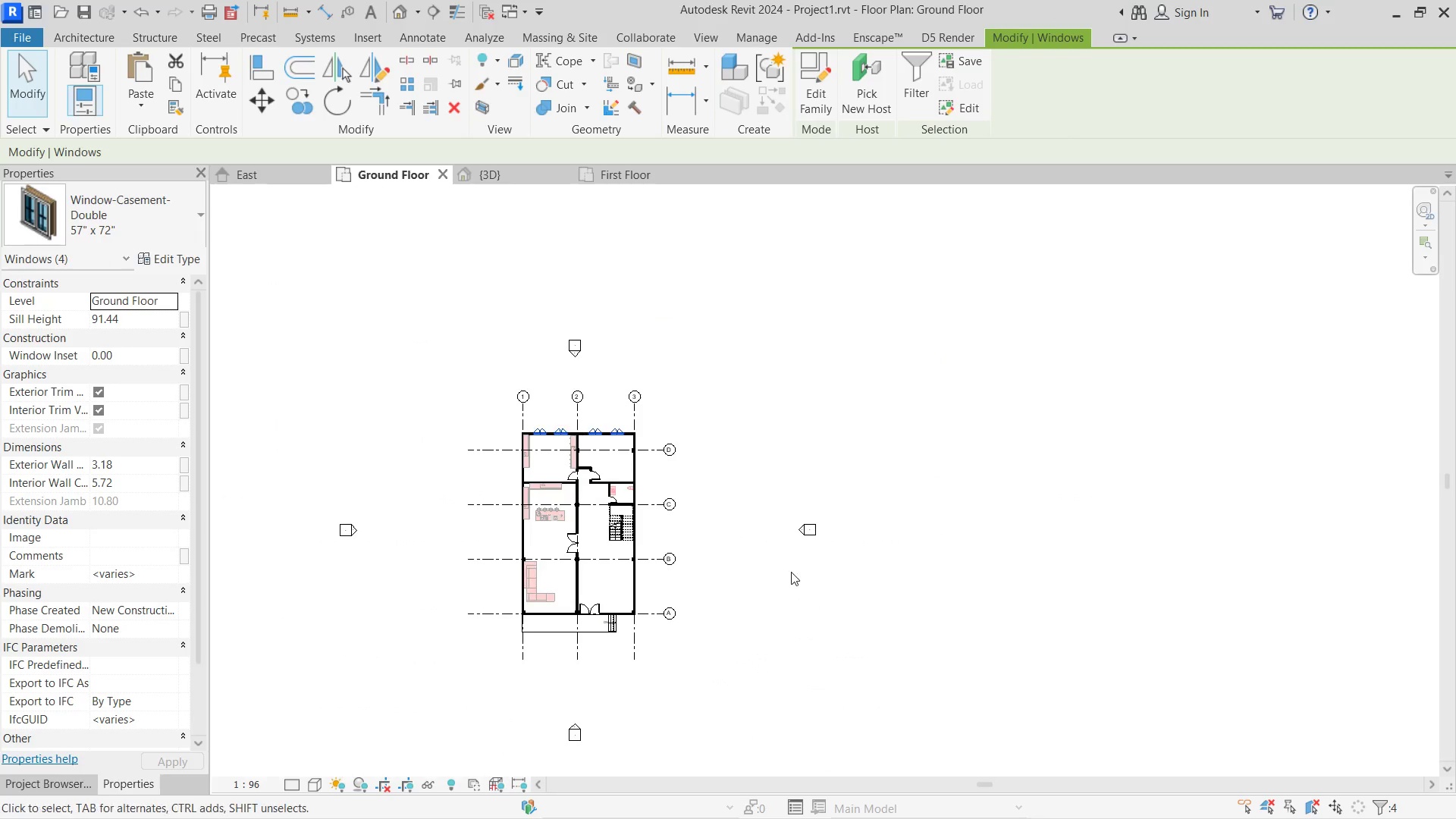 
left_click([635, 183])
 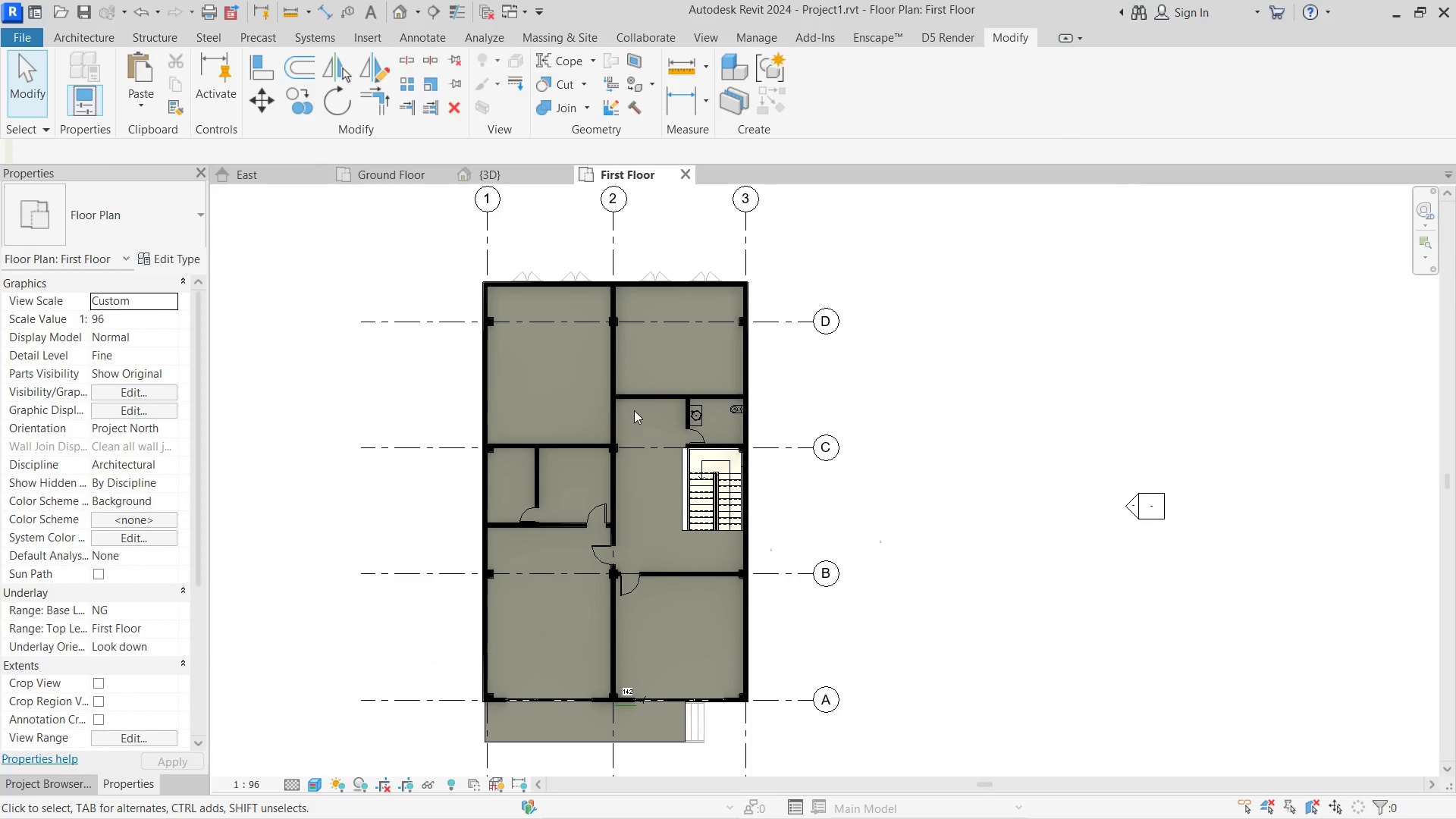 
scroll: coordinate [617, 353], scroll_direction: down, amount: 1.0
 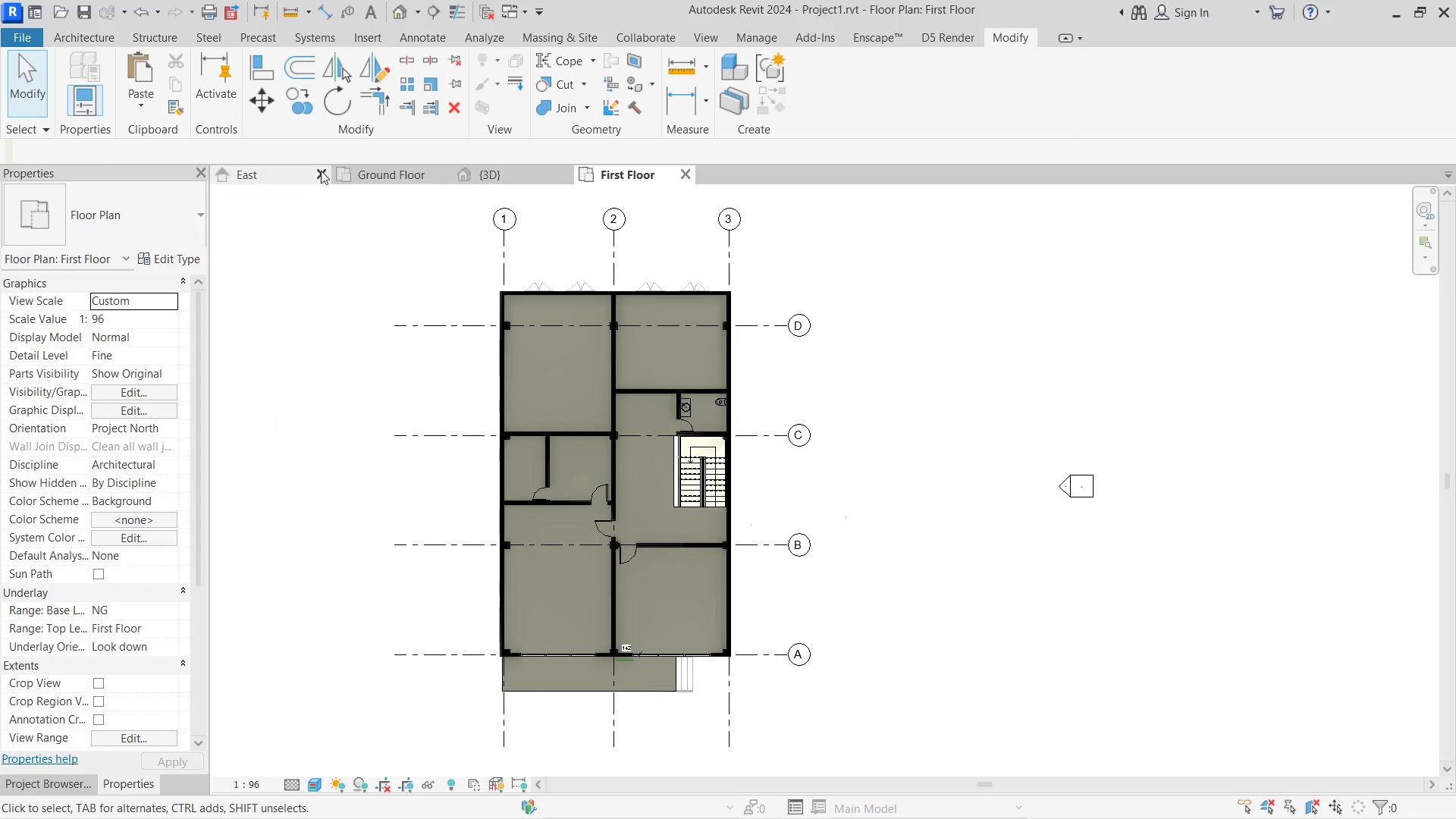 
left_click([389, 178])
 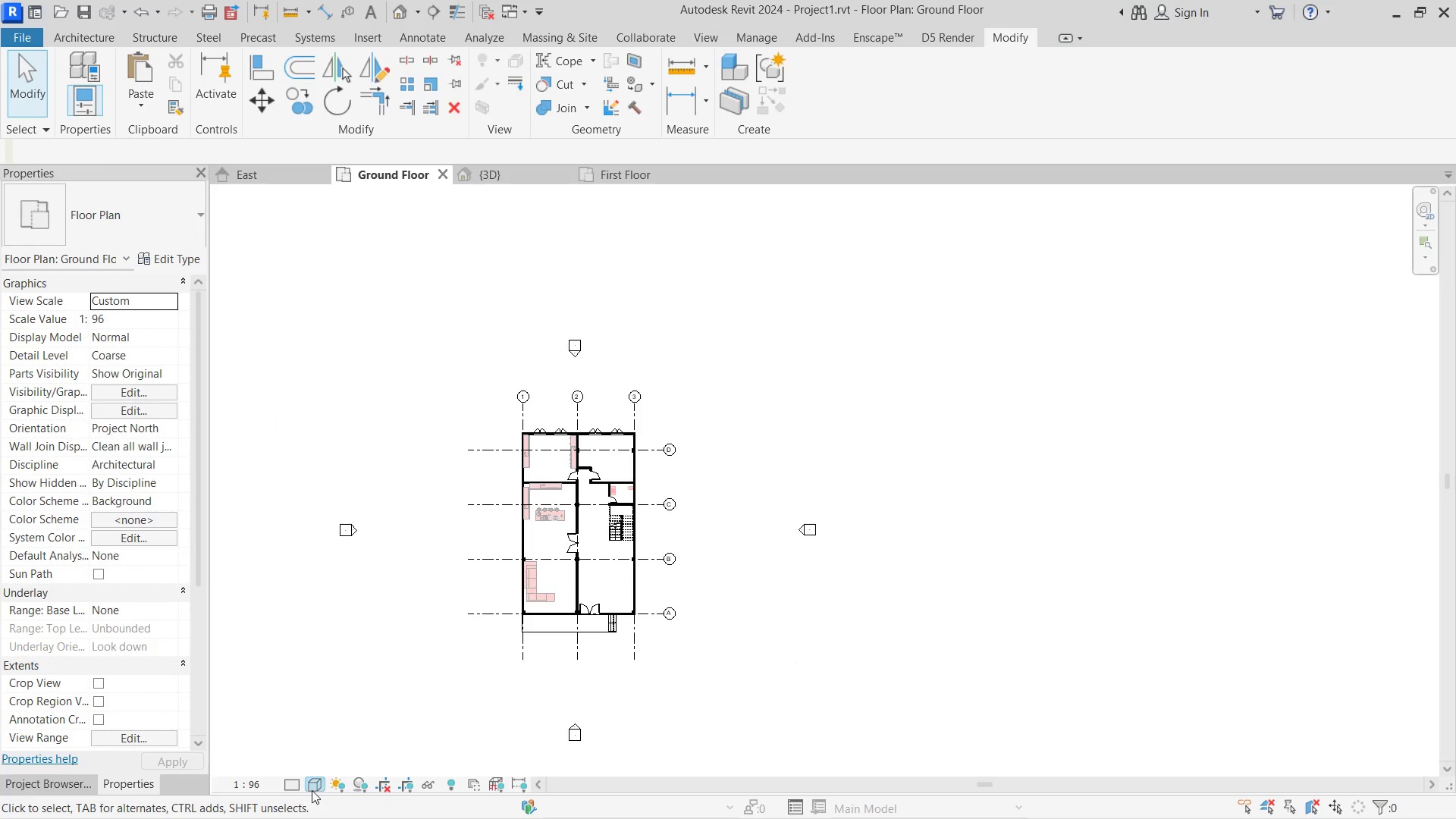 
left_click([312, 790])
 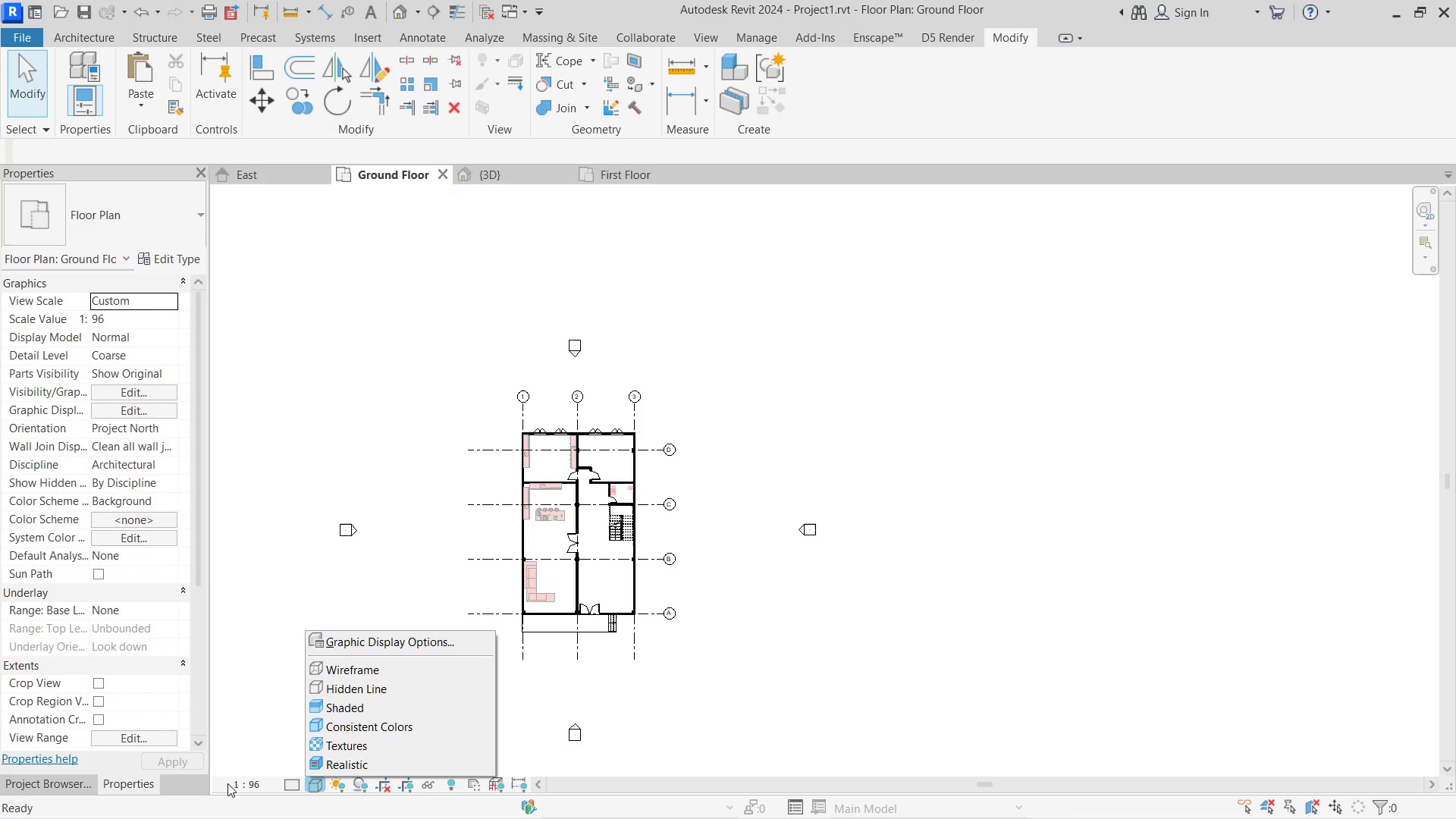 
left_click([243, 705])
 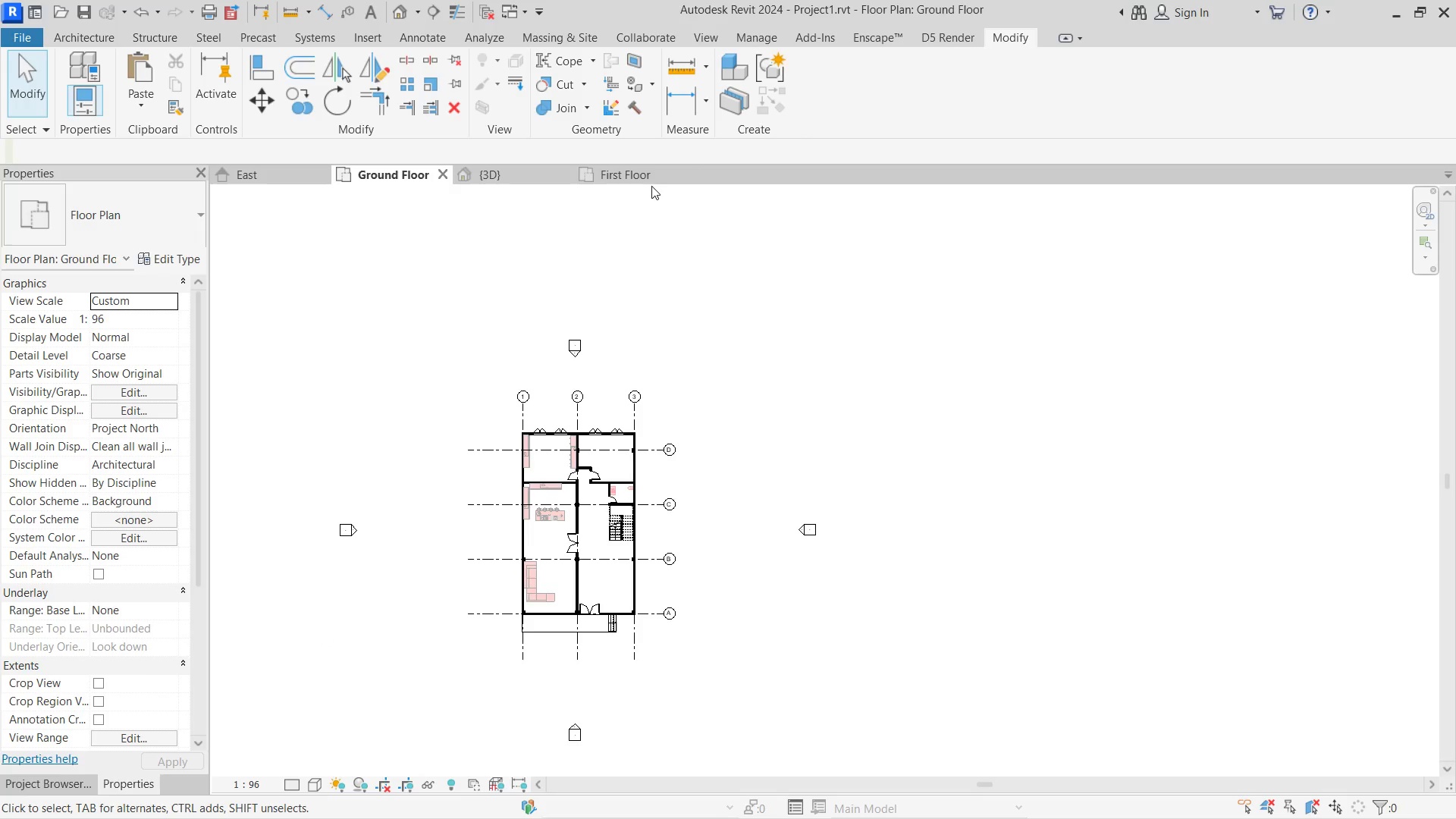 
double_click([648, 163])
 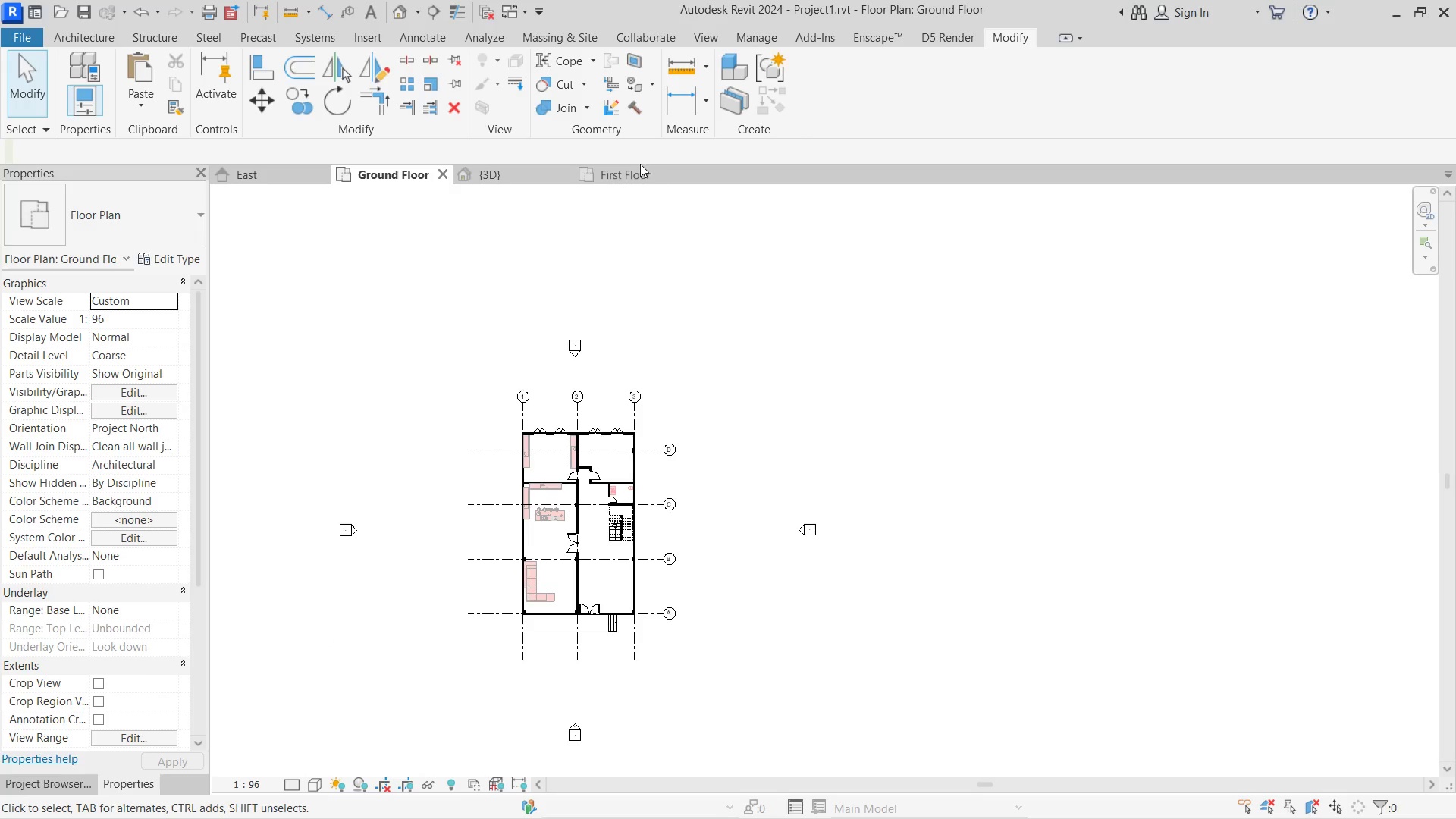 
left_click_drag(start_coordinate=[640, 164], to_coordinate=[635, 167])
 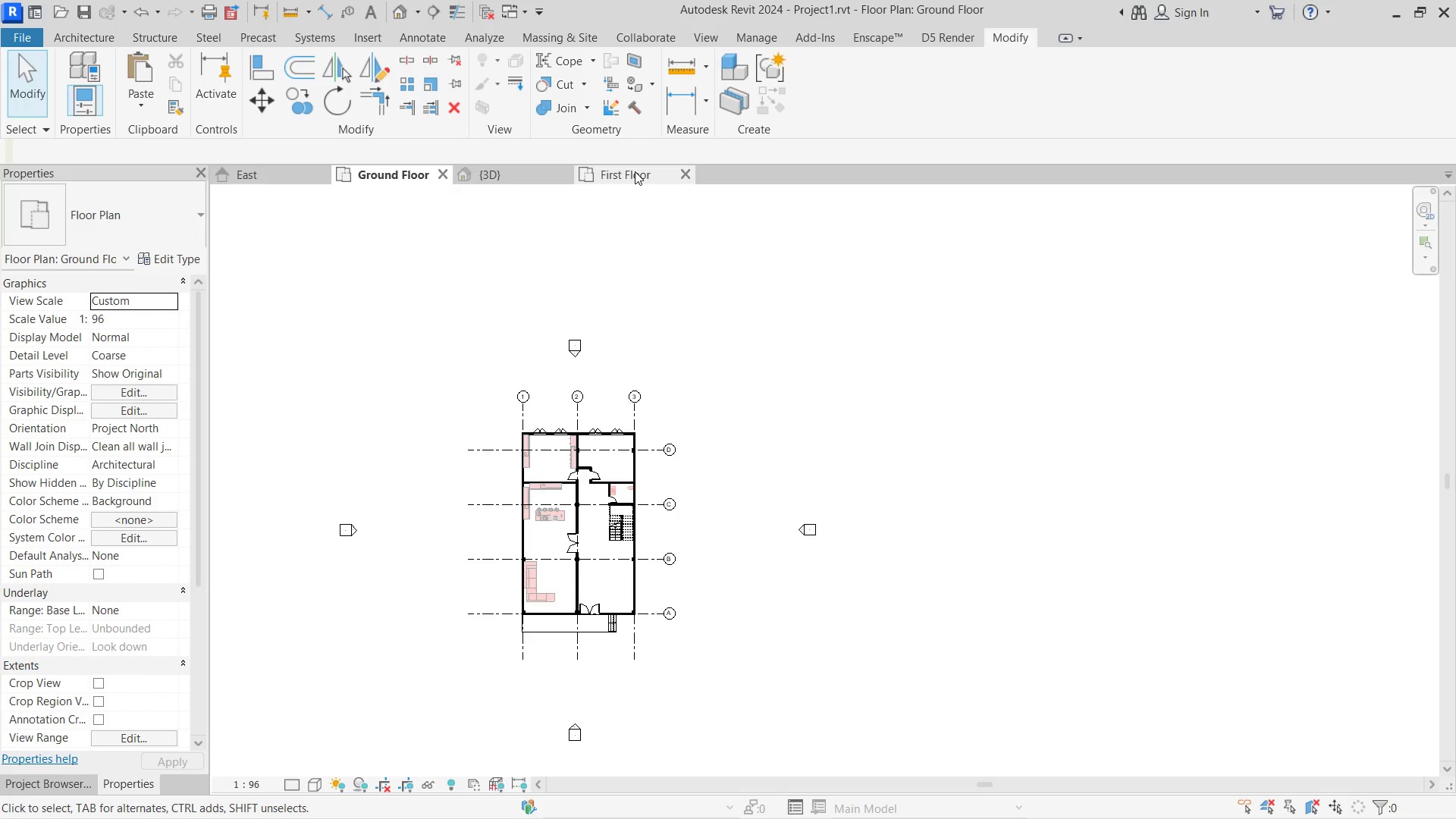 
triple_click([635, 171])
 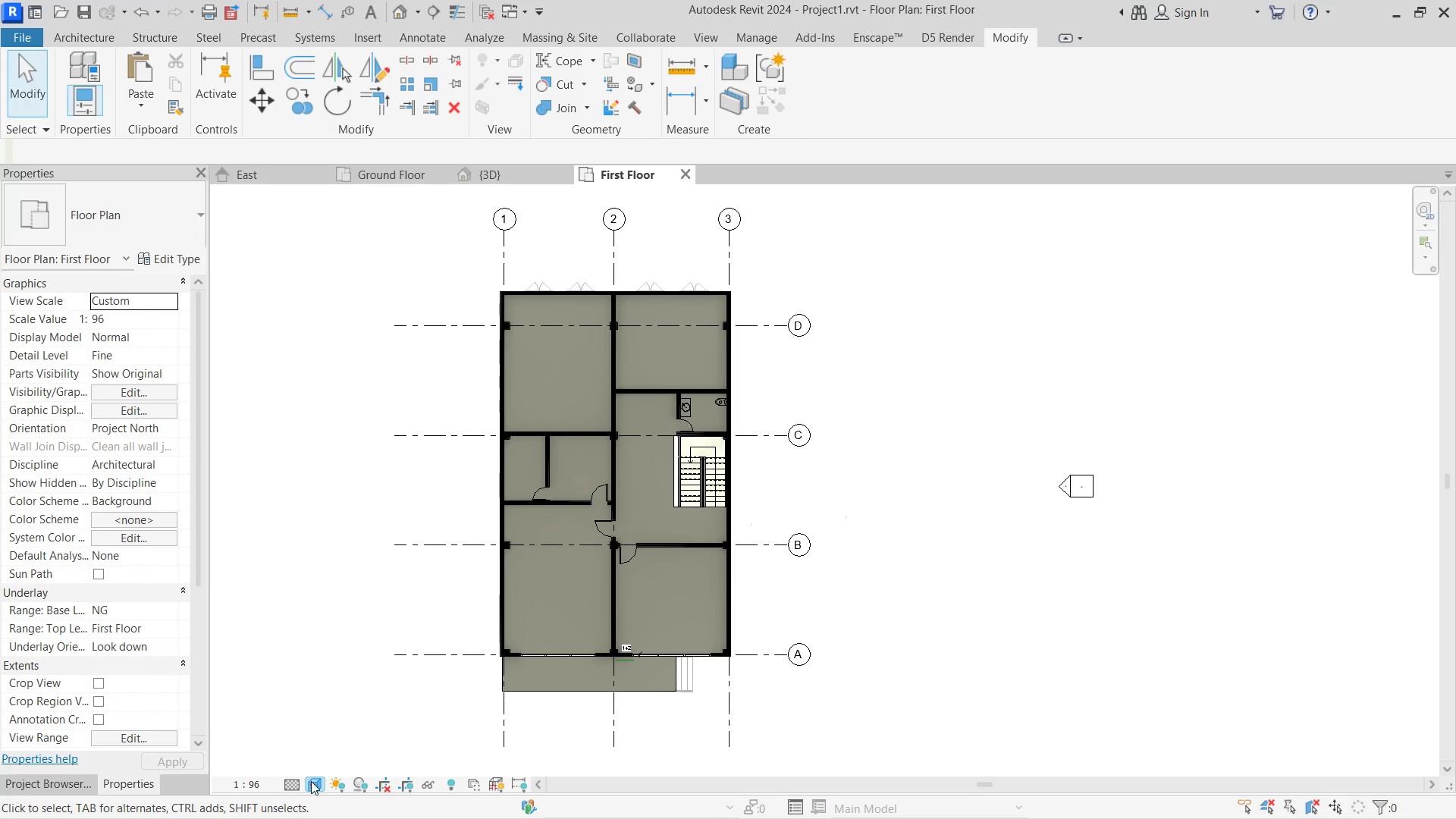 
left_click([311, 781])
 